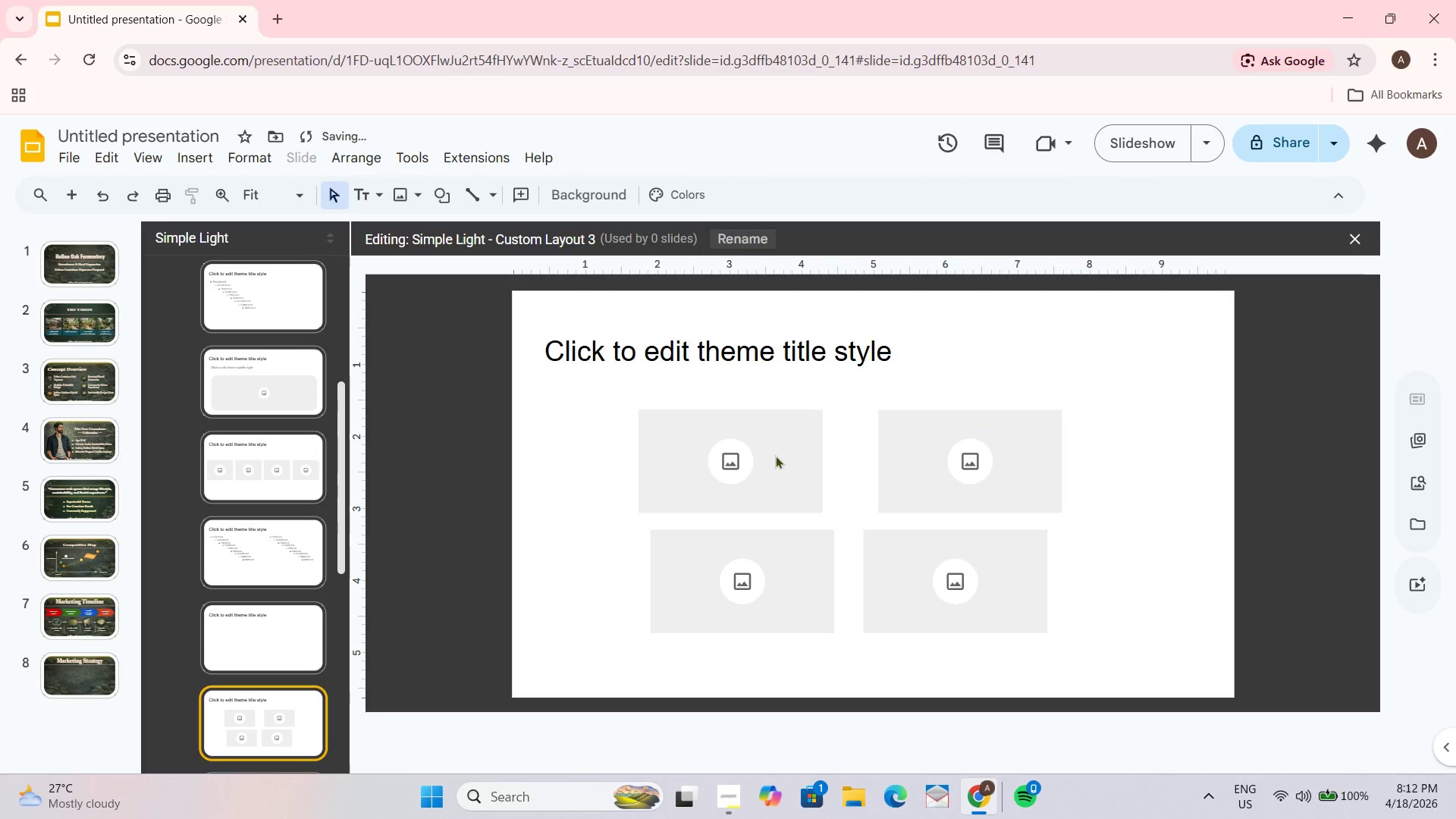 
left_click_drag(start_coordinate=[763, 450], to_coordinate=[776, 456])
 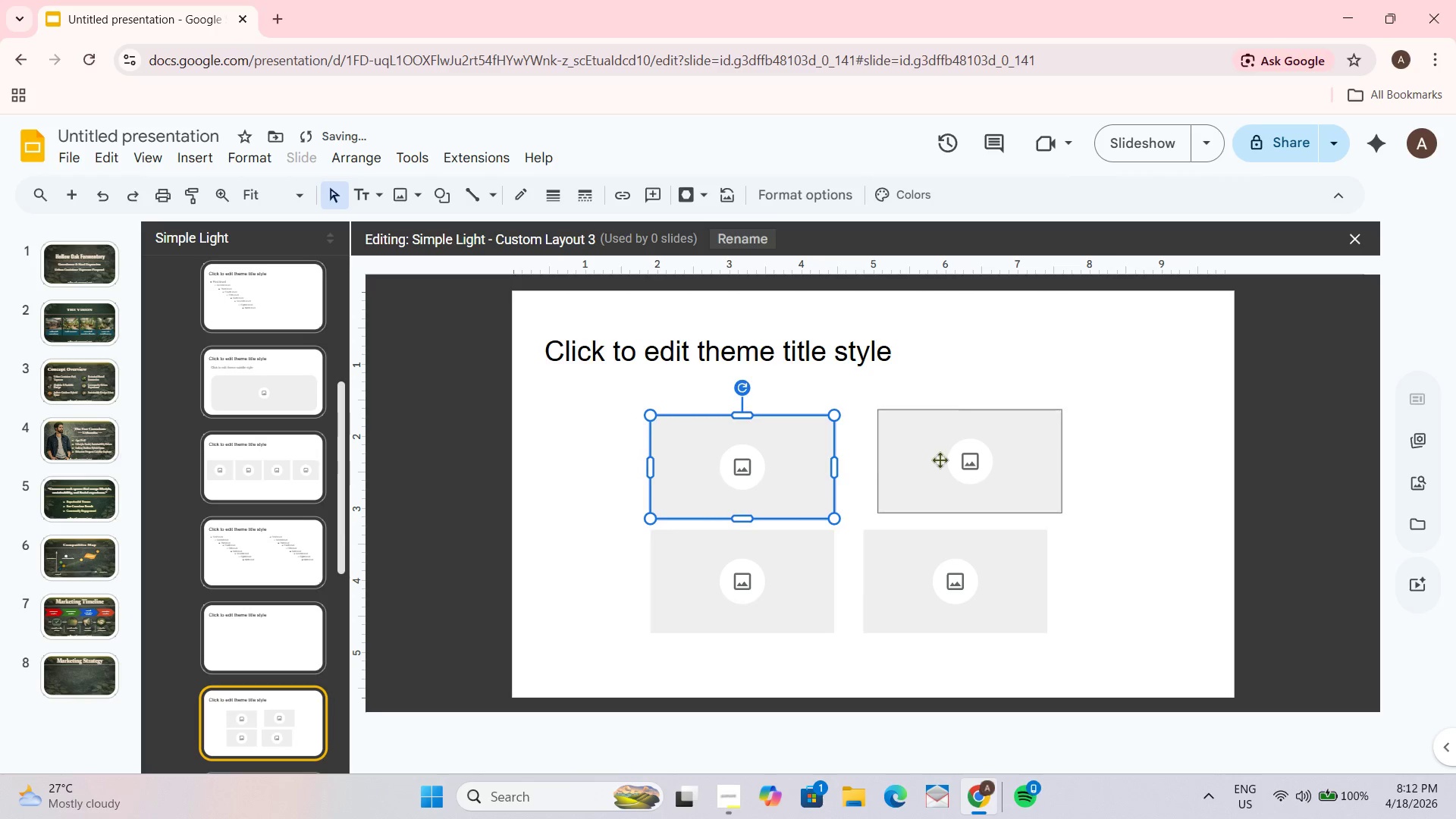 
left_click_drag(start_coordinate=[940, 460], to_coordinate=[918, 463])
 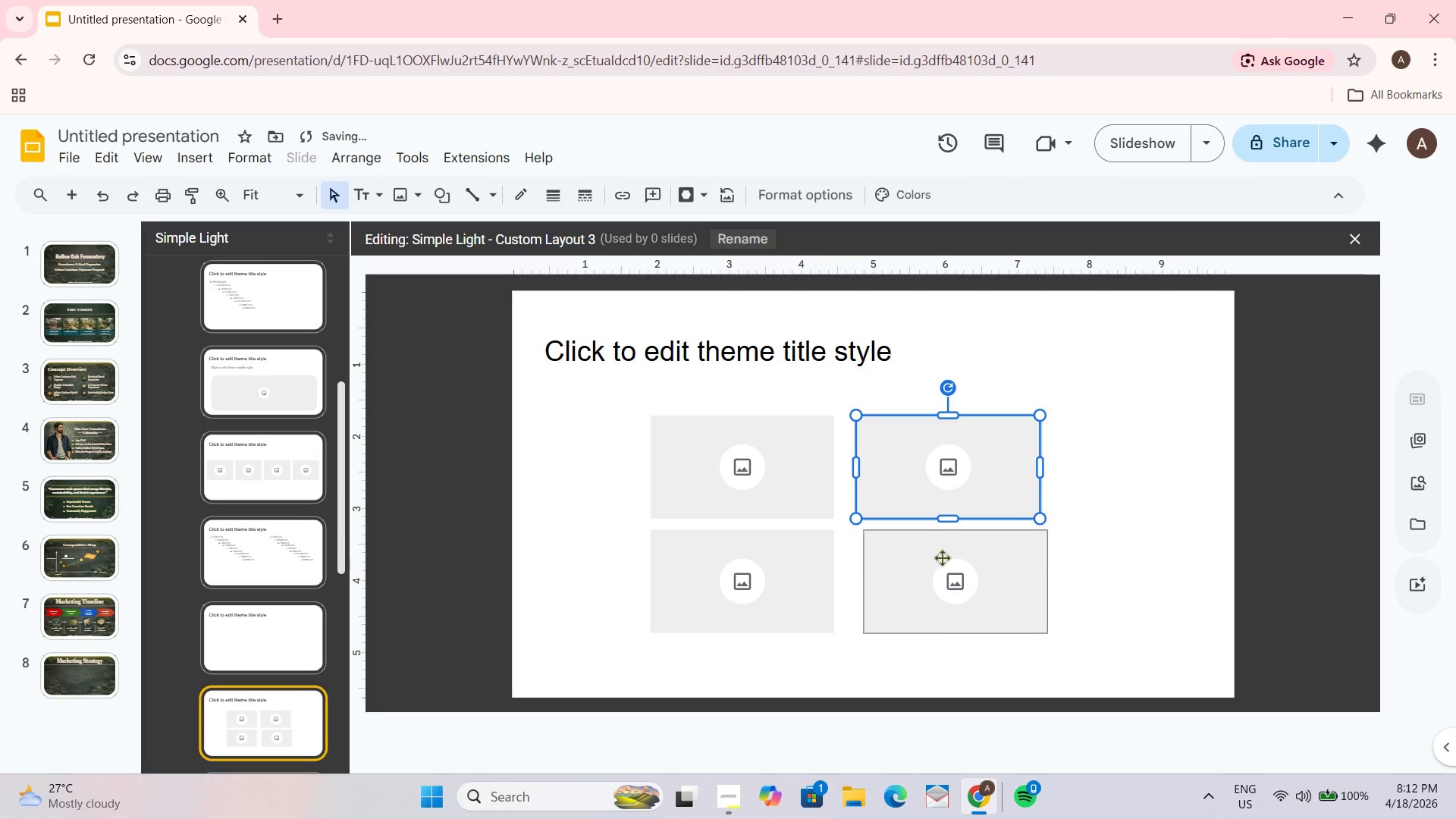 
left_click_drag(start_coordinate=[941, 558], to_coordinate=[932, 557])
 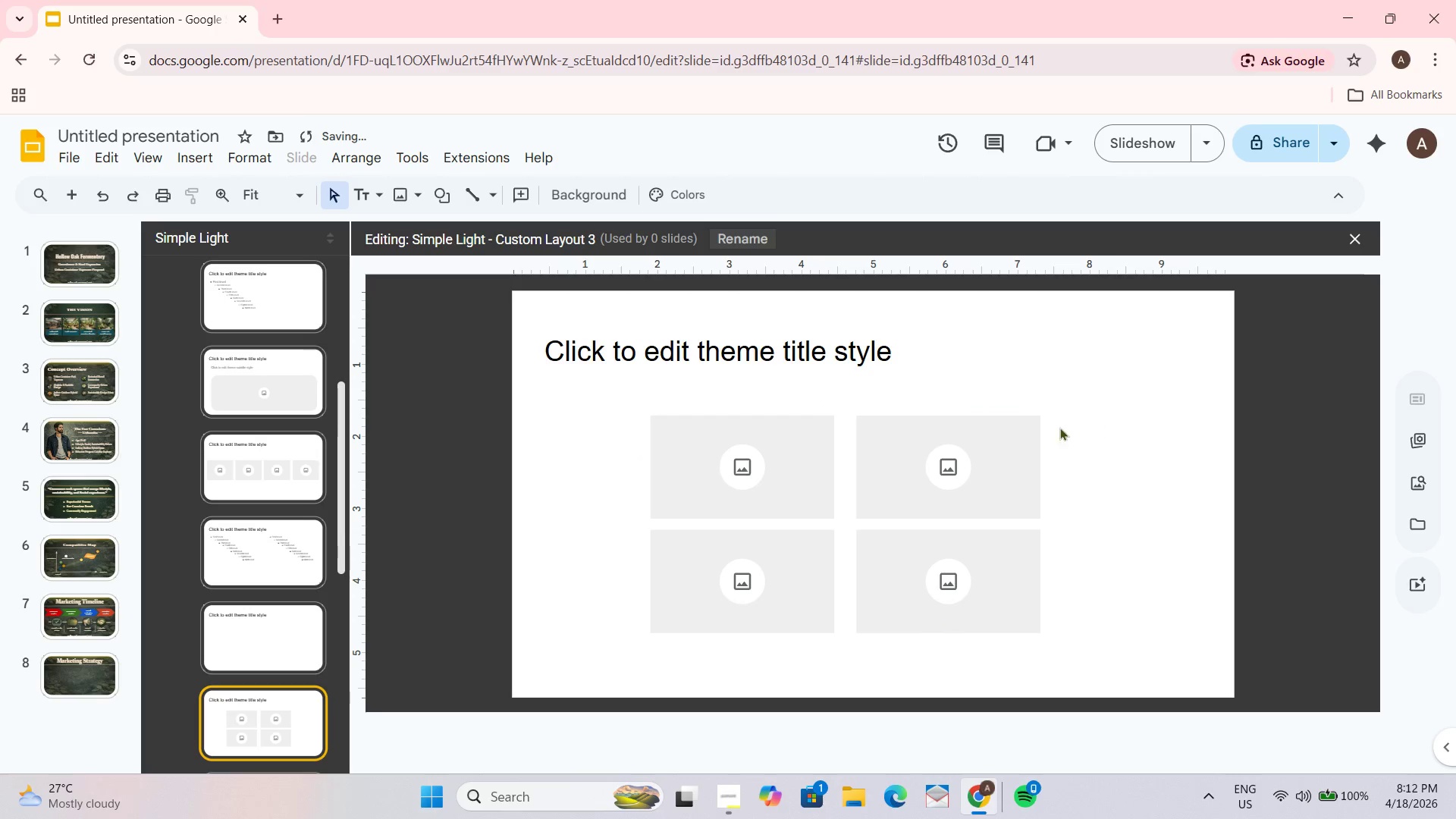 
left_click_drag(start_coordinate=[779, 471], to_coordinate=[790, 472])
 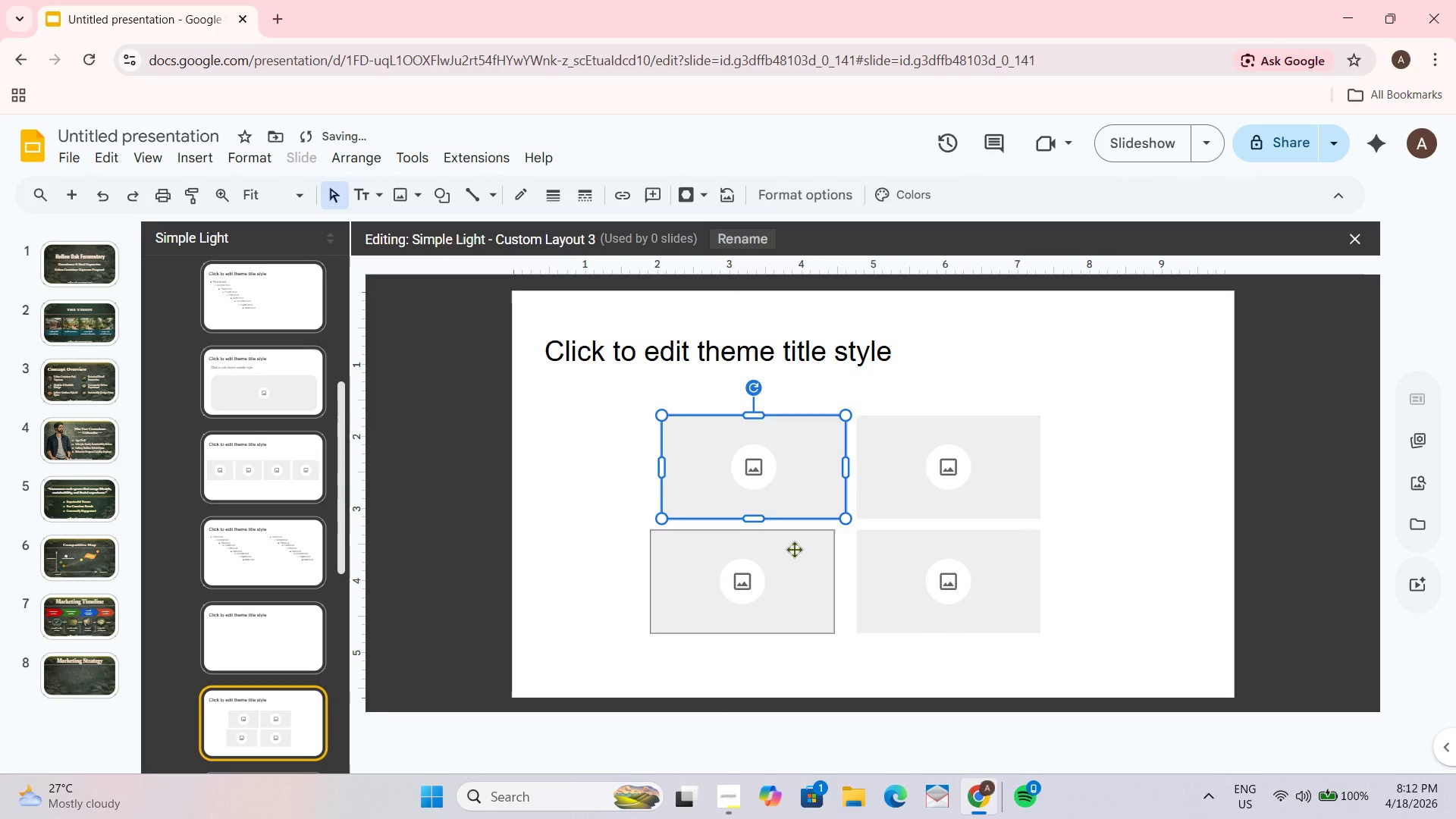 
left_click_drag(start_coordinate=[793, 554], to_coordinate=[803, 549])
 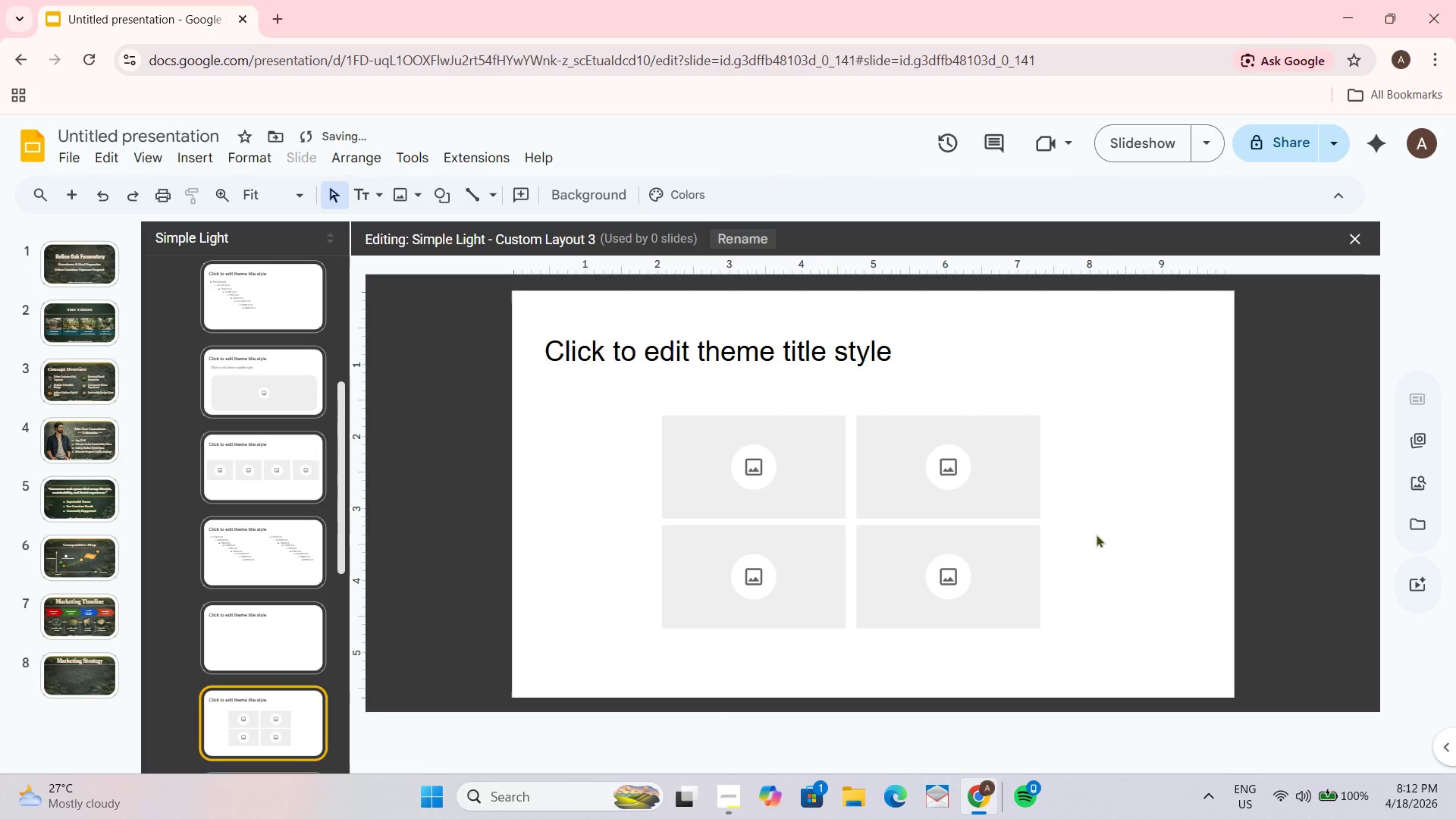 
left_click_drag(start_coordinate=[651, 422], to_coordinate=[1111, 614])
 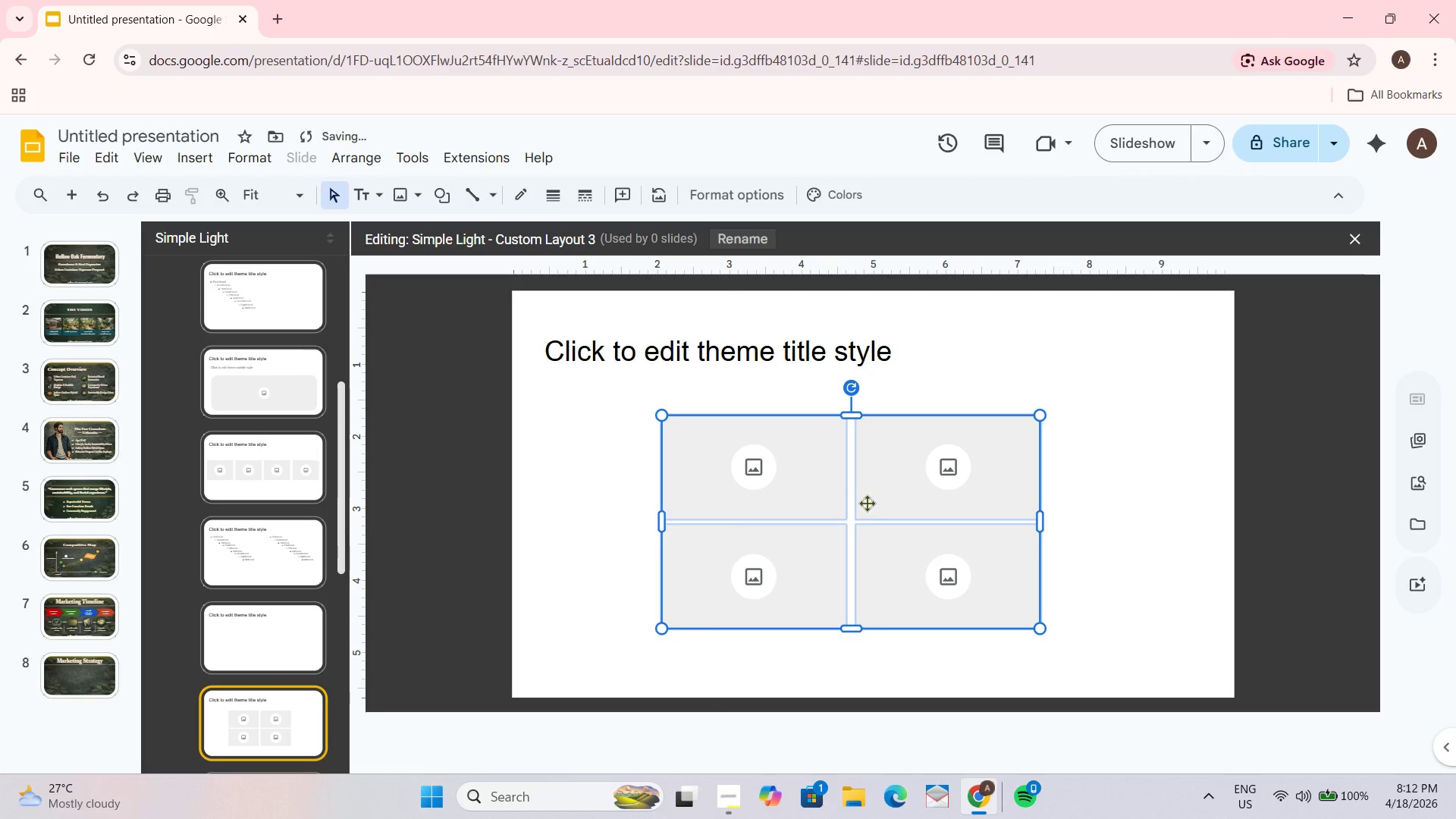 
left_click_drag(start_coordinate=[860, 516], to_coordinate=[885, 524])
 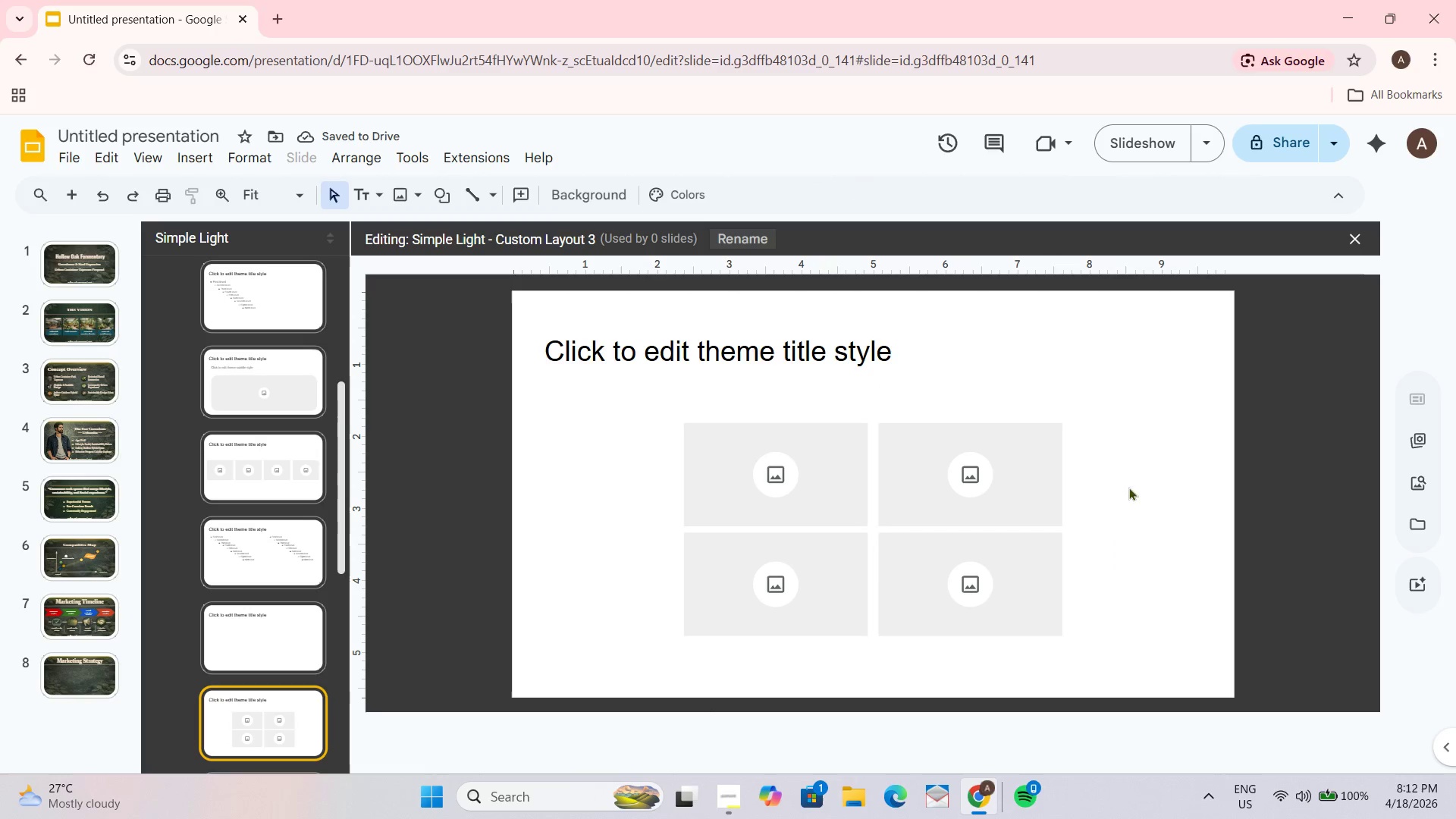 
left_click_drag(start_coordinate=[629, 425], to_coordinate=[1220, 632])
 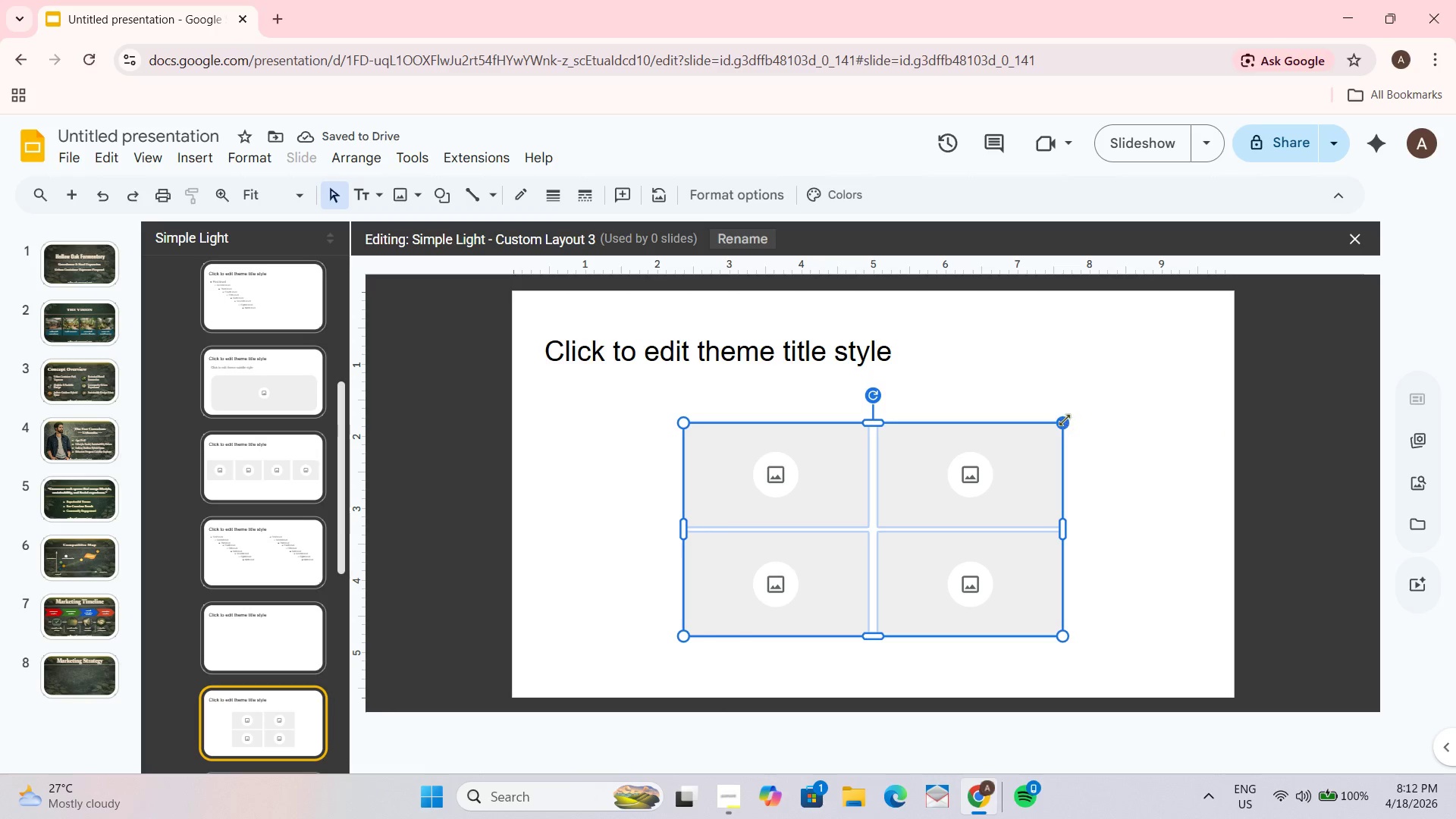 
left_click_drag(start_coordinate=[1063, 422], to_coordinate=[1103, 396])
 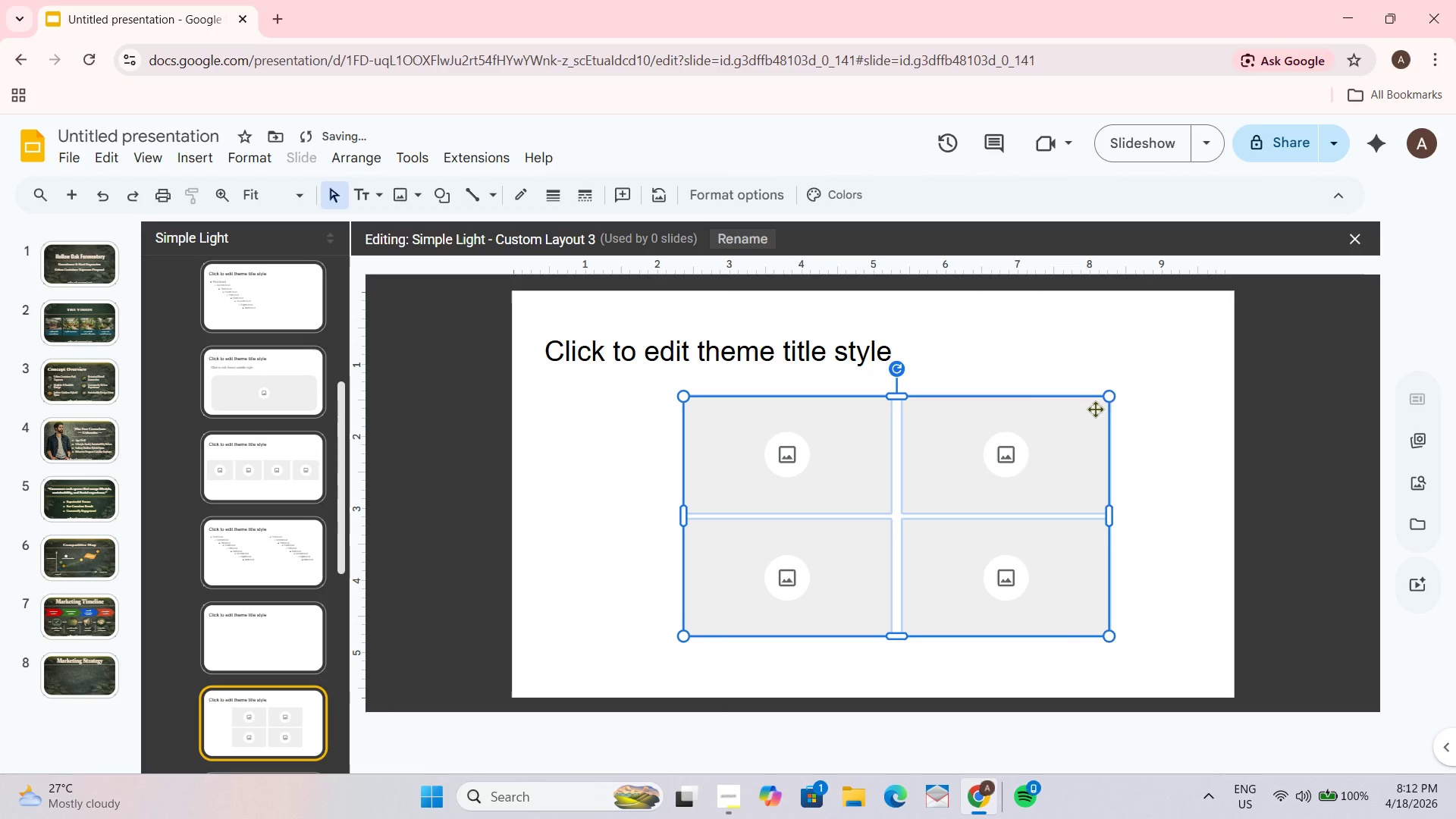 
left_click([1108, 400])
 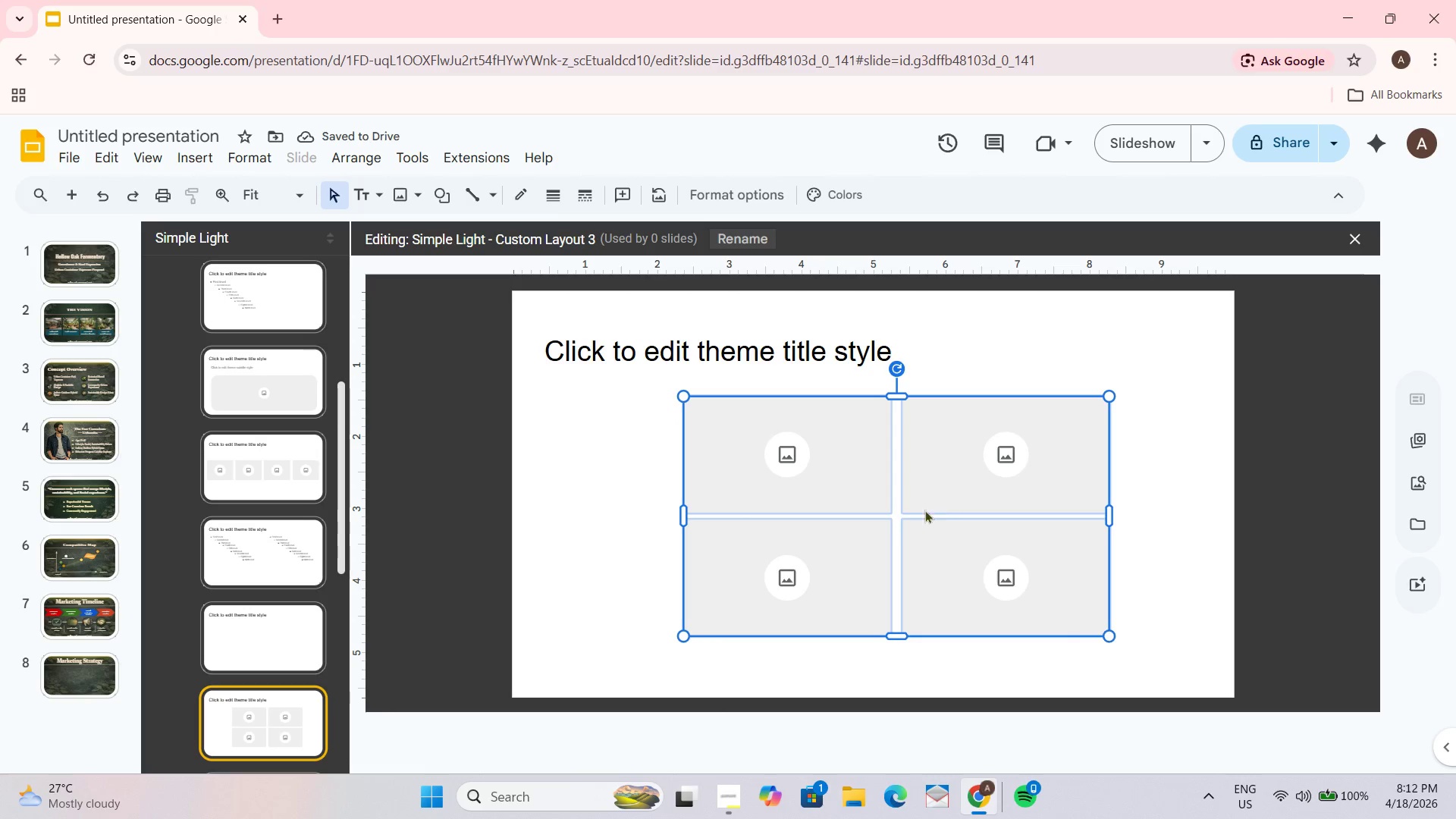 
left_click_drag(start_coordinate=[916, 513], to_coordinate=[893, 517])
 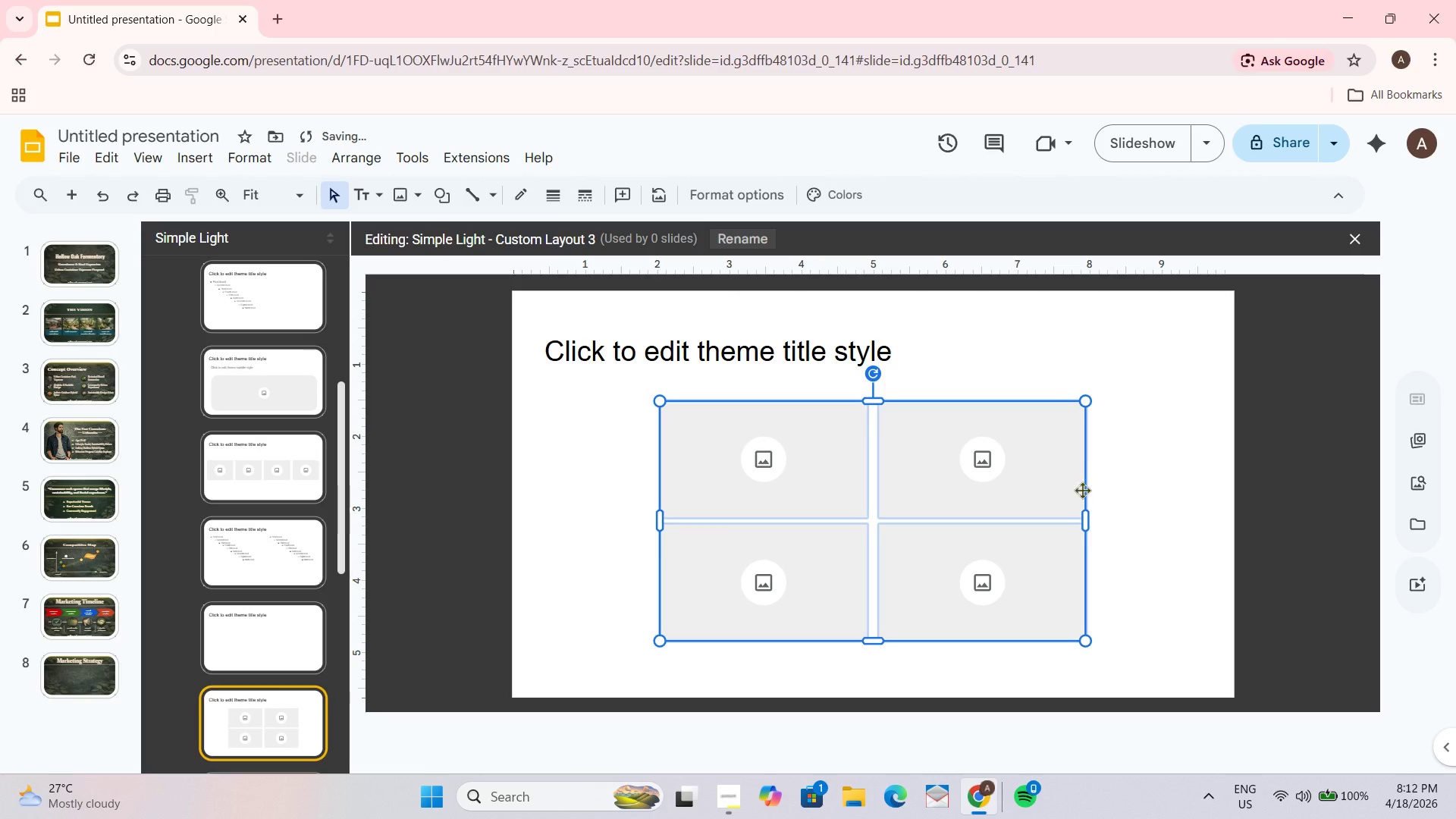 
left_click([1085, 488])
 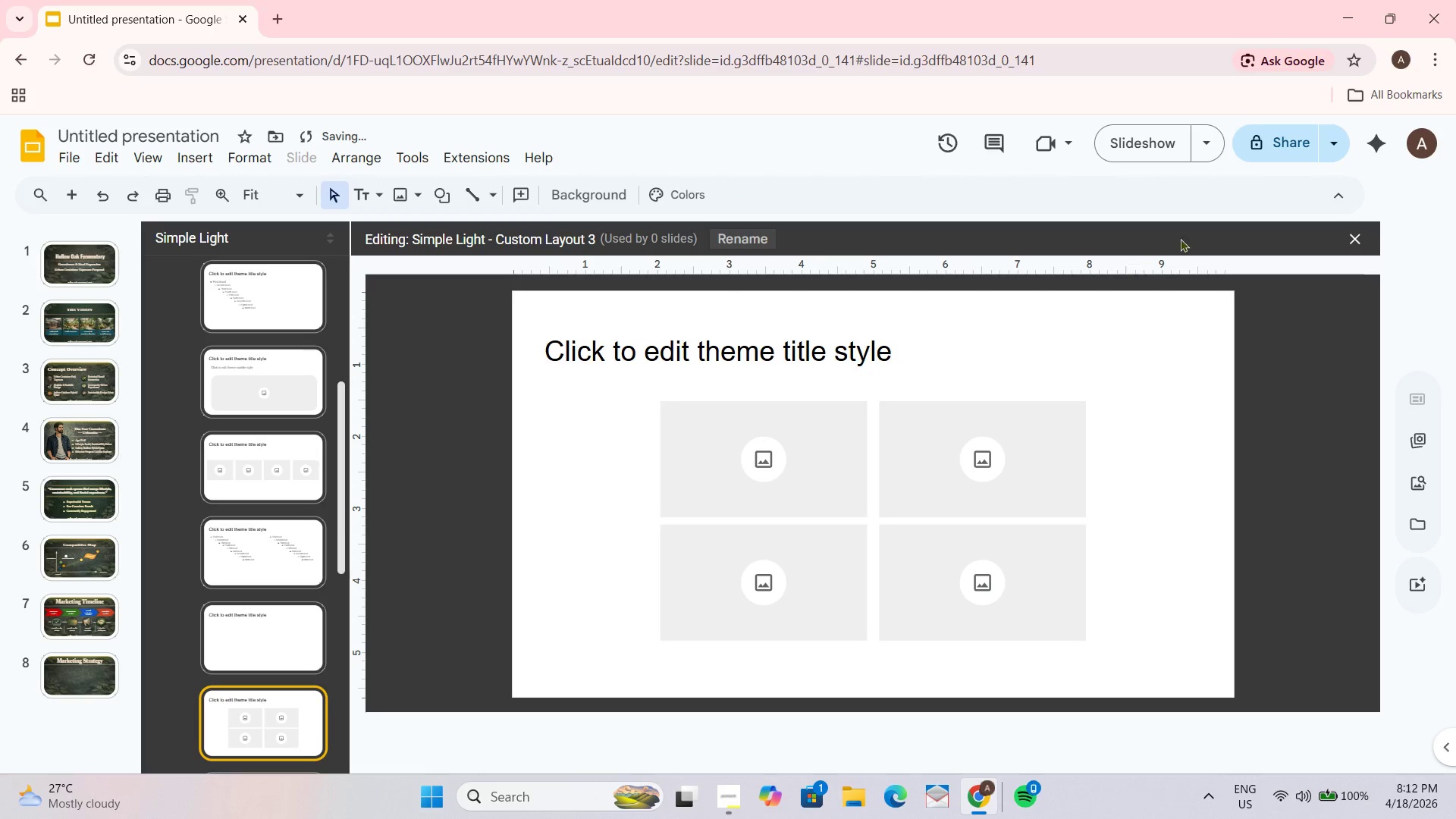 
left_click([1360, 235])
 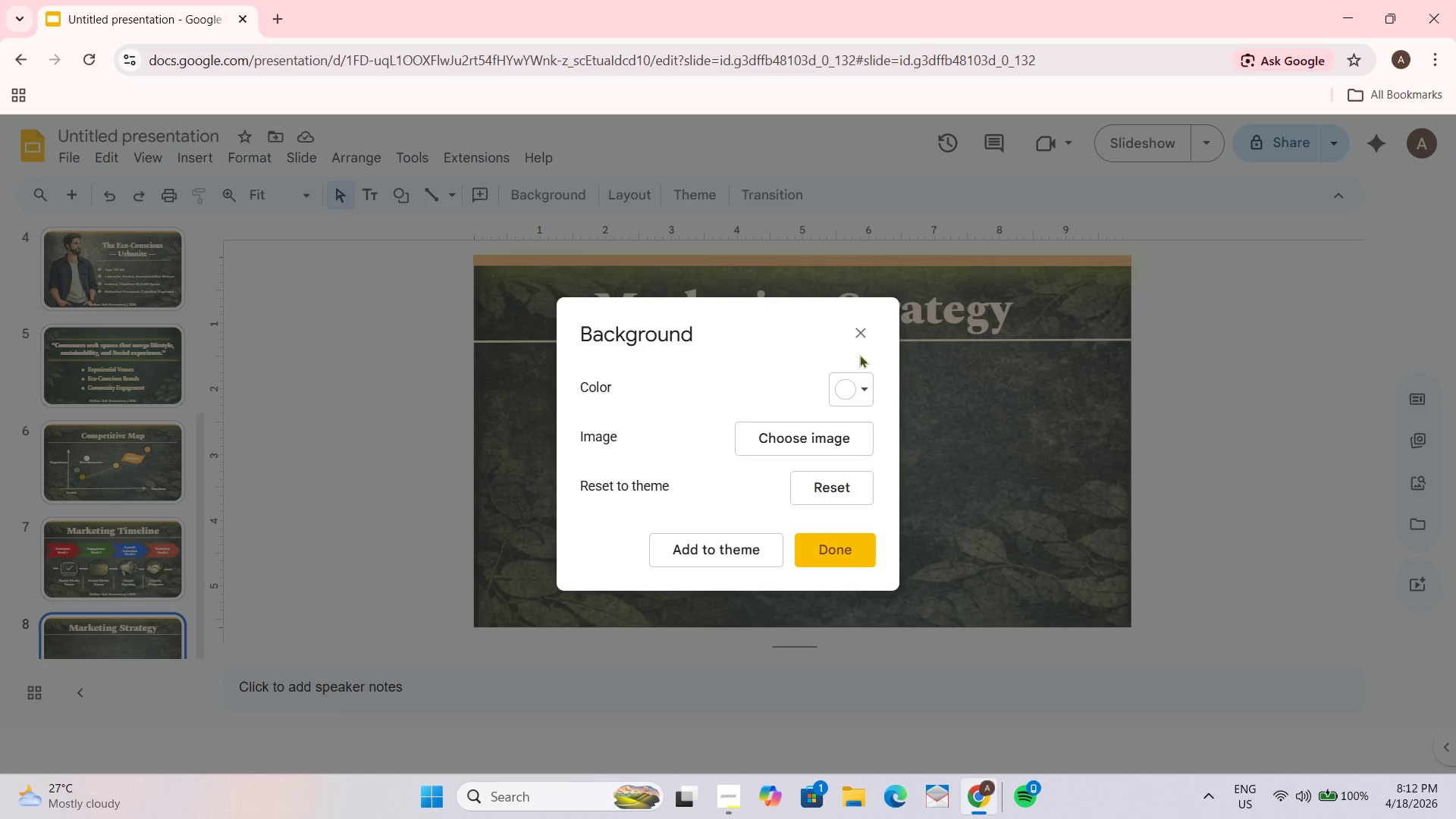 
left_click([639, 202])
 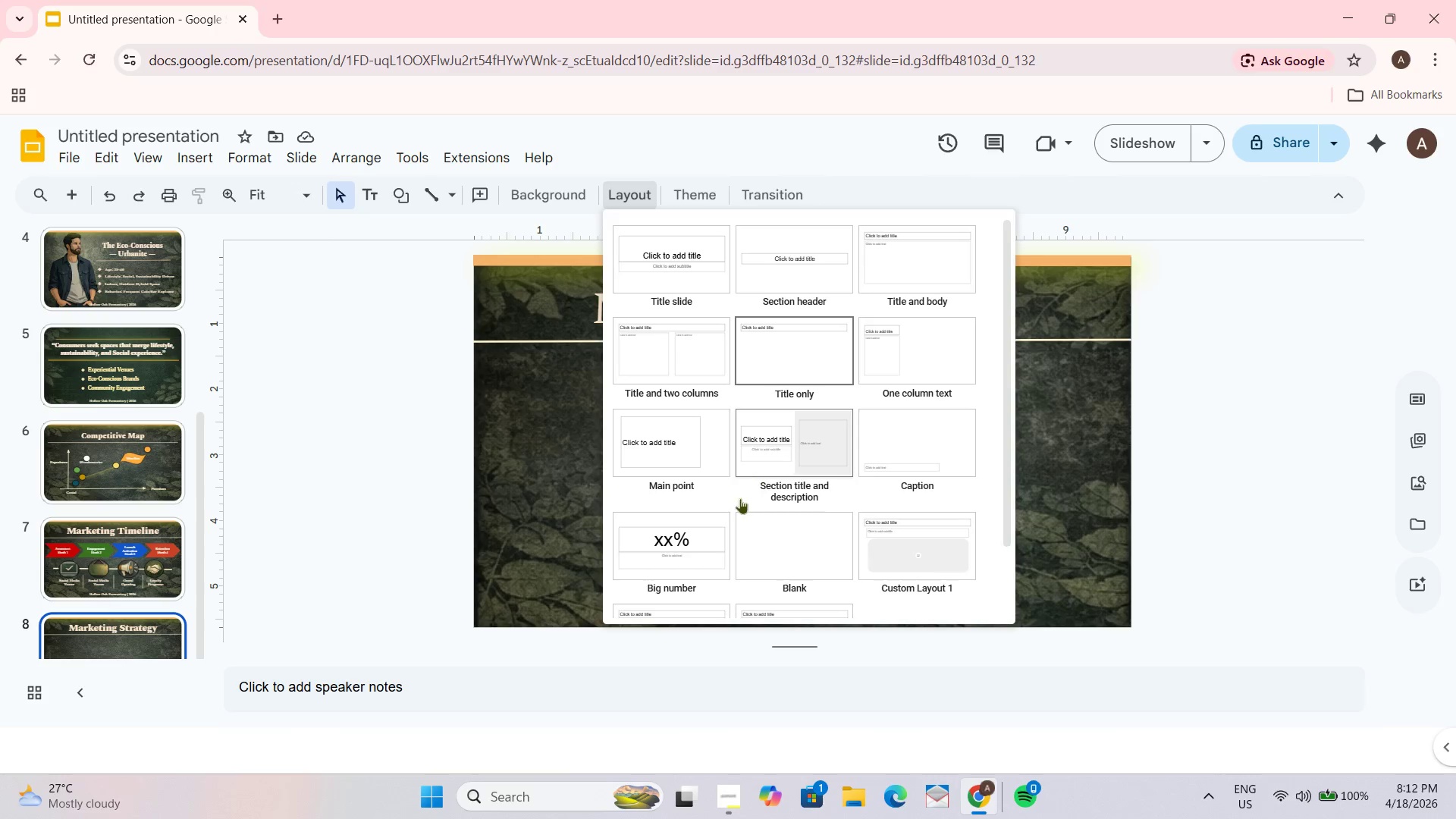 
scroll: coordinate [816, 478], scroll_direction: down, amount: 2.0
 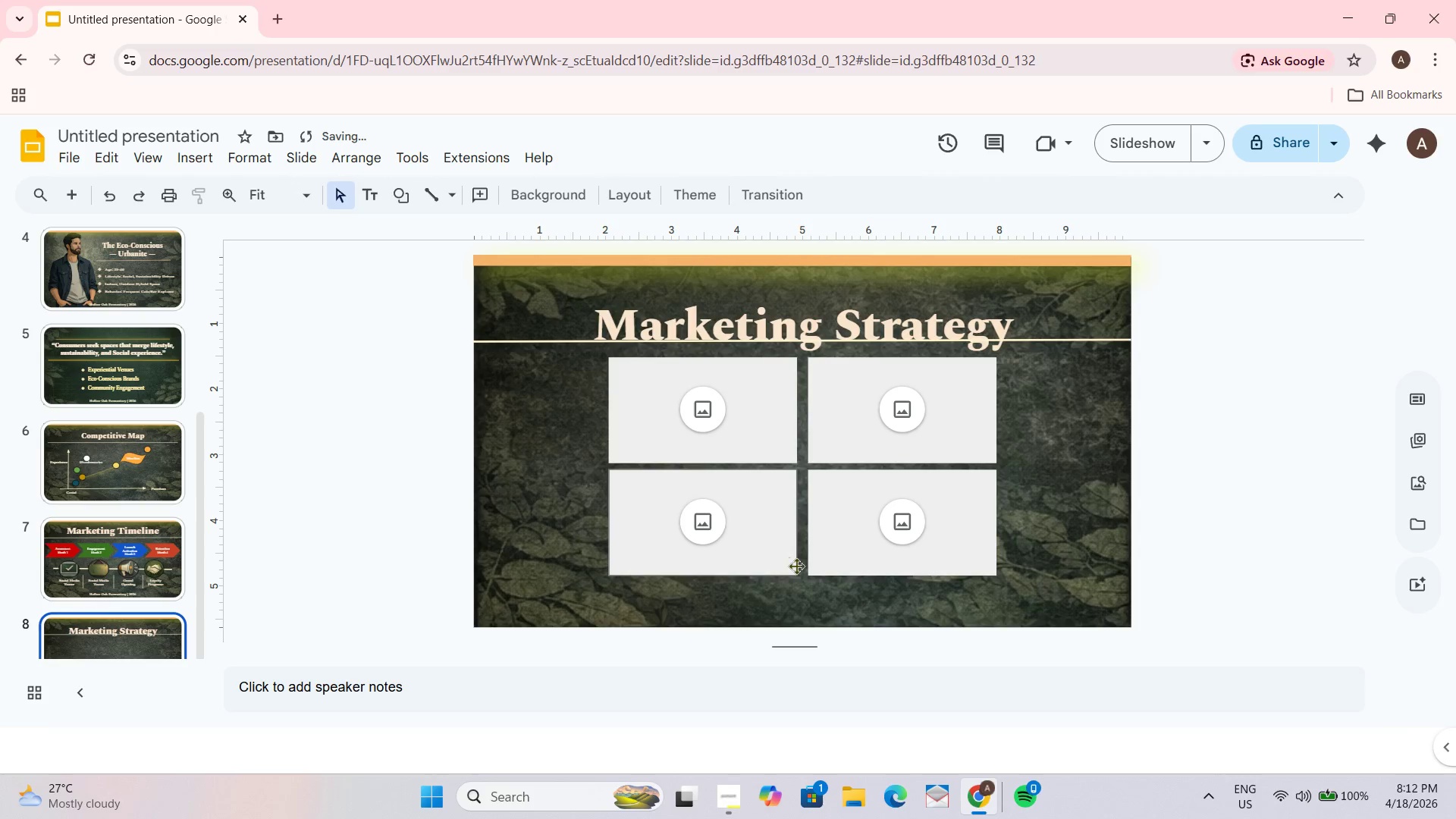 
left_click([1198, 468])
 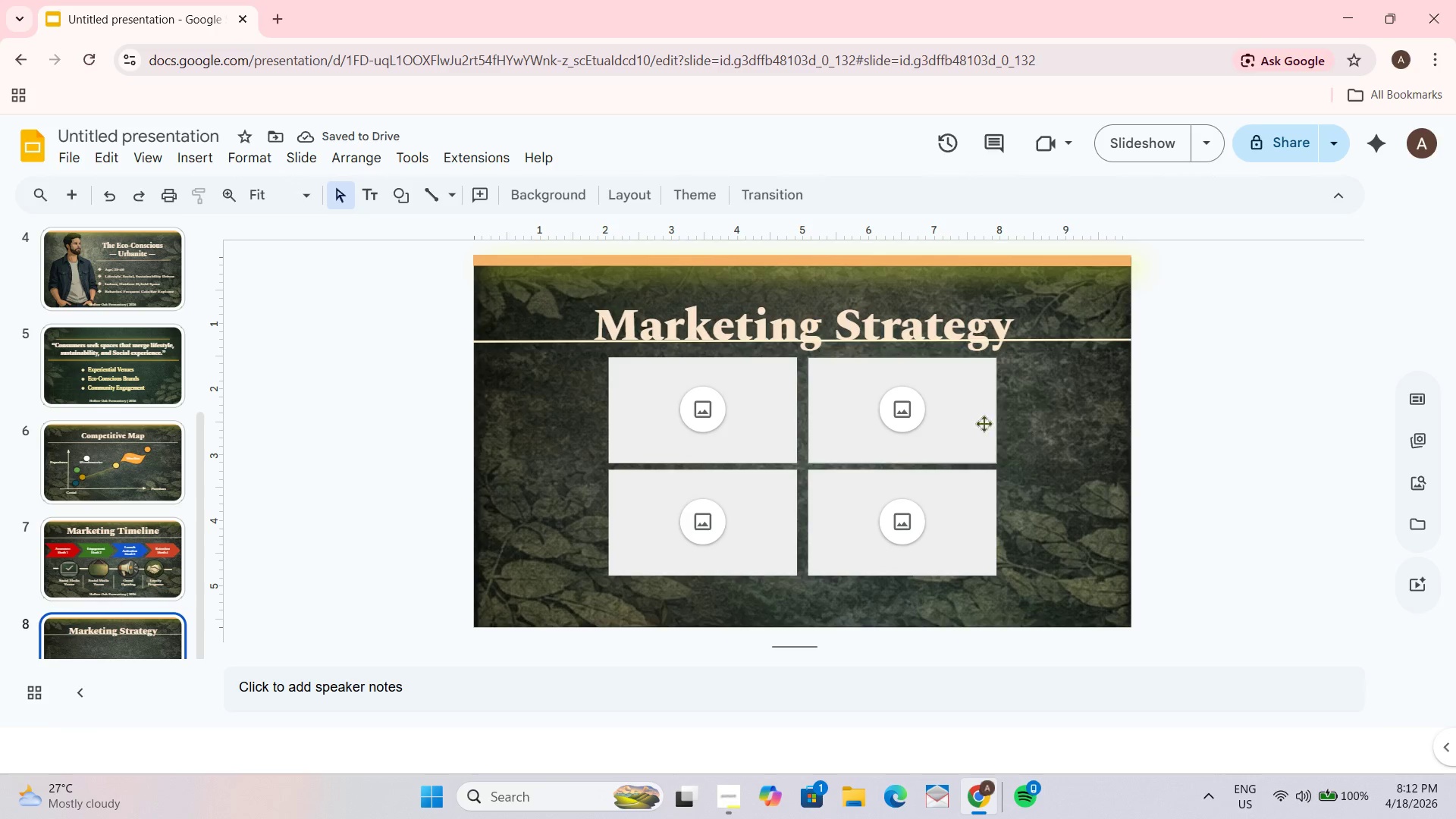 
left_click_drag(start_coordinate=[541, 400], to_coordinate=[1006, 579])
 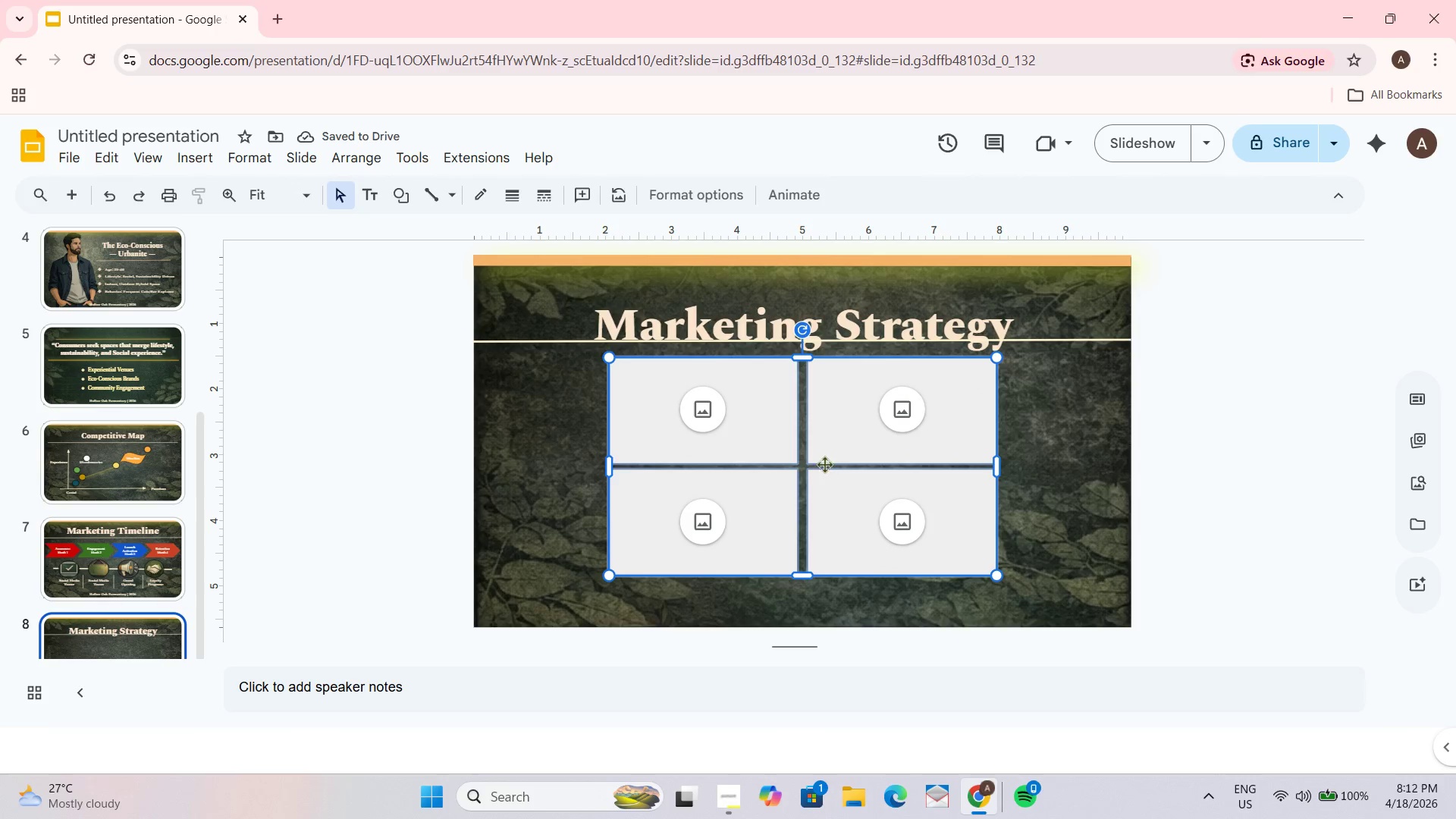 
left_click_drag(start_coordinate=[824, 461], to_coordinate=[824, 471])
 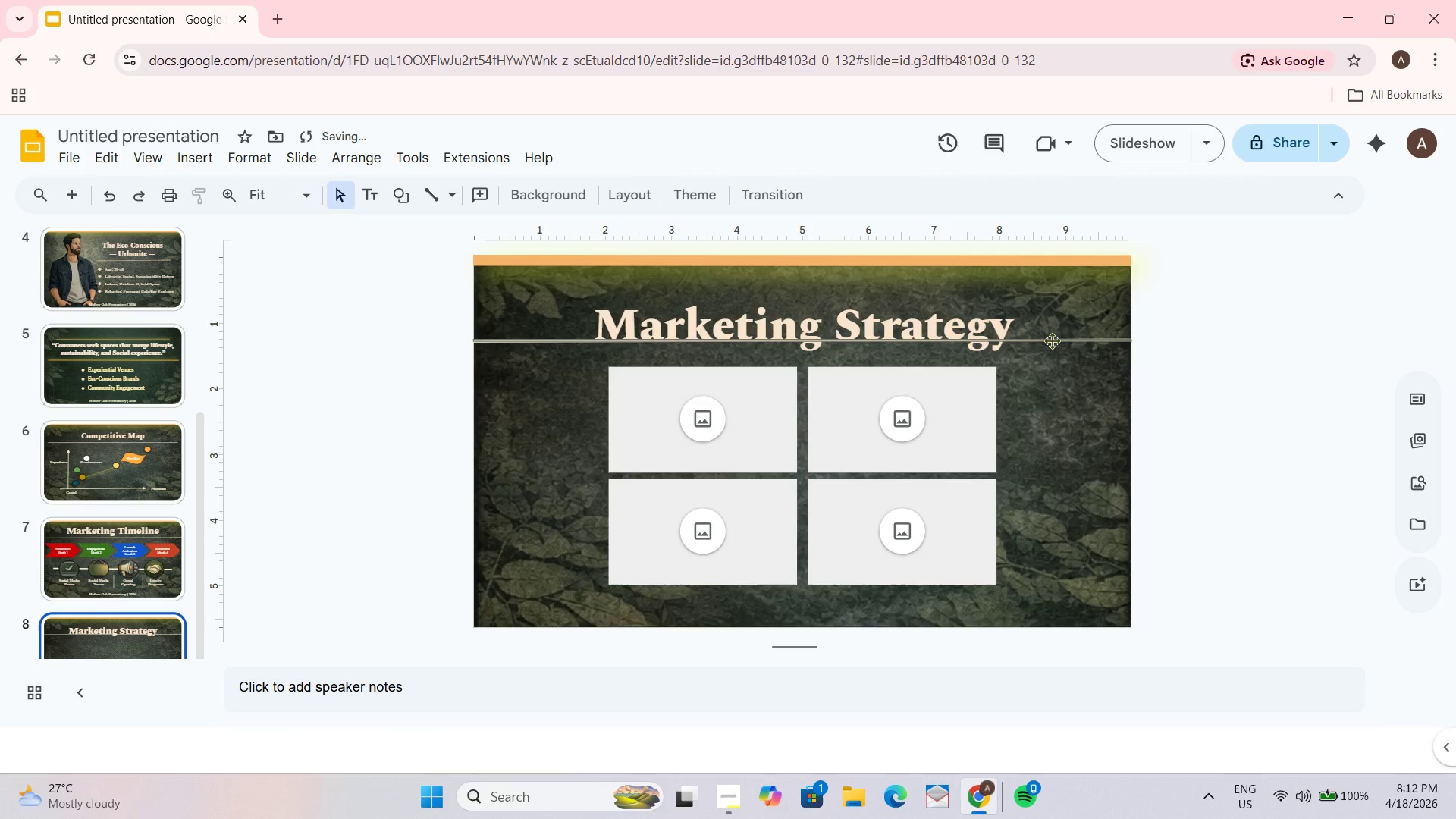 
left_click([933, 315])
 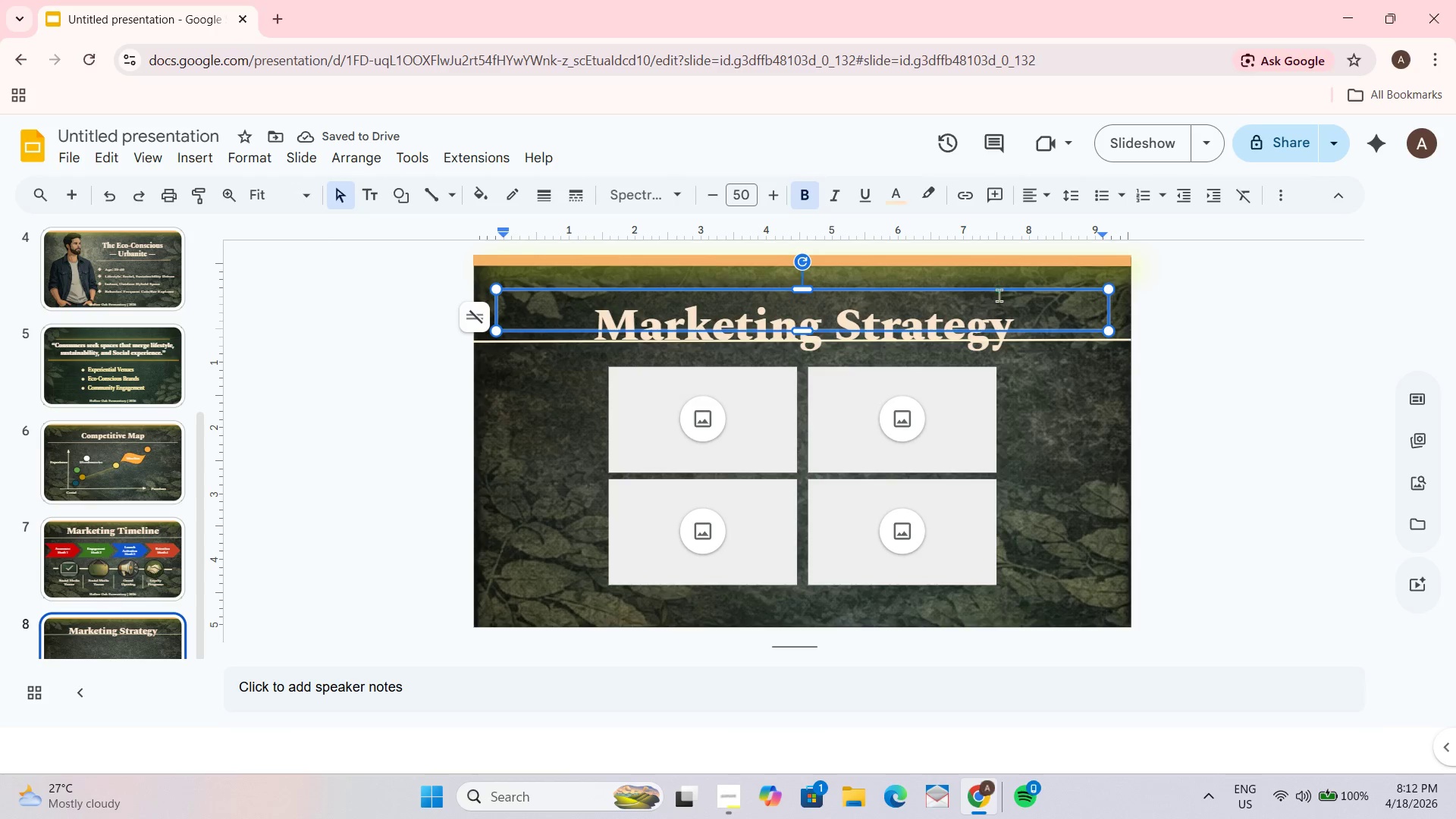 
left_click_drag(start_coordinate=[999, 289], to_coordinate=[999, 280])
 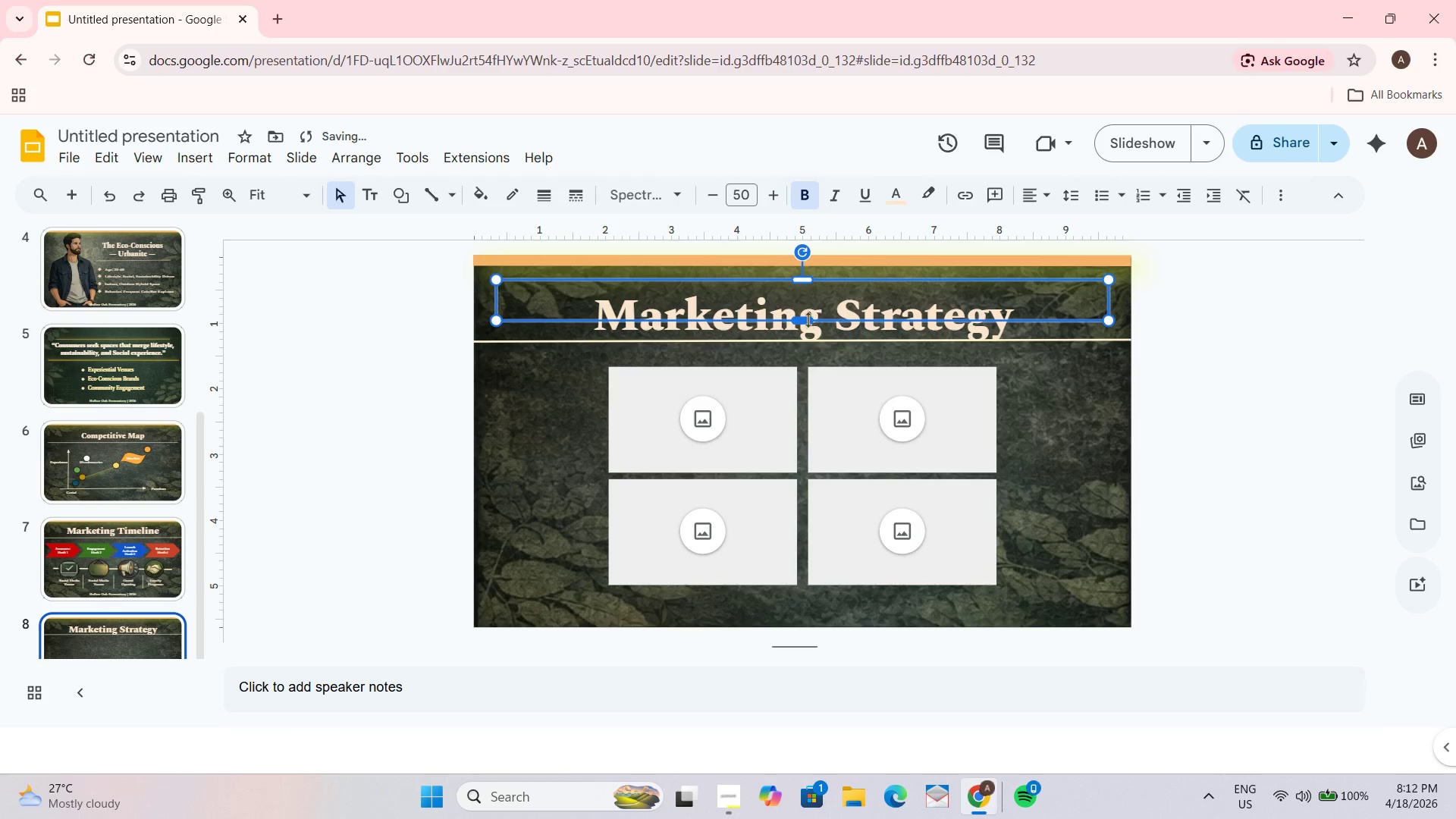 
left_click_drag(start_coordinate=[808, 318], to_coordinate=[809, 341])
 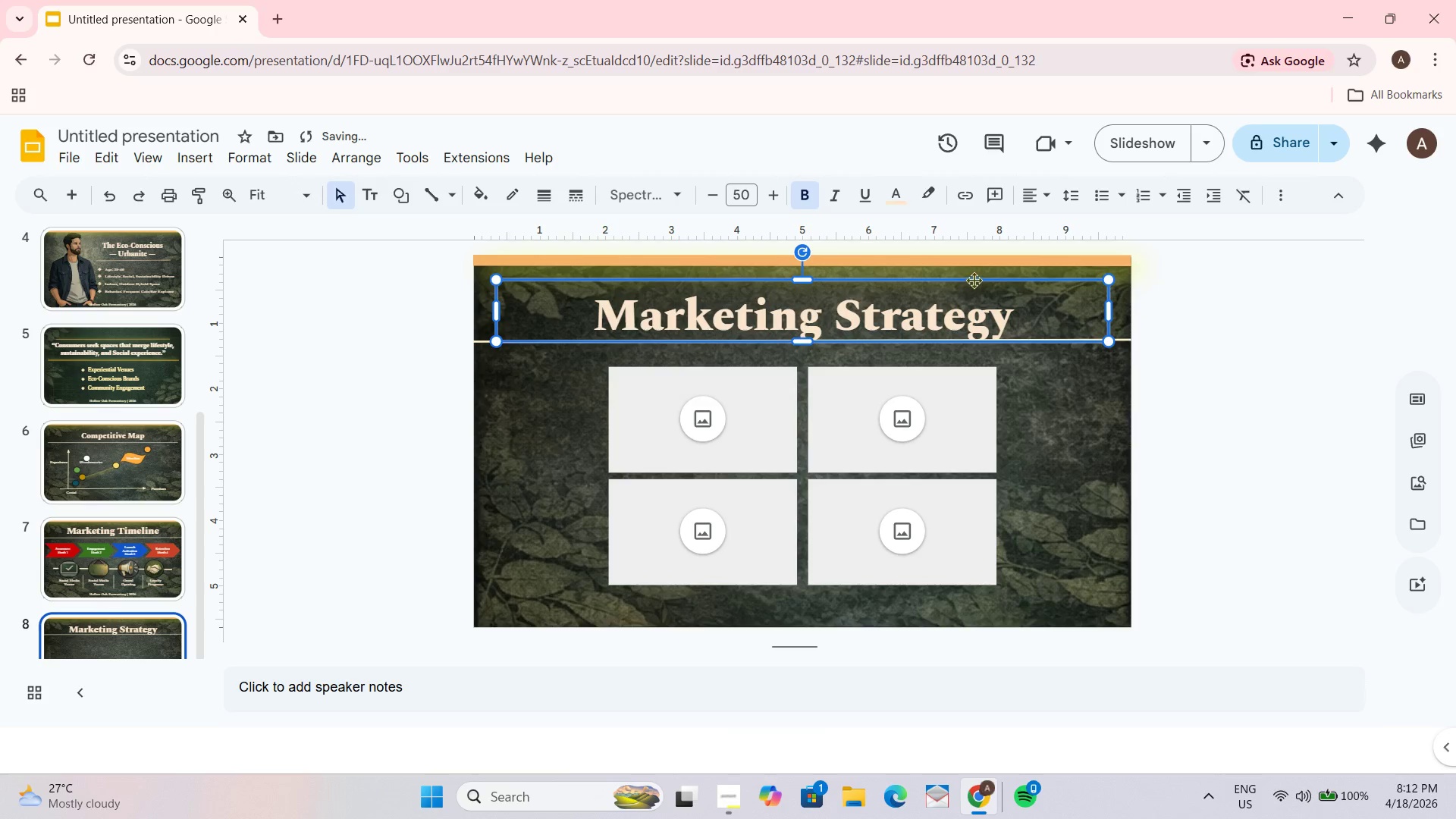 
left_click_drag(start_coordinate=[974, 280], to_coordinate=[975, 274])
 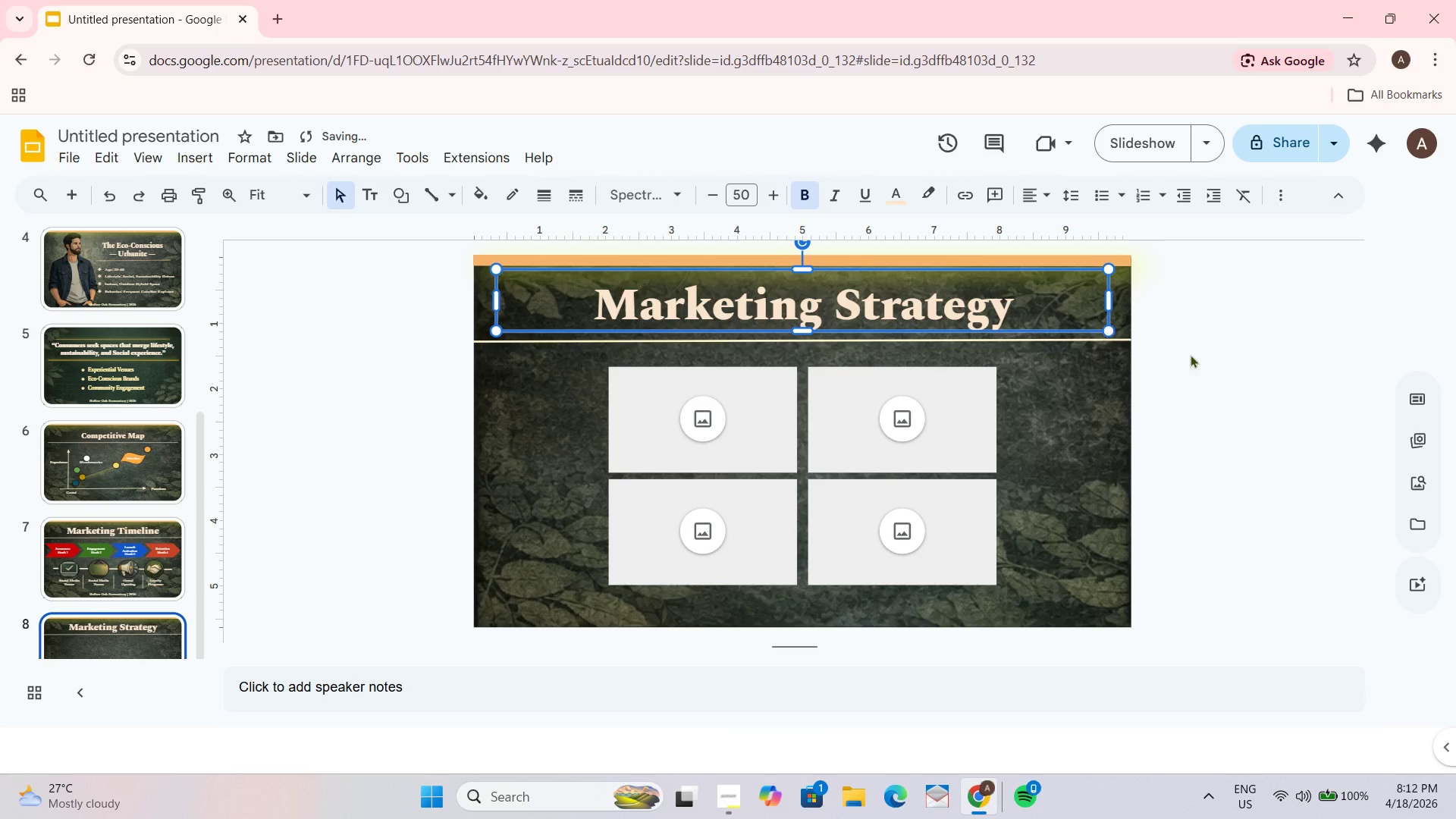 
left_click([1224, 362])
 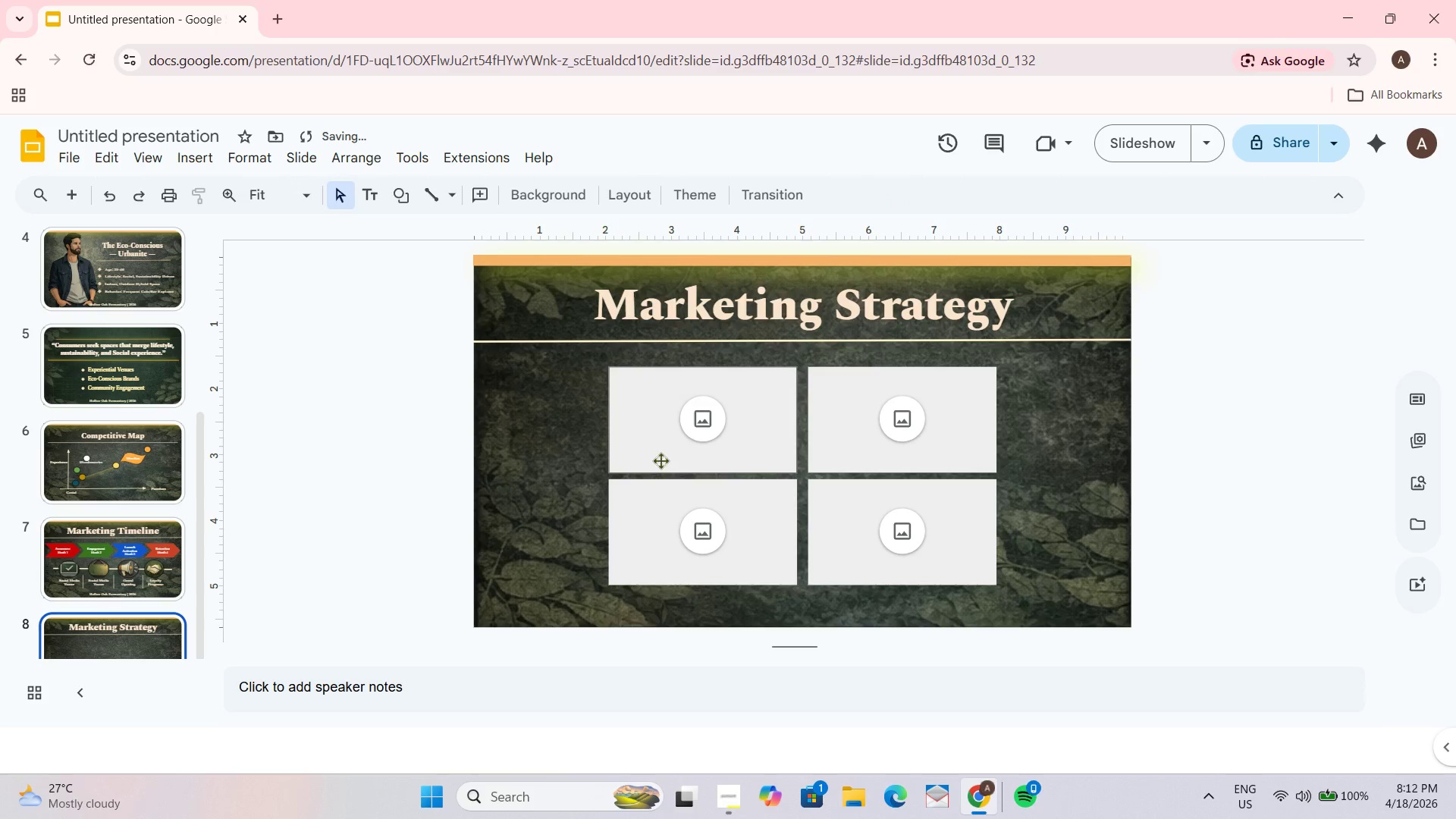 
left_click([708, 428])
 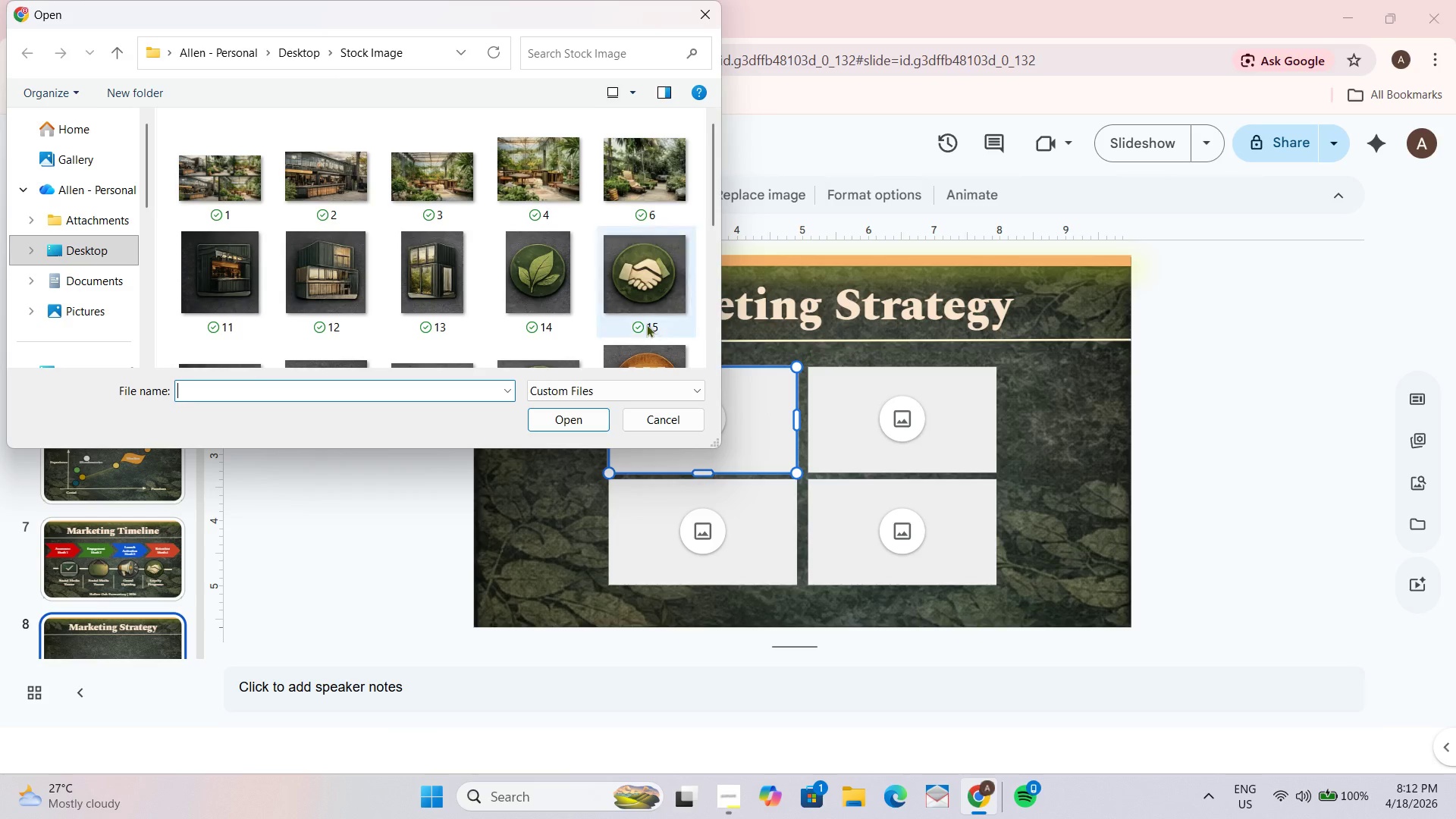 
scroll: coordinate [496, 258], scroll_direction: down, amount: 2.0
 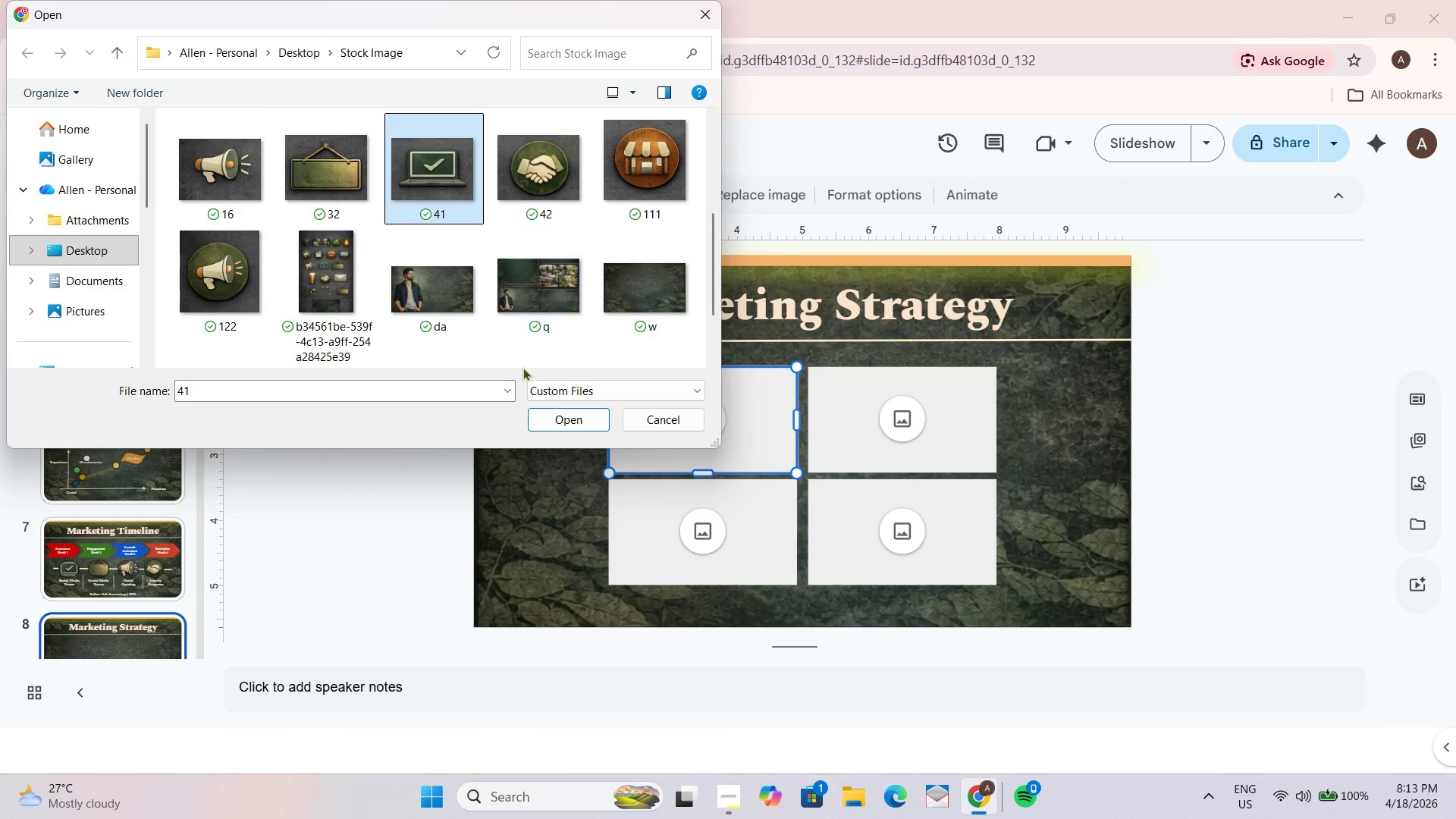 
left_click([577, 417])
 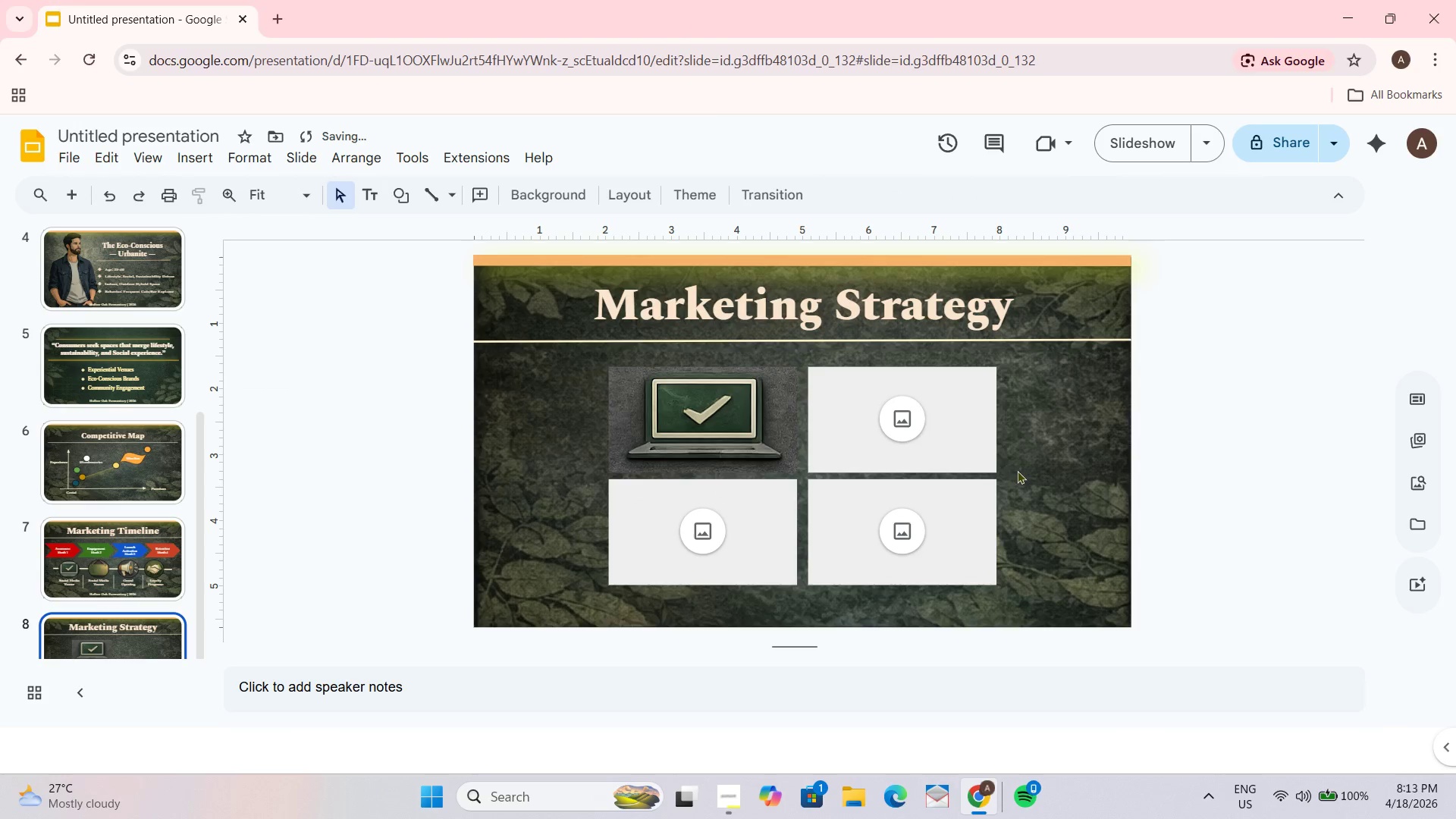 
left_click_drag(start_coordinate=[538, 485], to_coordinate=[1001, 559])
 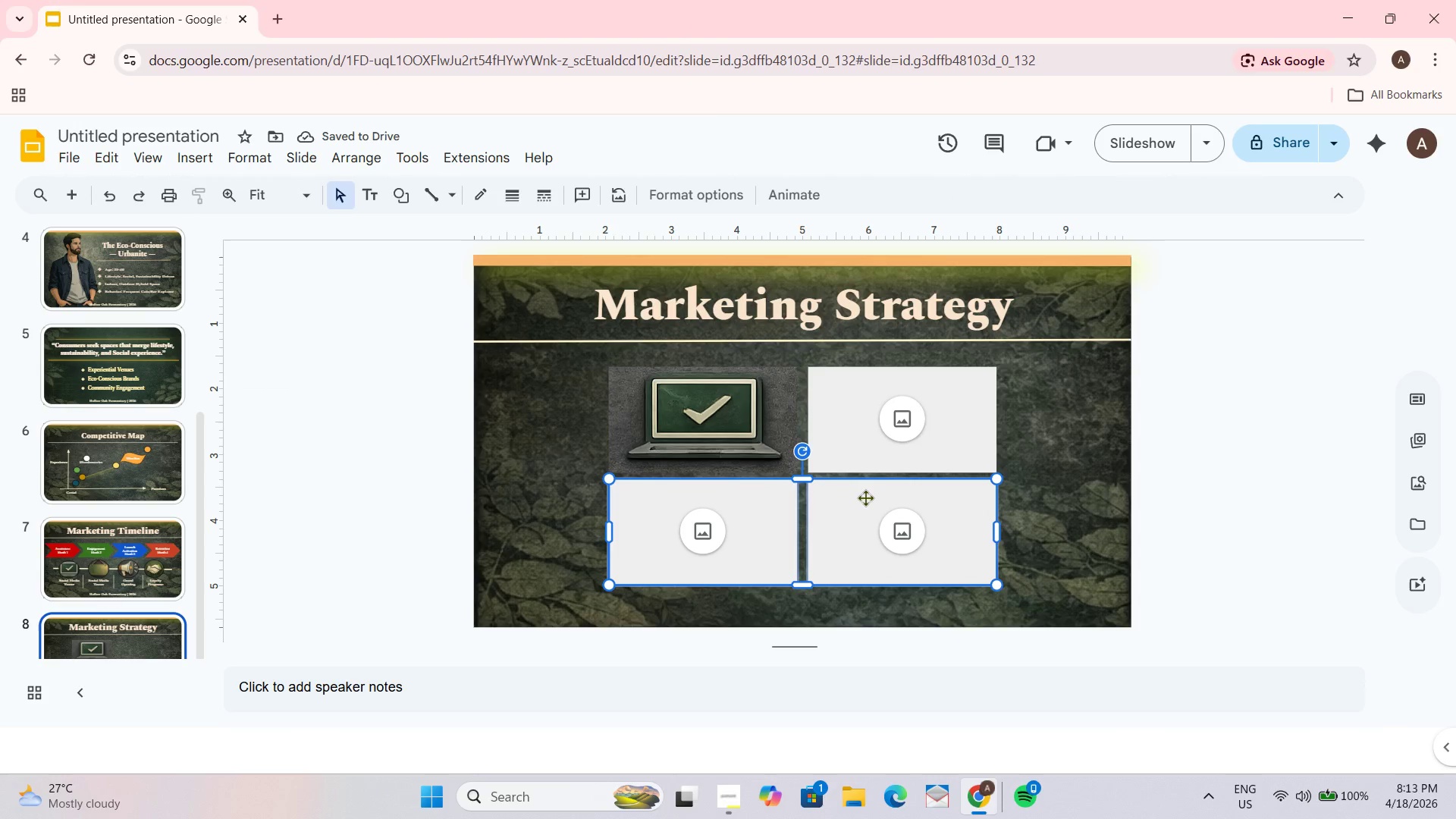 
left_click_drag(start_coordinate=[862, 494], to_coordinate=[862, 503])
 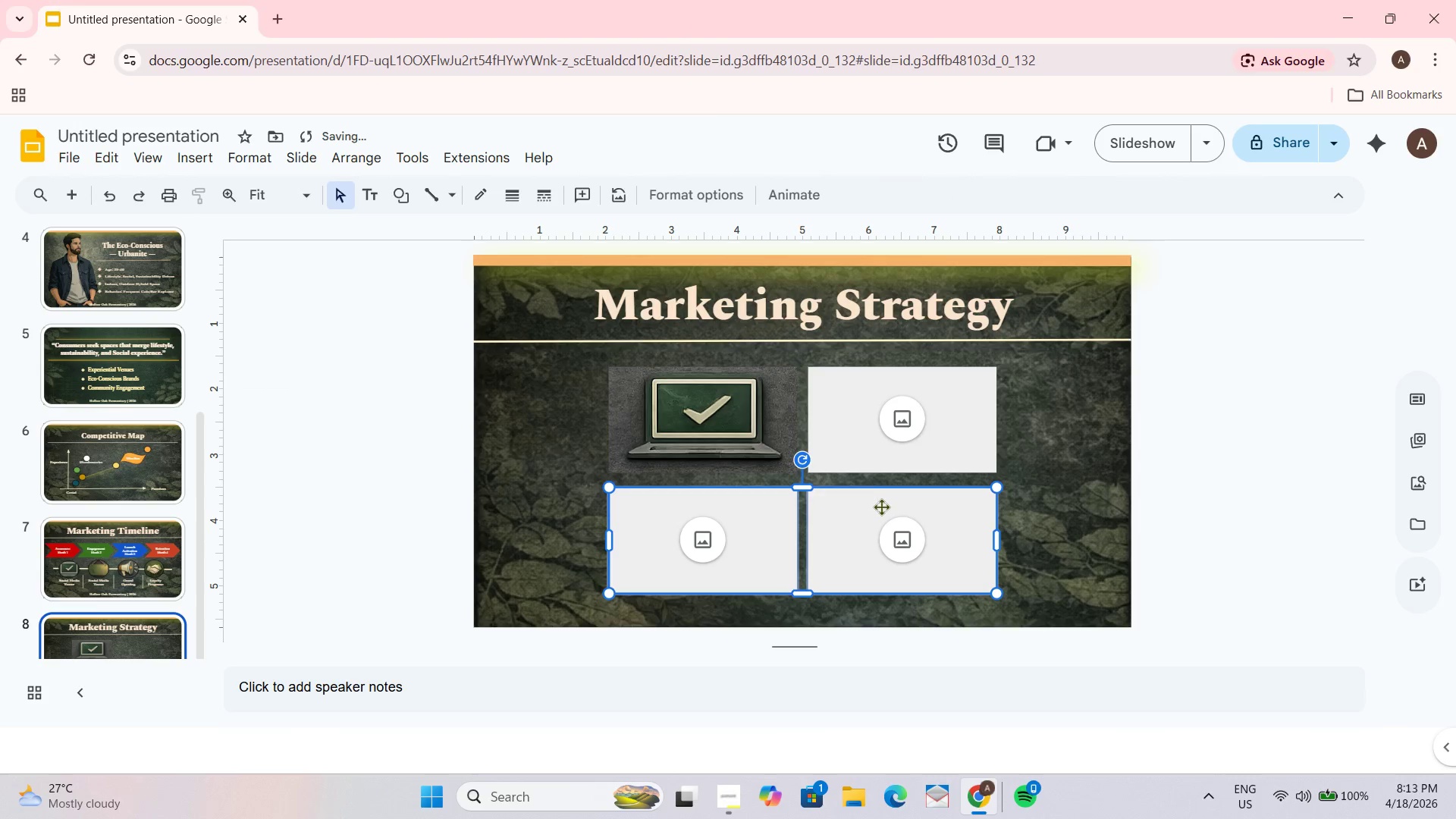 
left_click_drag(start_coordinate=[881, 492], to_coordinate=[881, 500])
 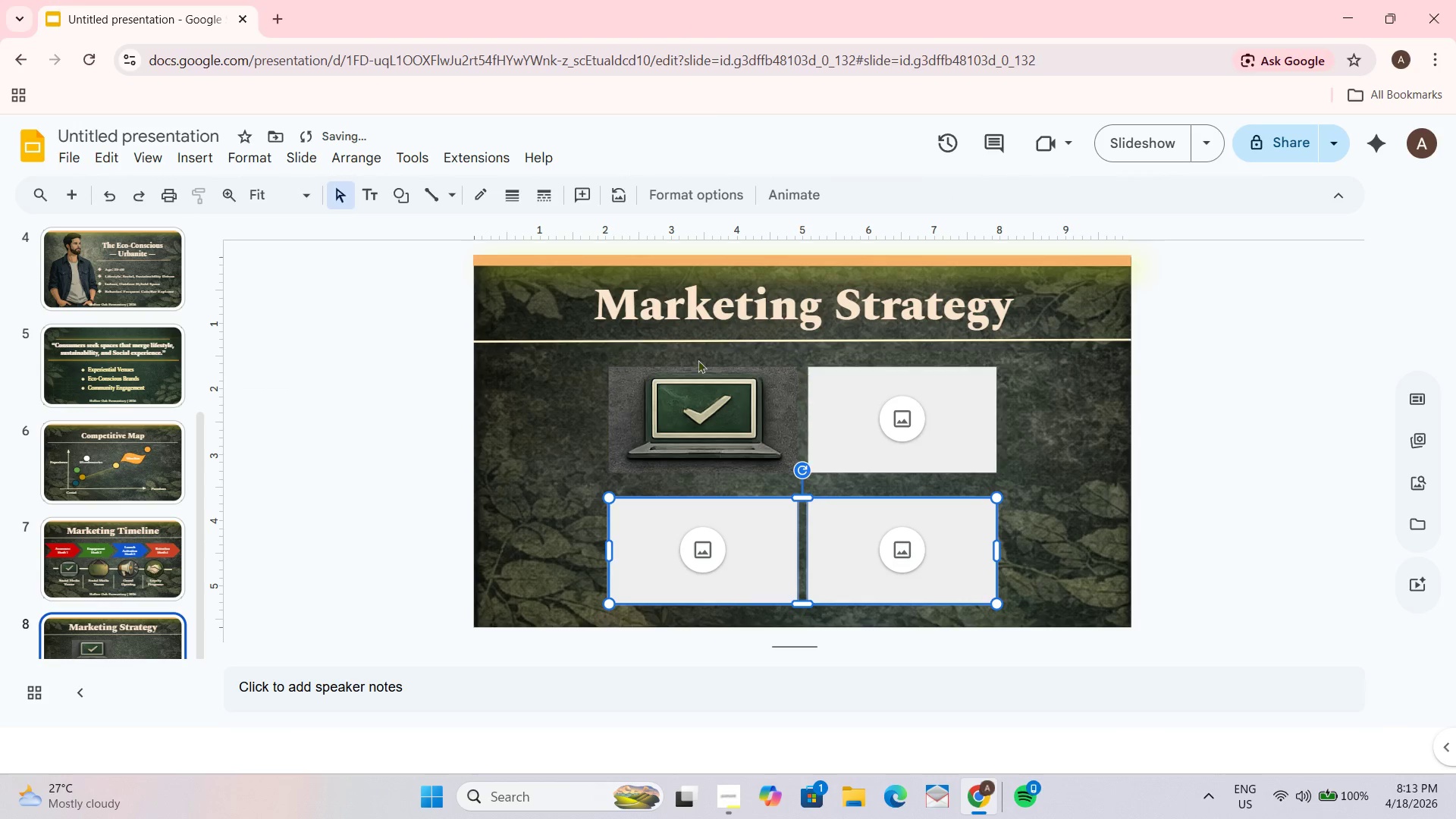 
left_click([532, 348])
 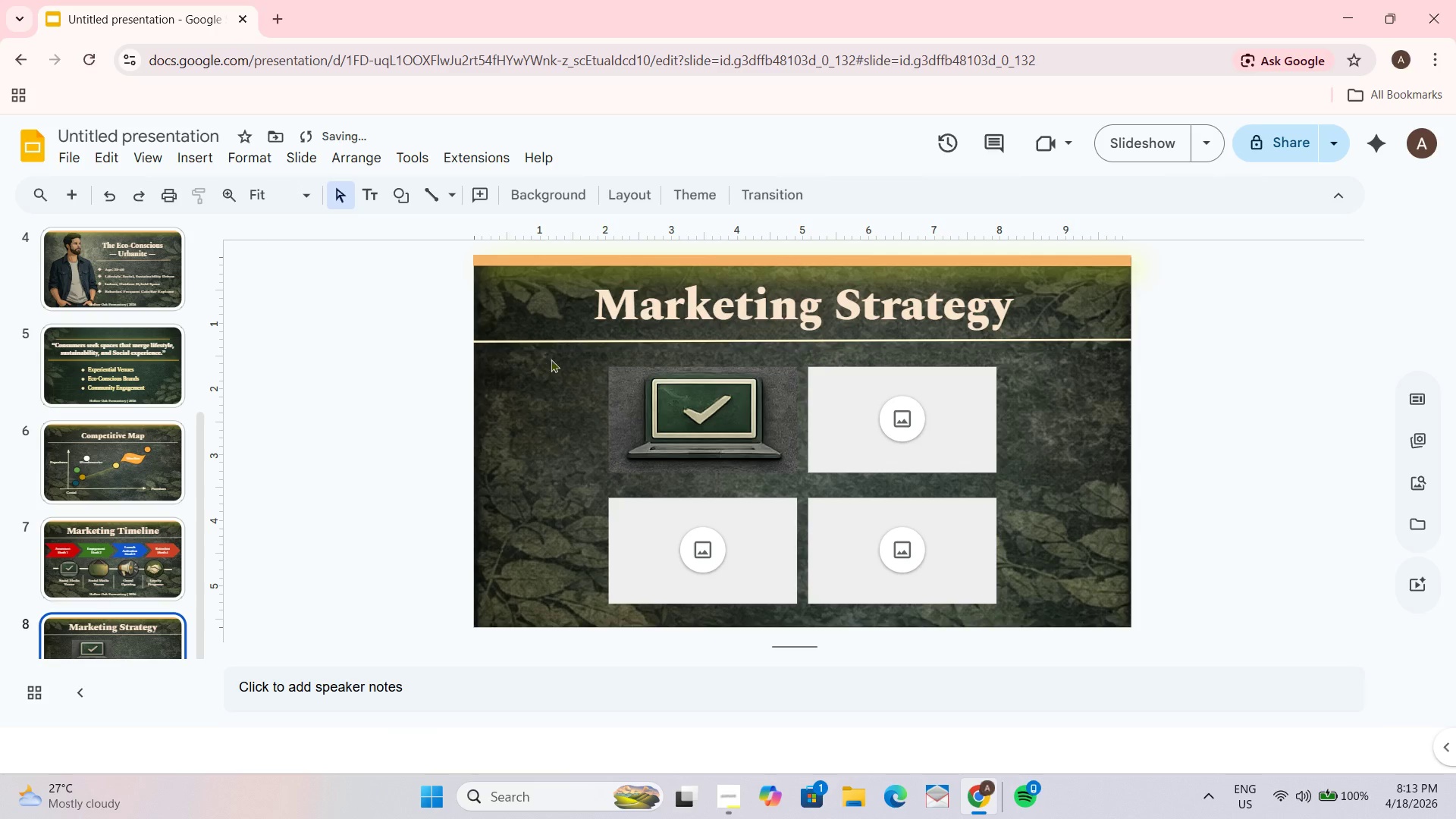 
left_click_drag(start_coordinate=[562, 367], to_coordinate=[1054, 479])
 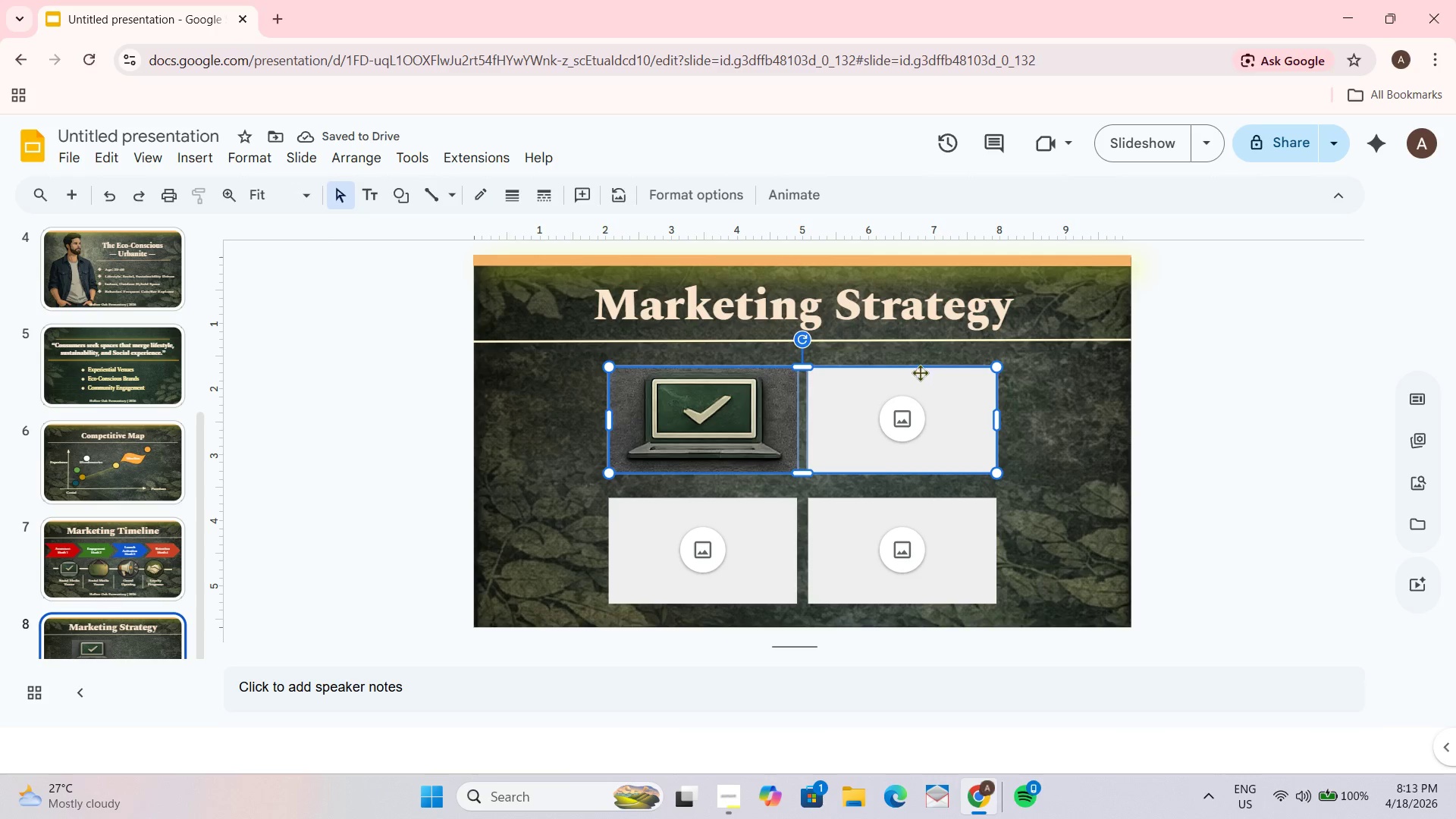 
left_click_drag(start_coordinate=[920, 369], to_coordinate=[920, 359])
 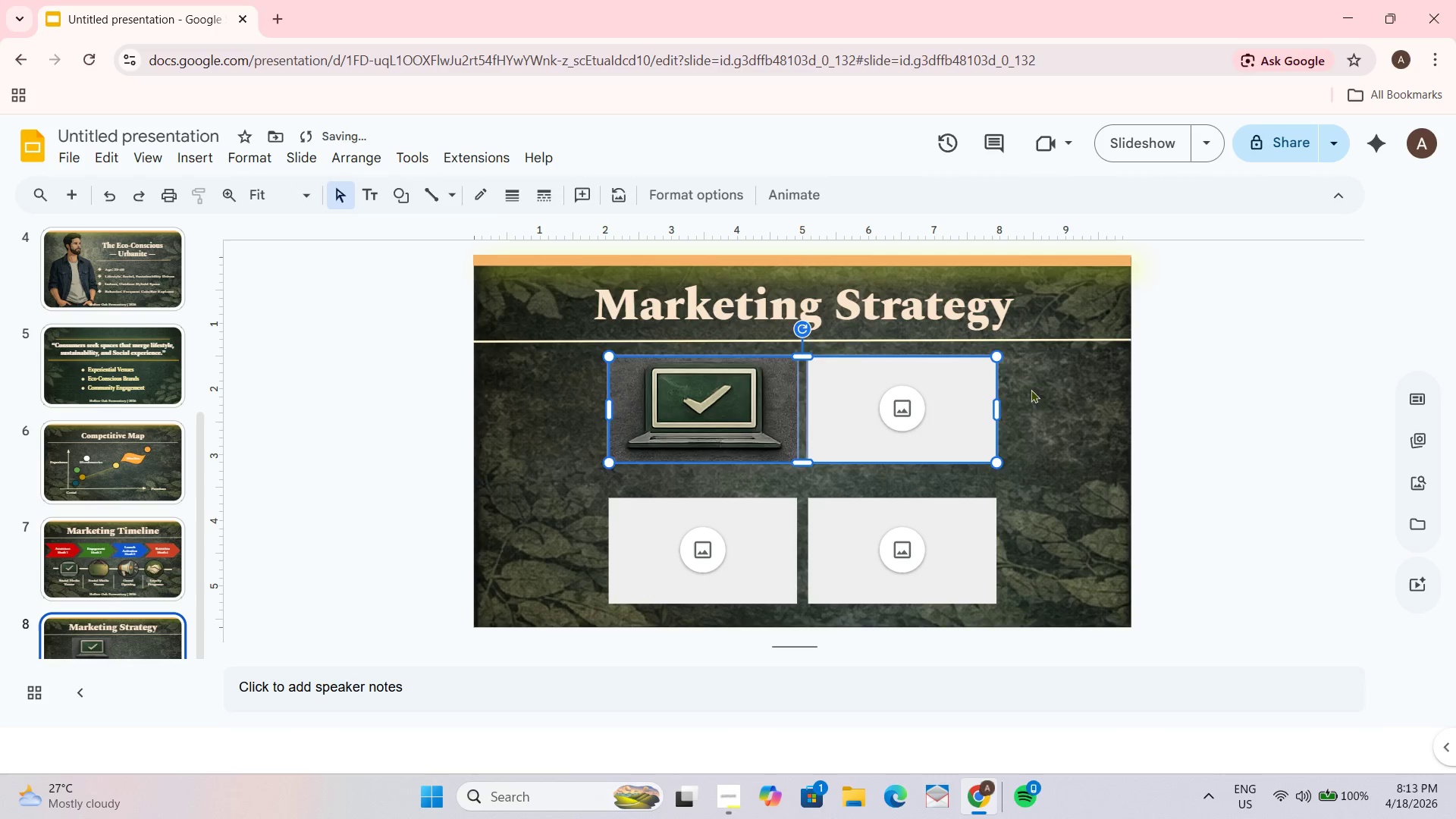 
left_click([1054, 393])
 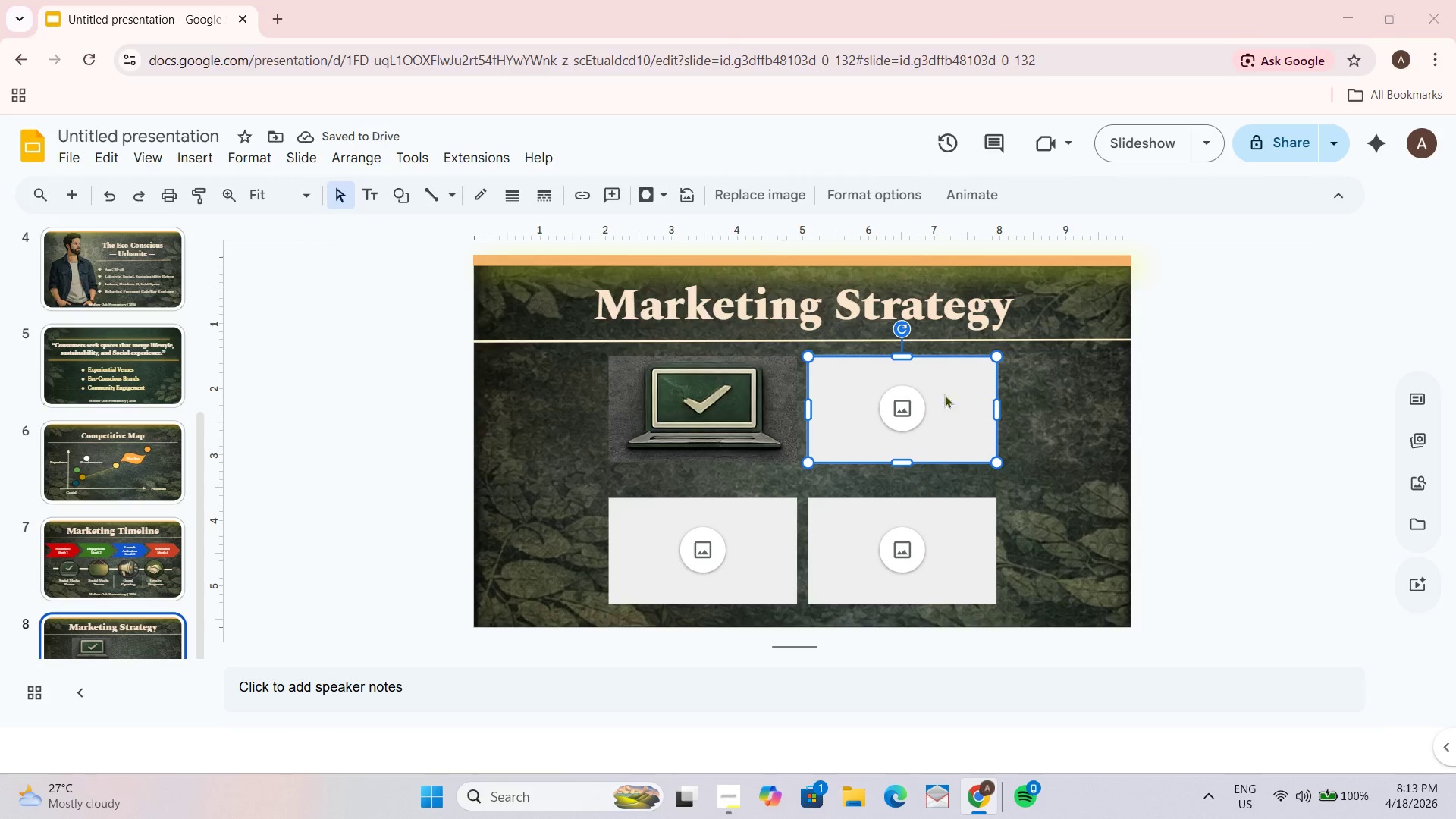 
scroll: coordinate [556, 262], scroll_direction: down, amount: 1.0
 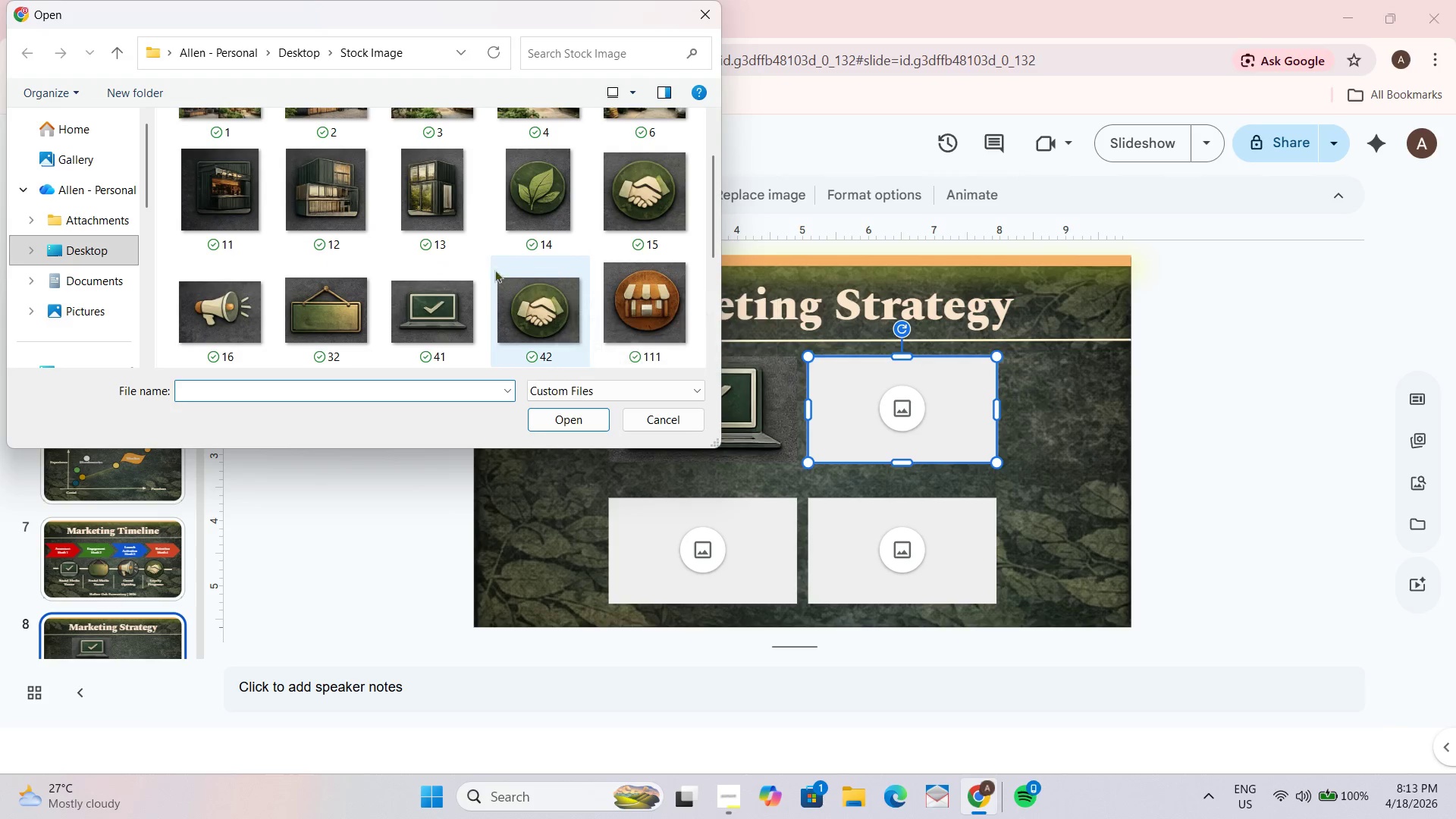 
mouse_move([461, 304])
 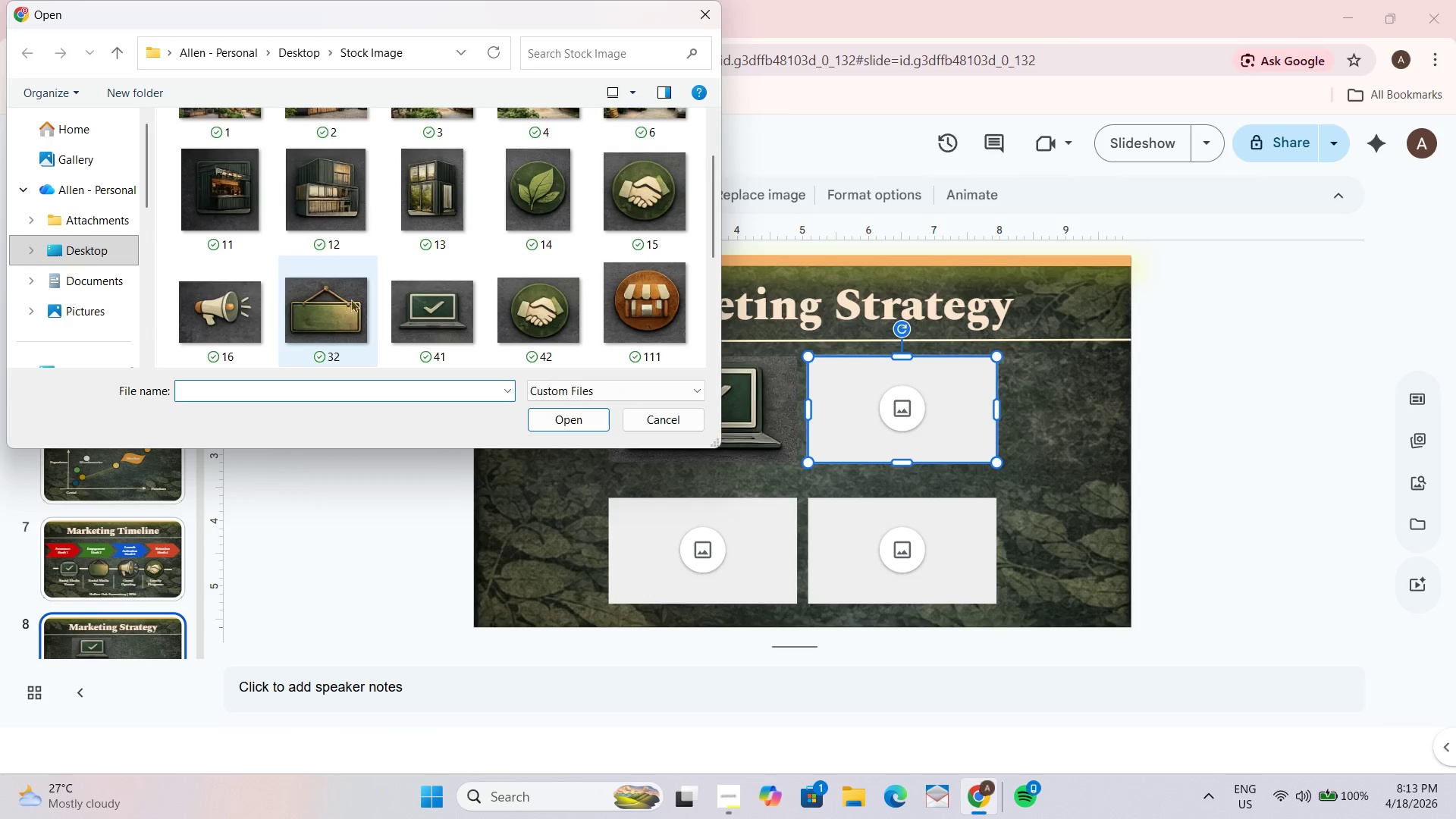 
scroll: coordinate [468, 264], scroll_direction: down, amount: 1.0
 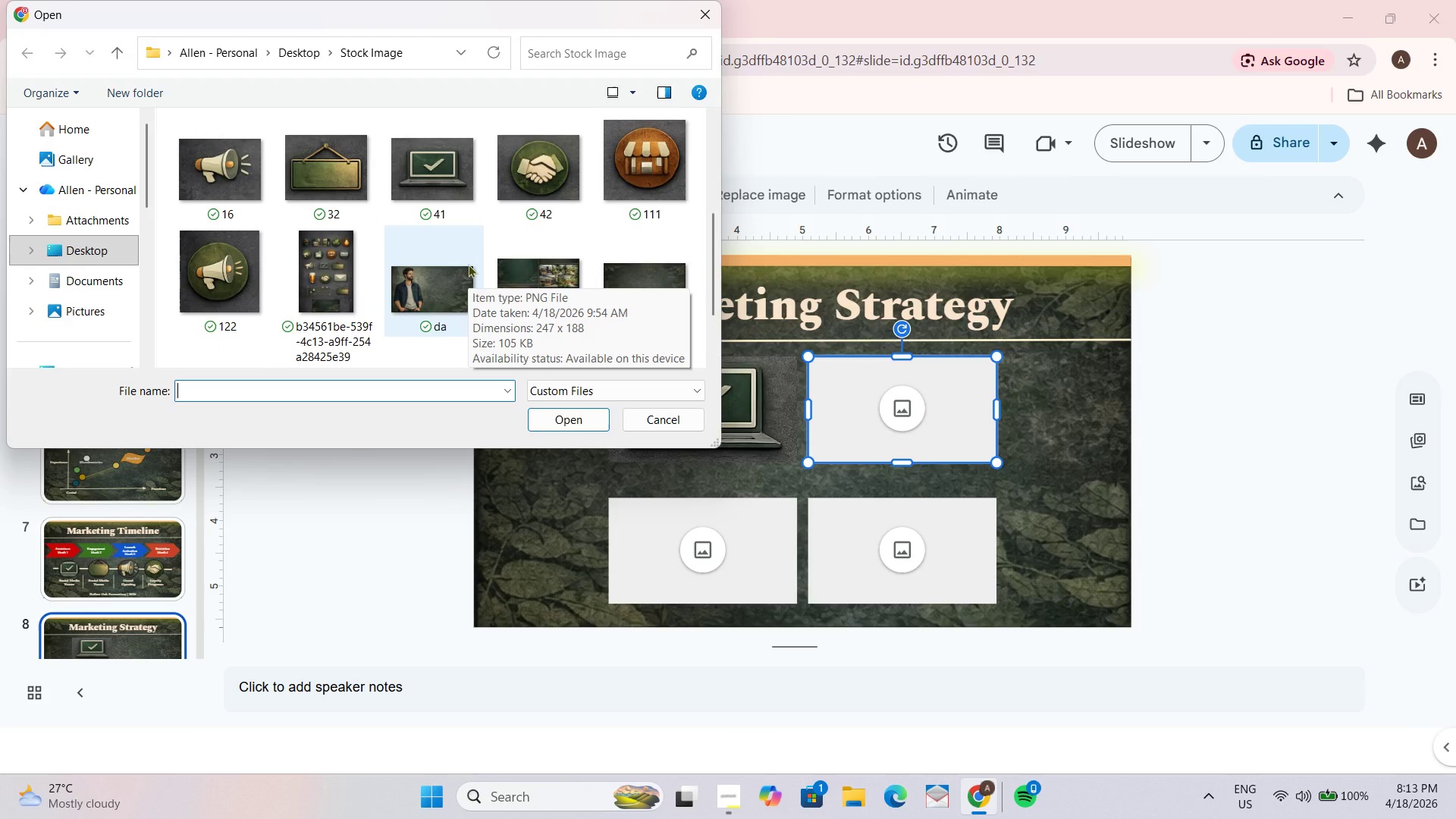 
scroll: coordinate [468, 264], scroll_direction: up, amount: 1.0
 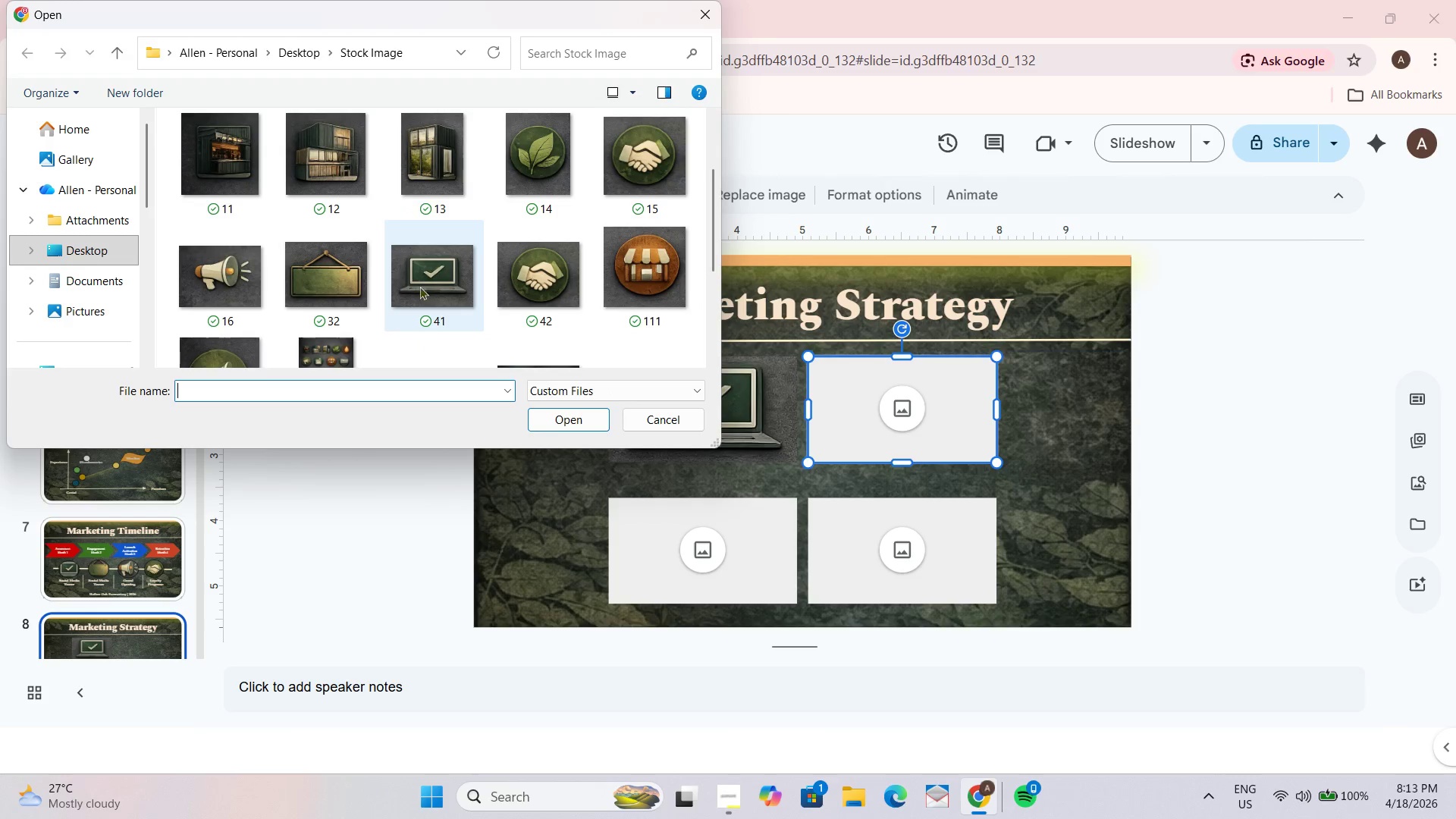 
left_click([344, 284])
 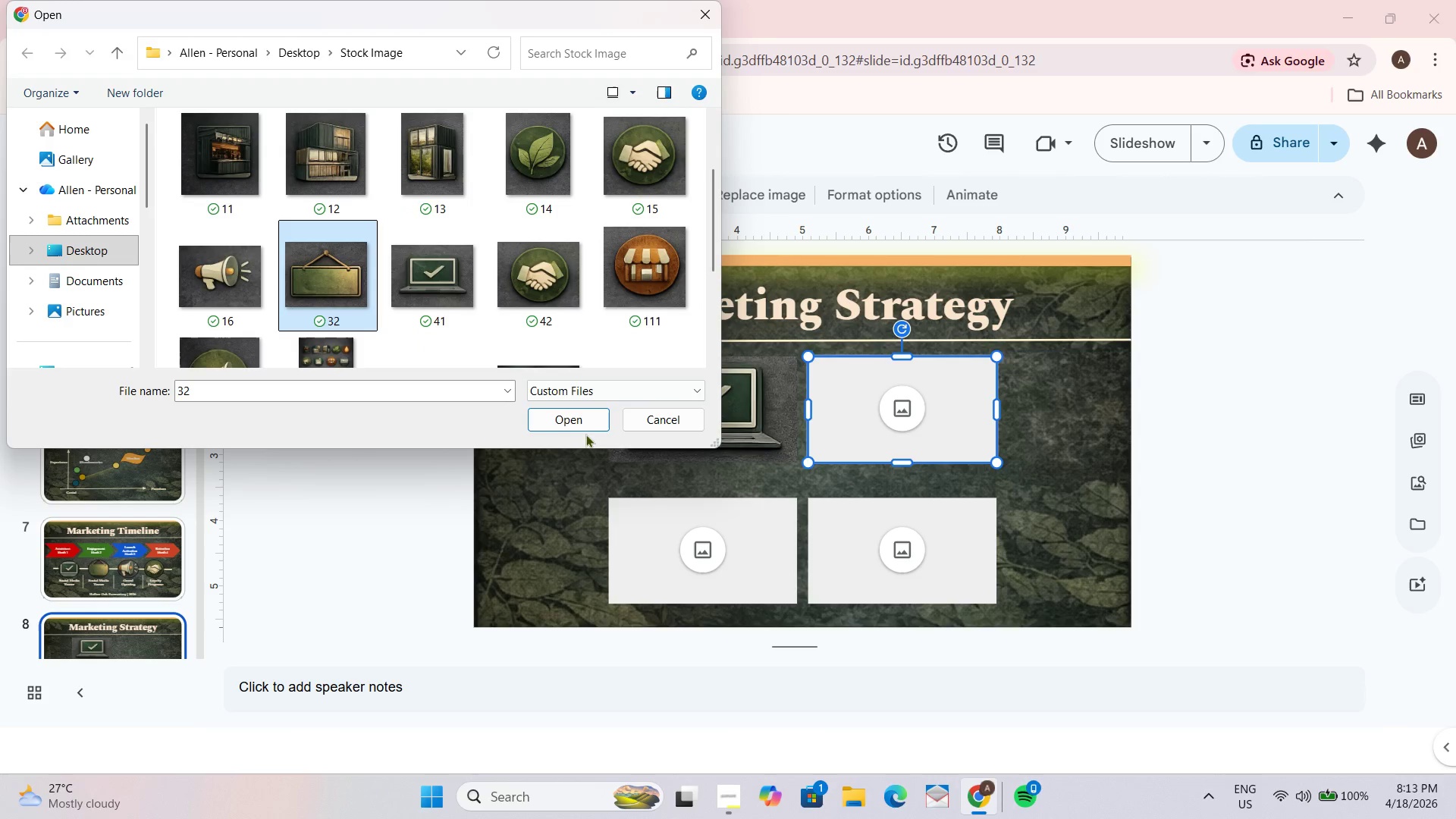 
left_click([578, 422])
 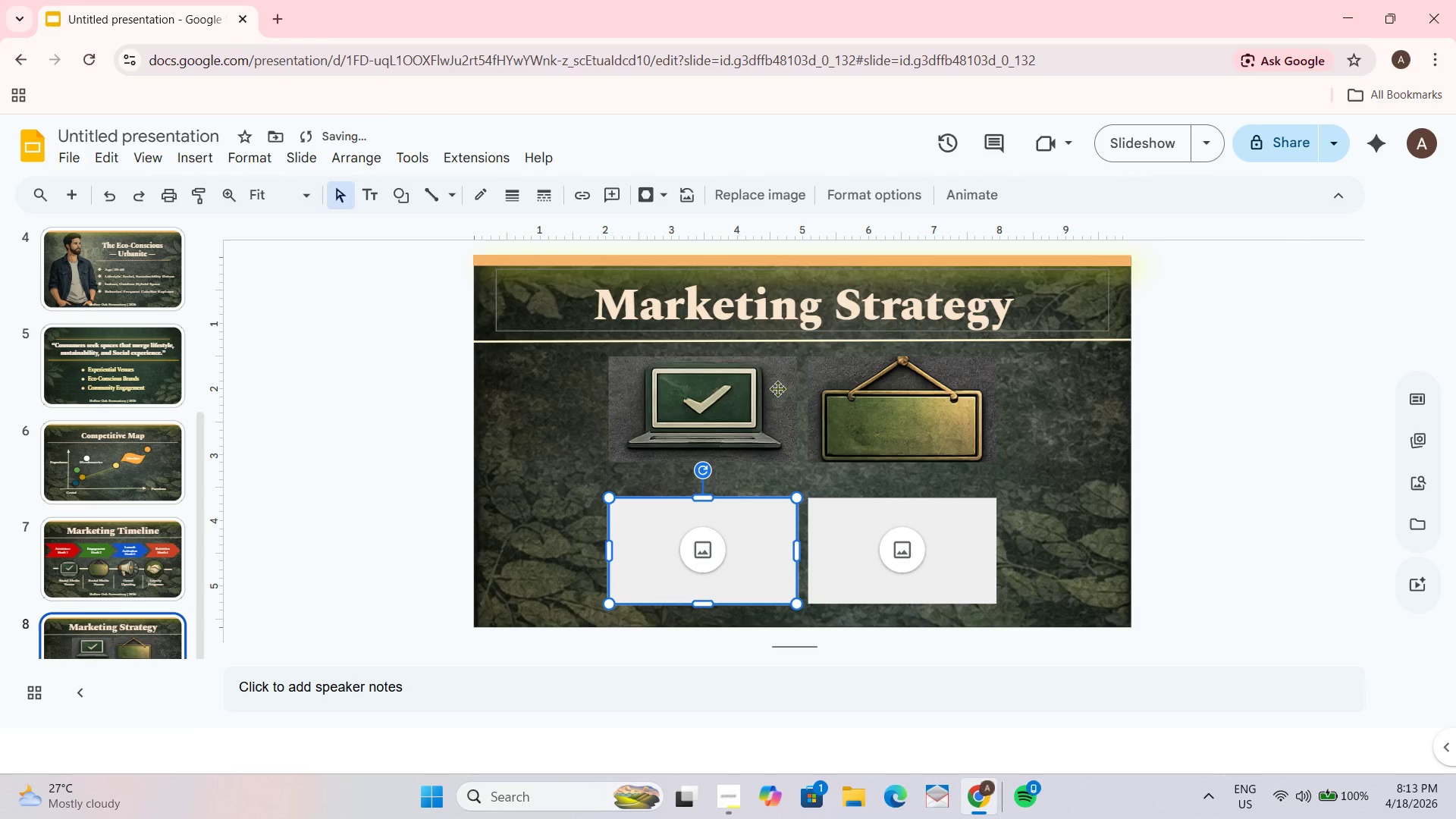 
left_click([893, 400])
 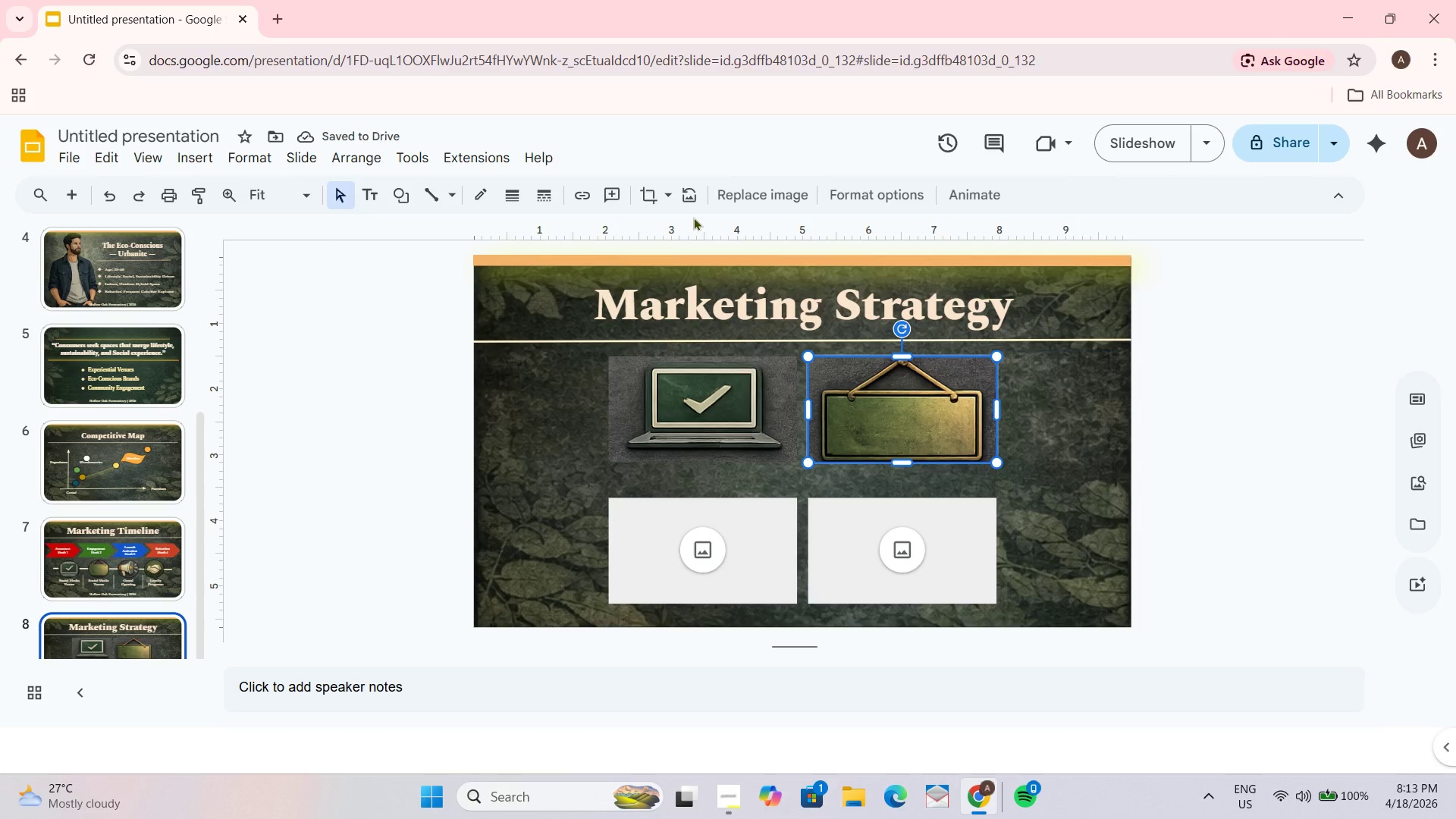 
left_click([686, 536])
 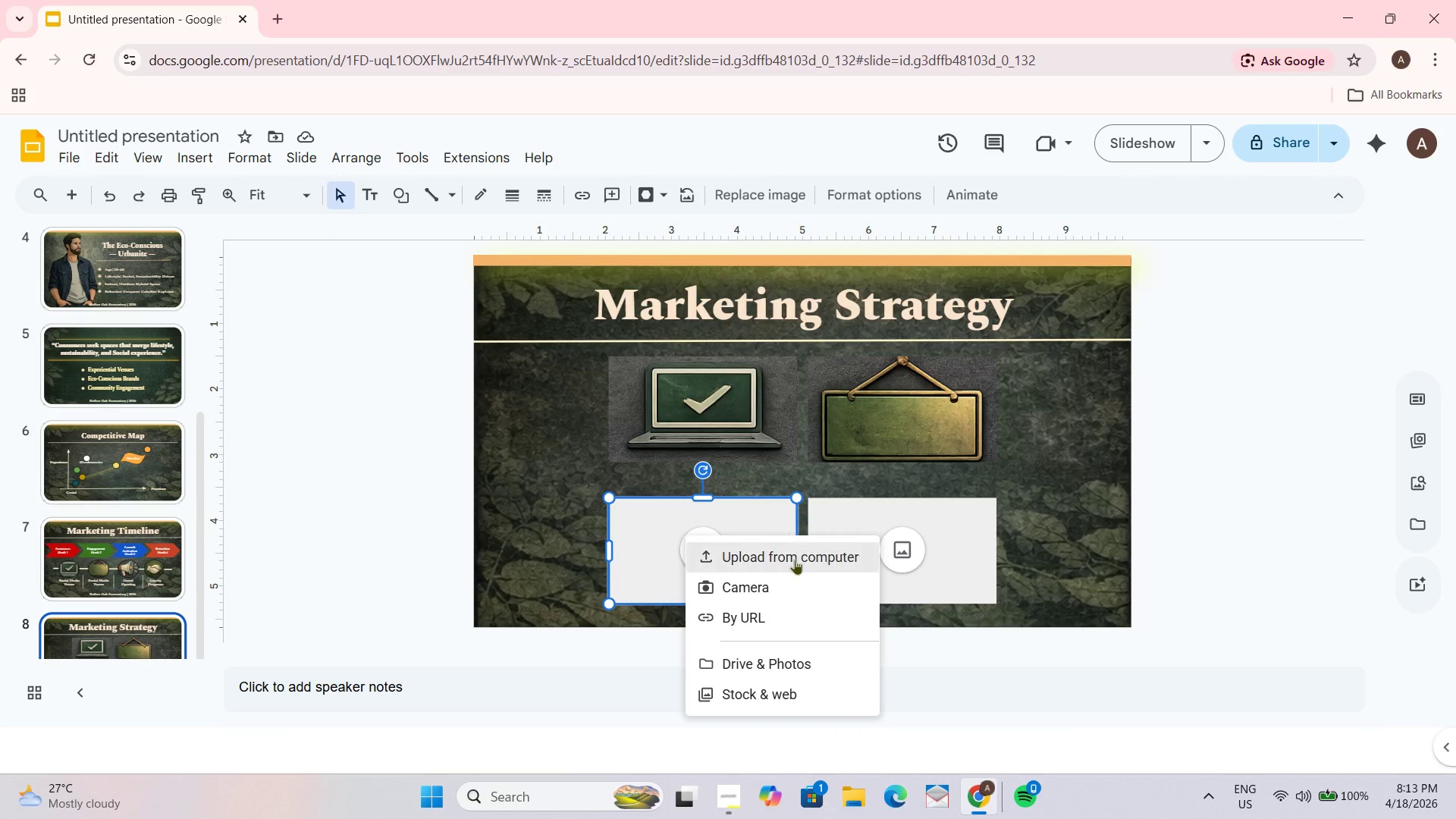 
left_click([792, 557])
 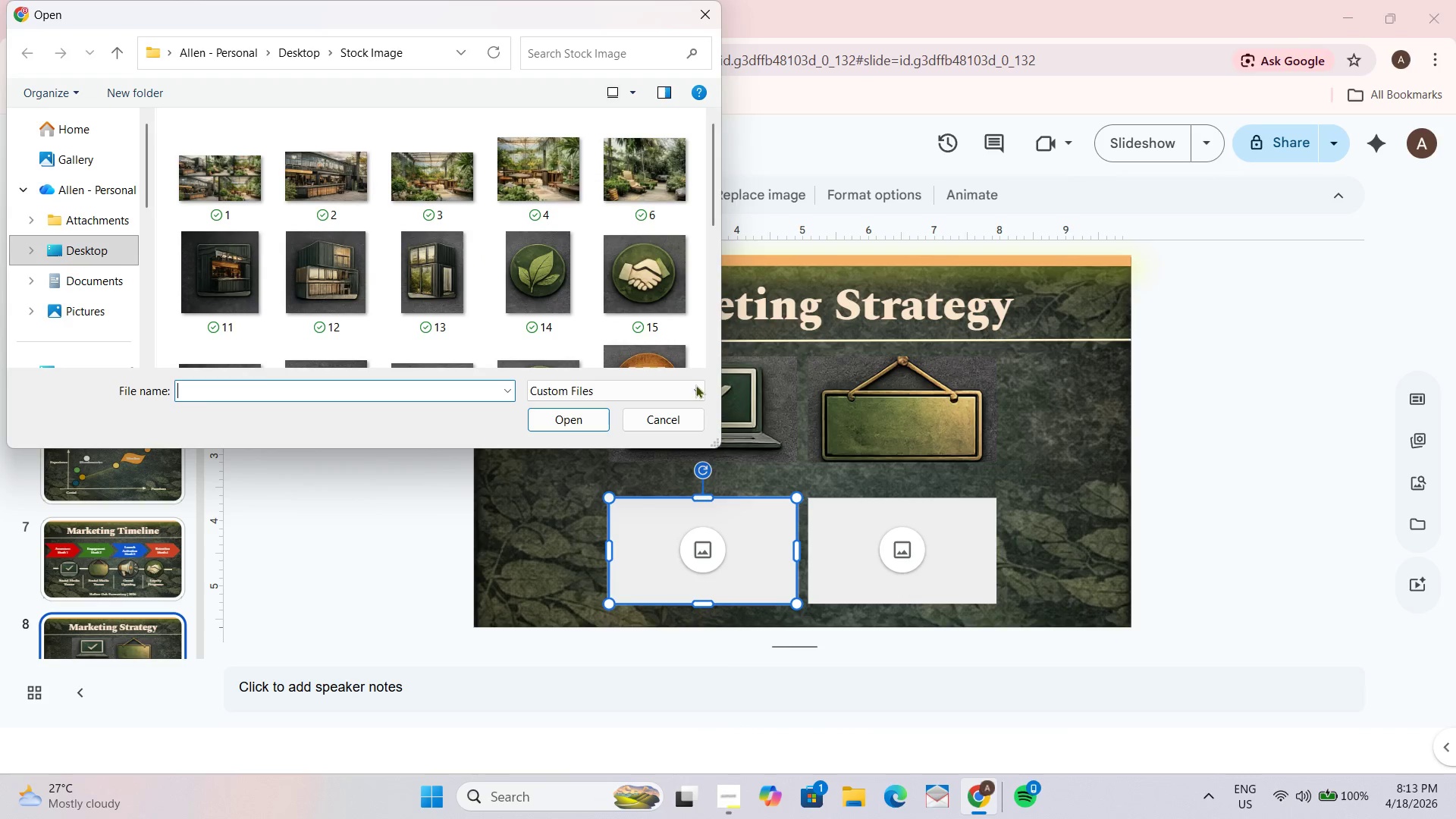 
scroll: coordinate [430, 306], scroll_direction: down, amount: 2.0
 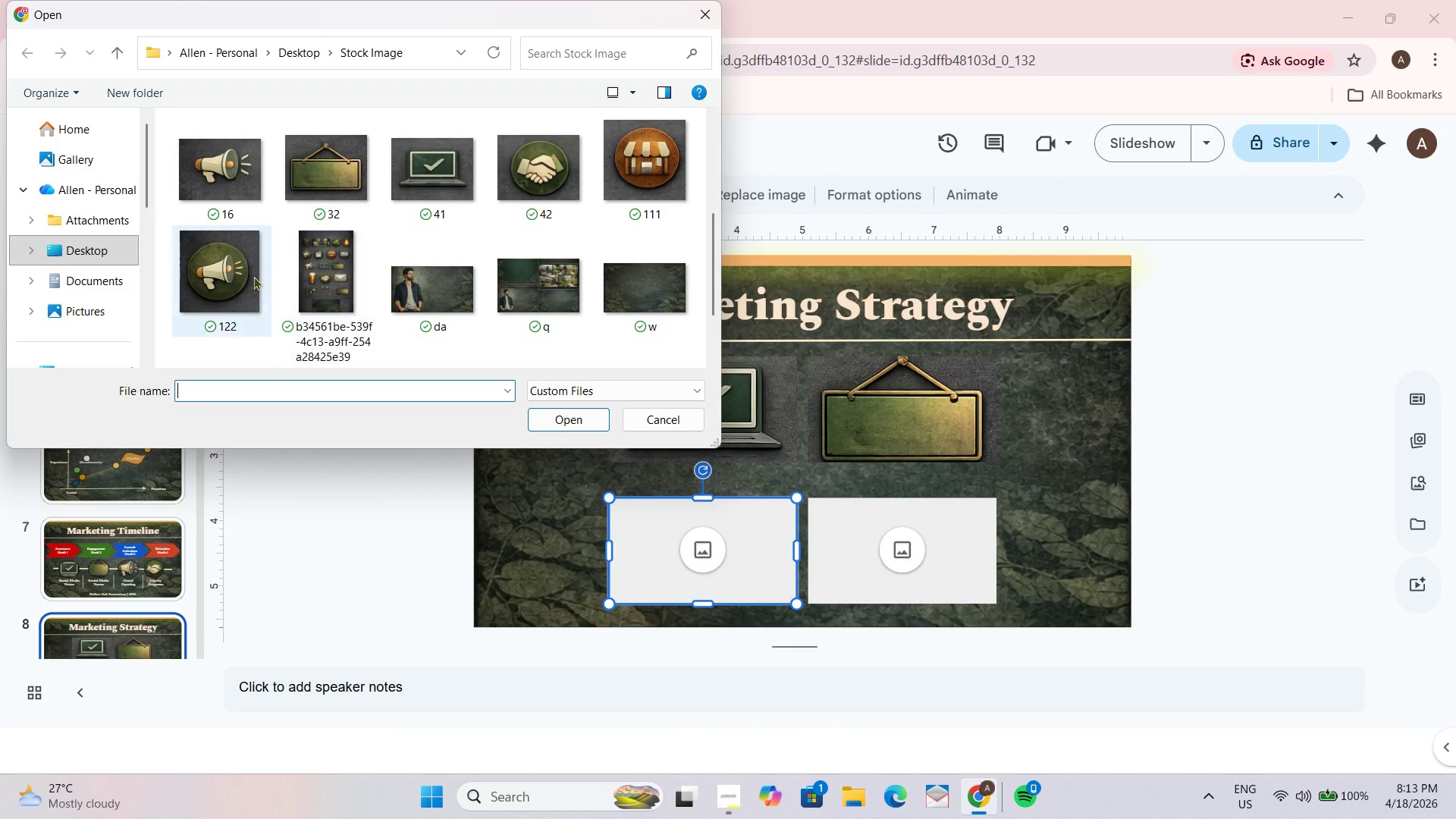 
left_click([233, 265])
 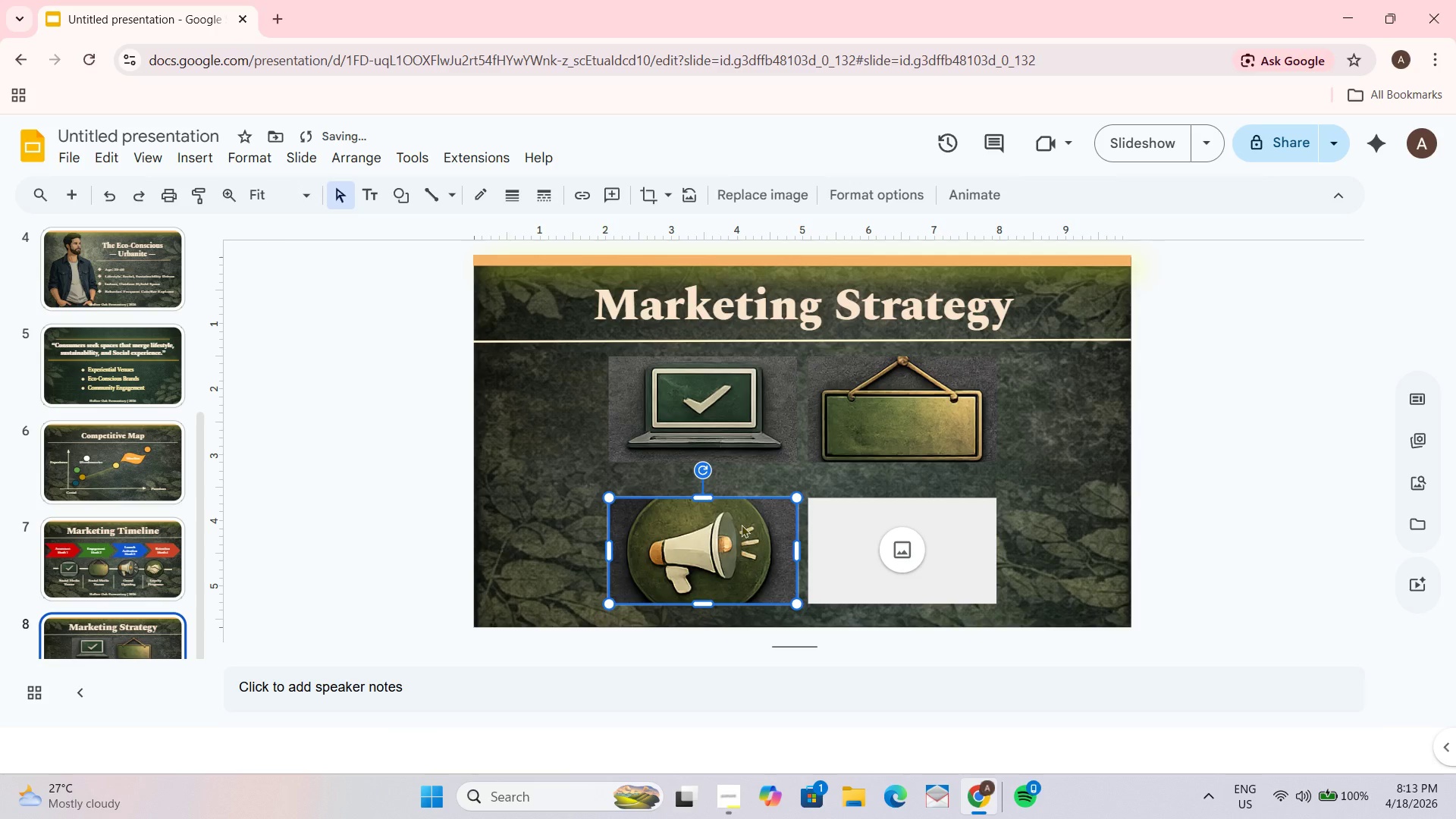 
left_click([642, 193])
 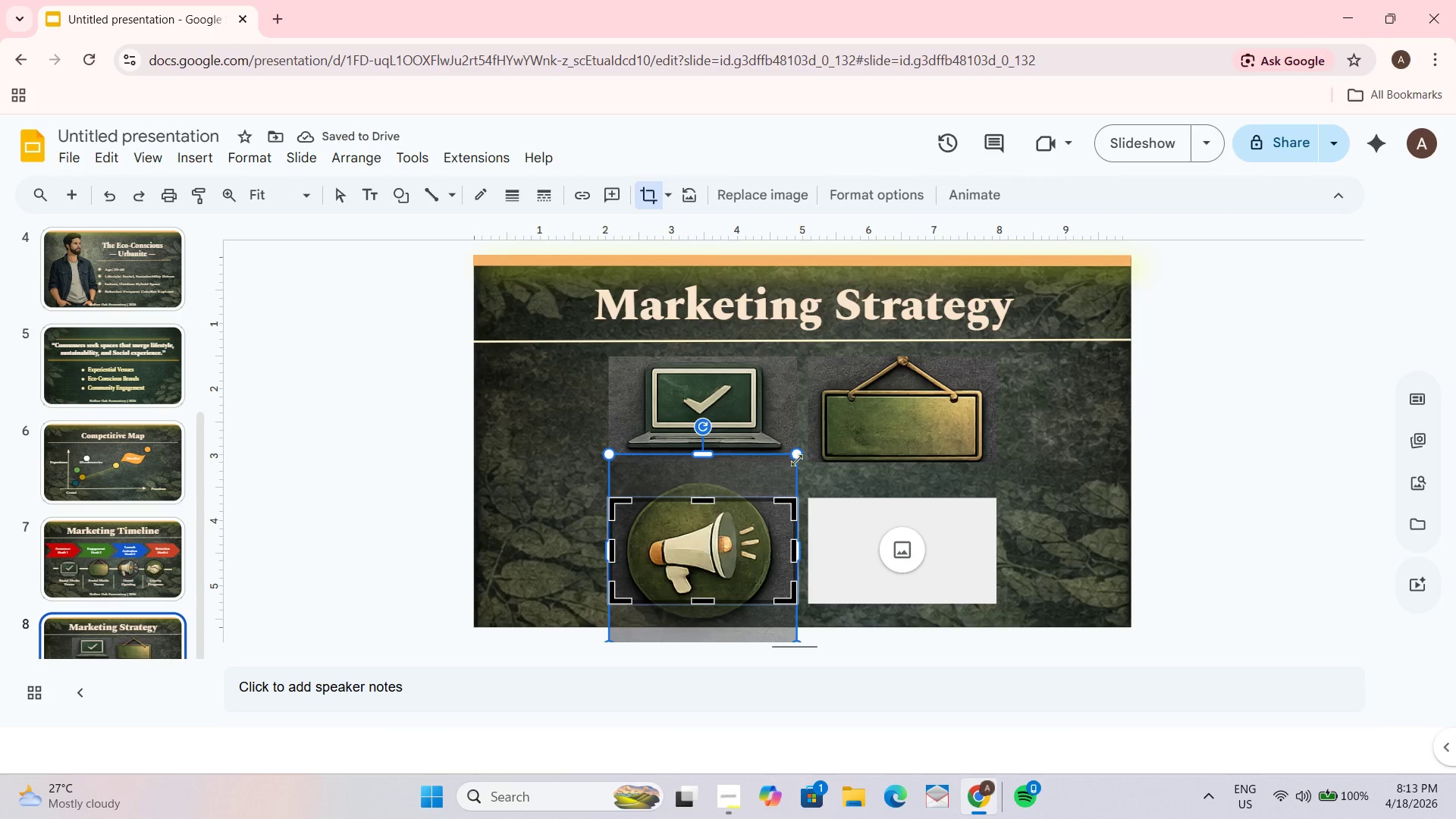 
left_click_drag(start_coordinate=[797, 455], to_coordinate=[755, 510])
 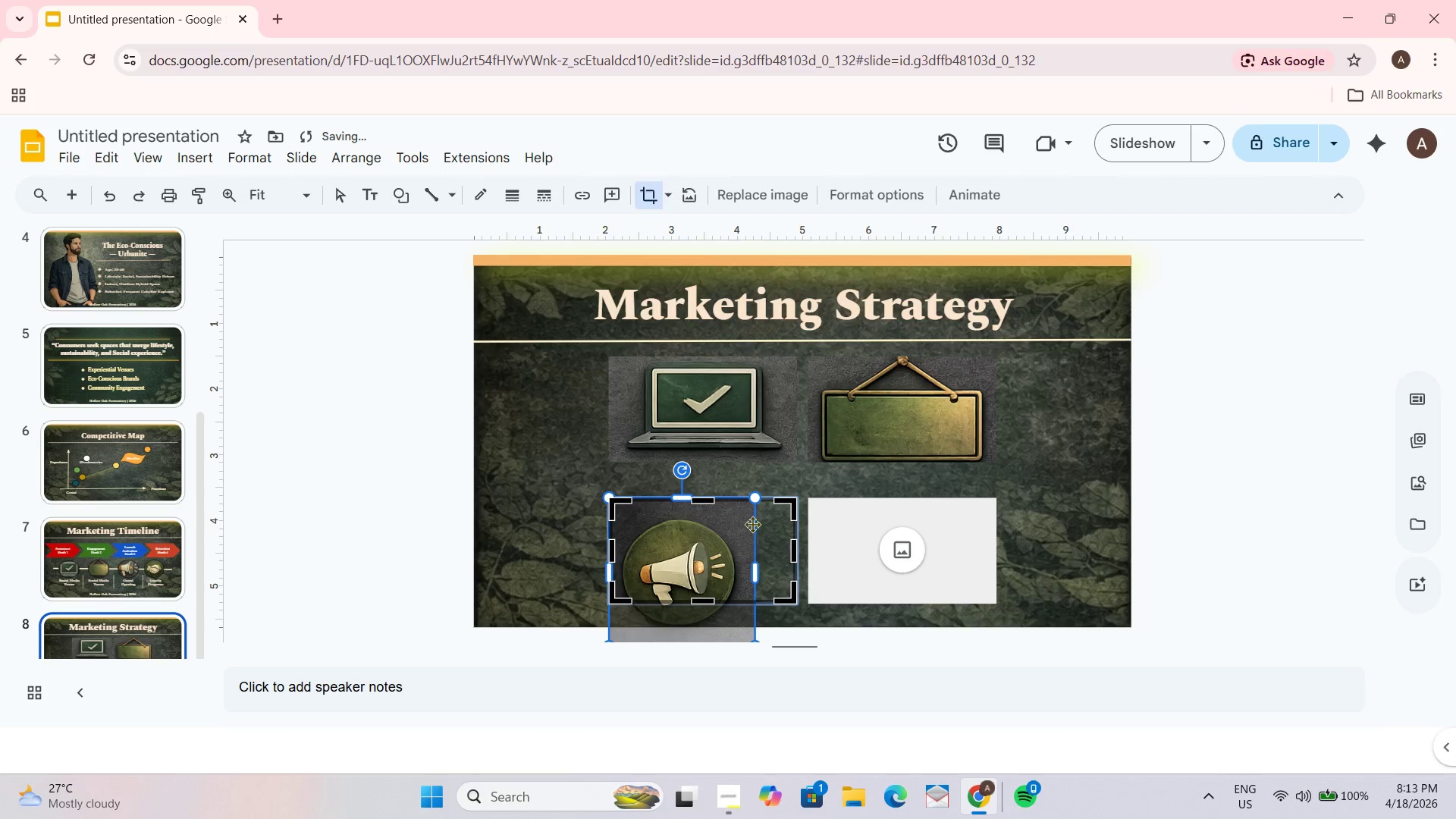 
left_click_drag(start_coordinate=[753, 497], to_coordinate=[714, 538])
 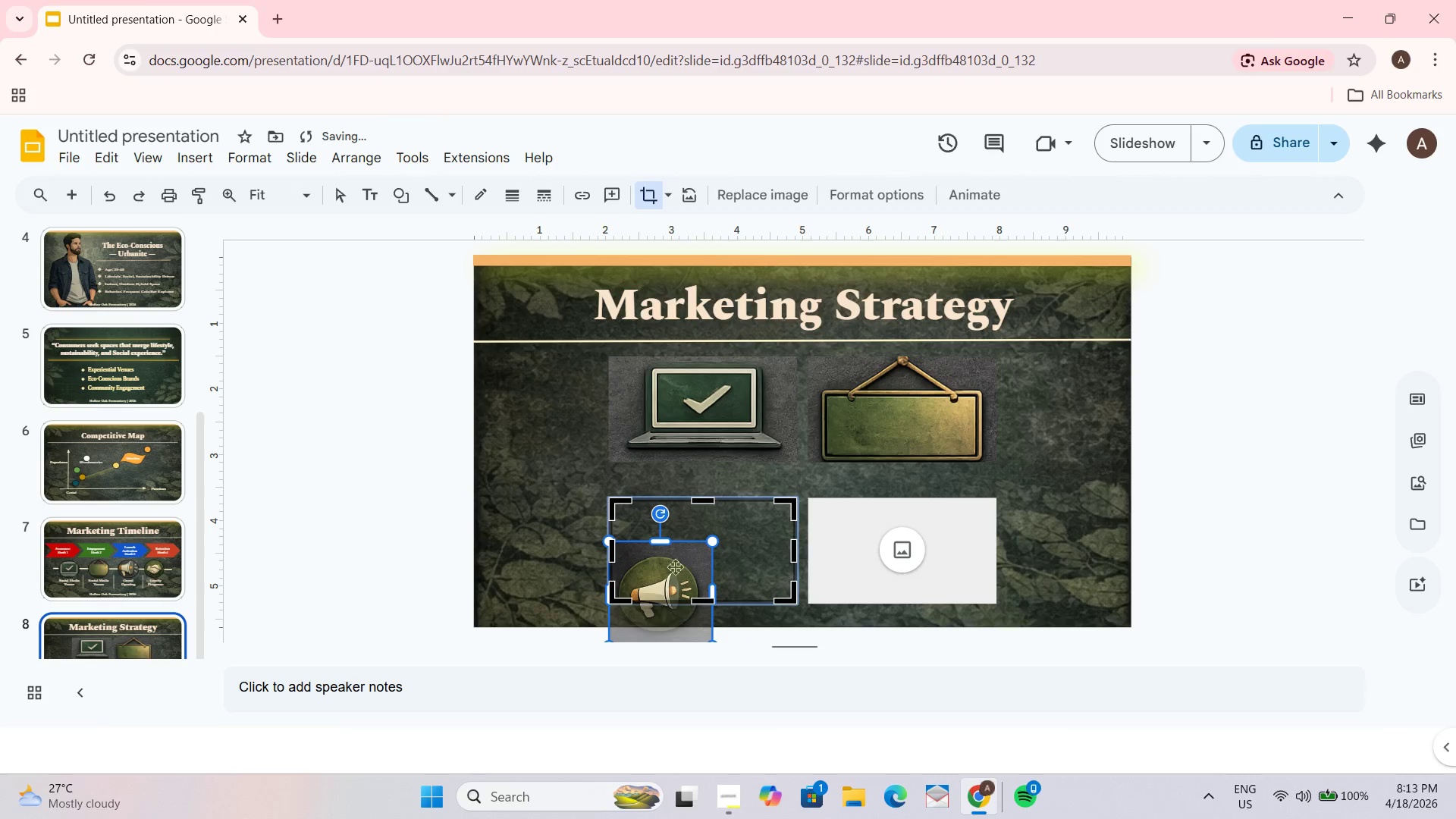 
left_click_drag(start_coordinate=[675, 570], to_coordinate=[725, 529])
 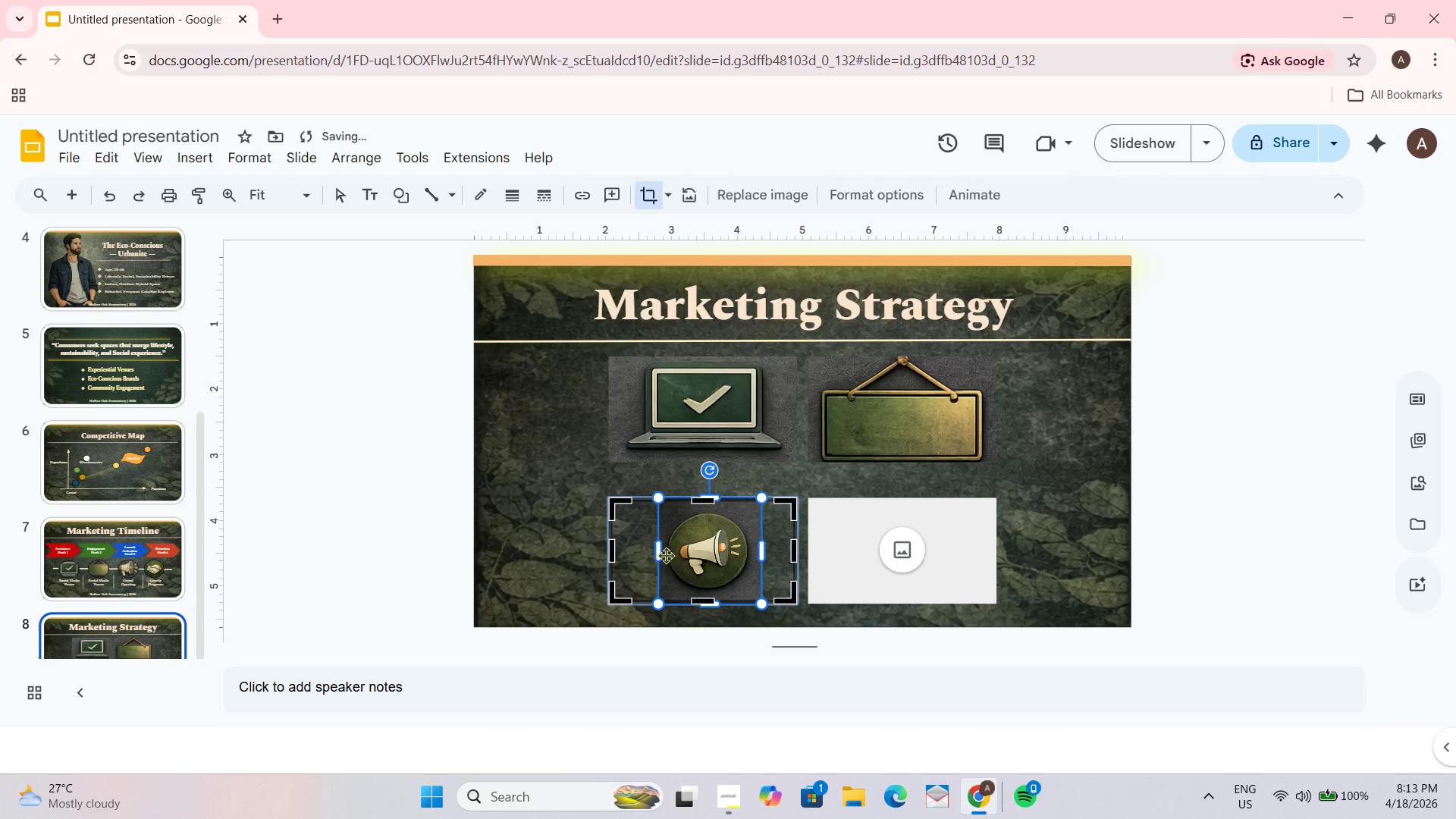 
left_click_drag(start_coordinate=[661, 556], to_coordinate=[636, 556])
 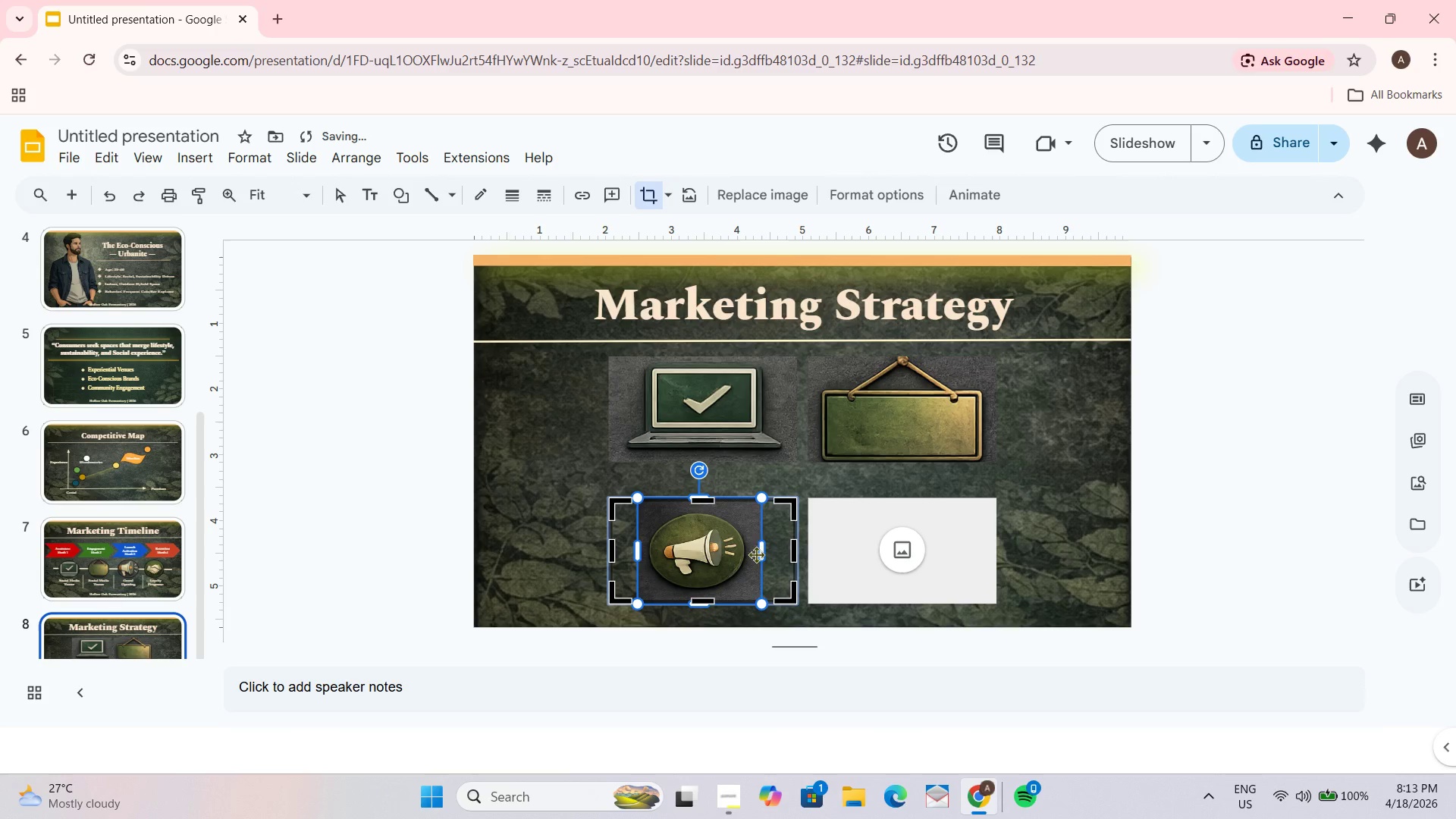 
left_click_drag(start_coordinate=[758, 554], to_coordinate=[792, 554])
 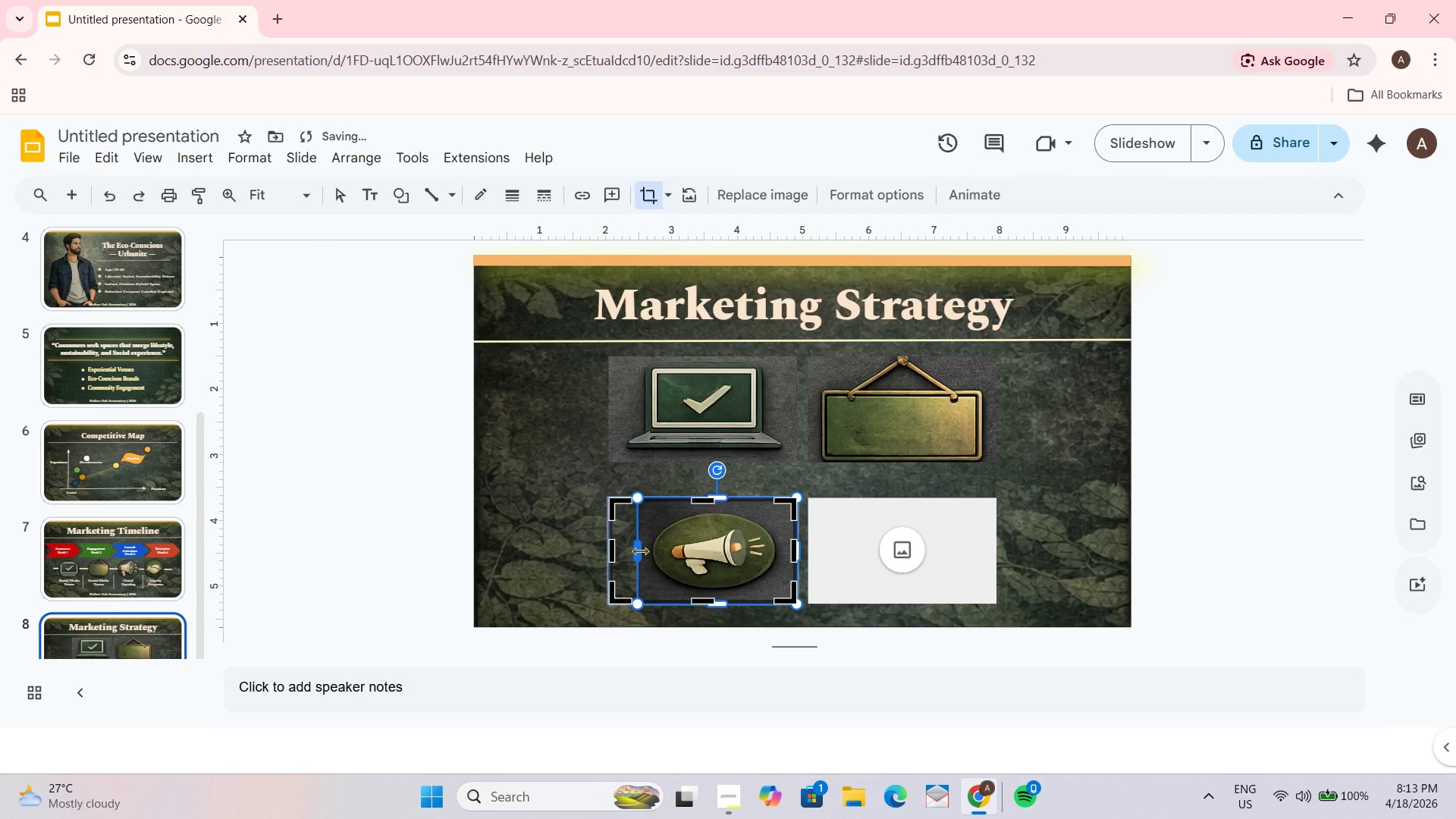 
left_click_drag(start_coordinate=[639, 551], to_coordinate=[610, 553])
 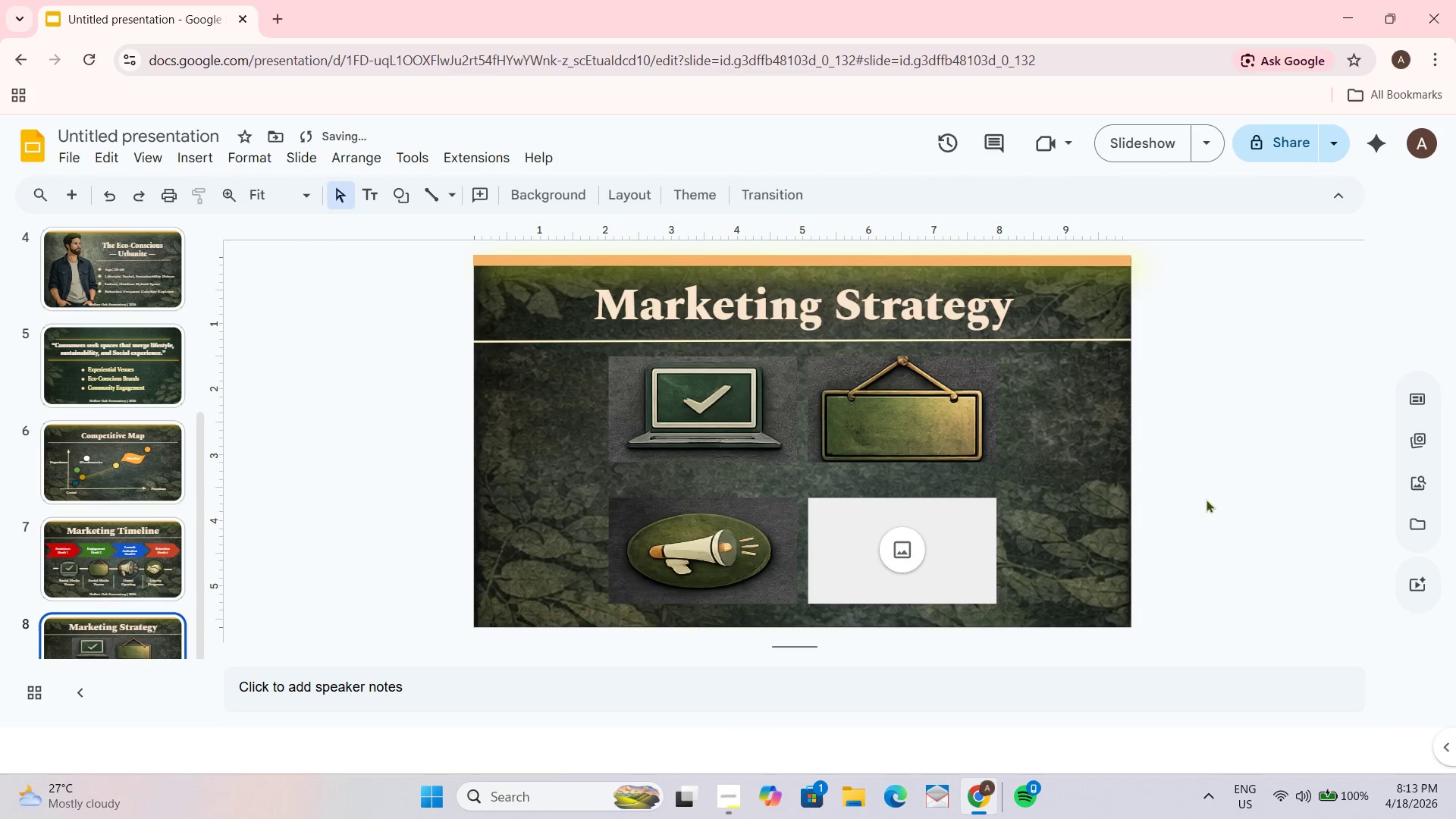 
left_click([965, 560])
 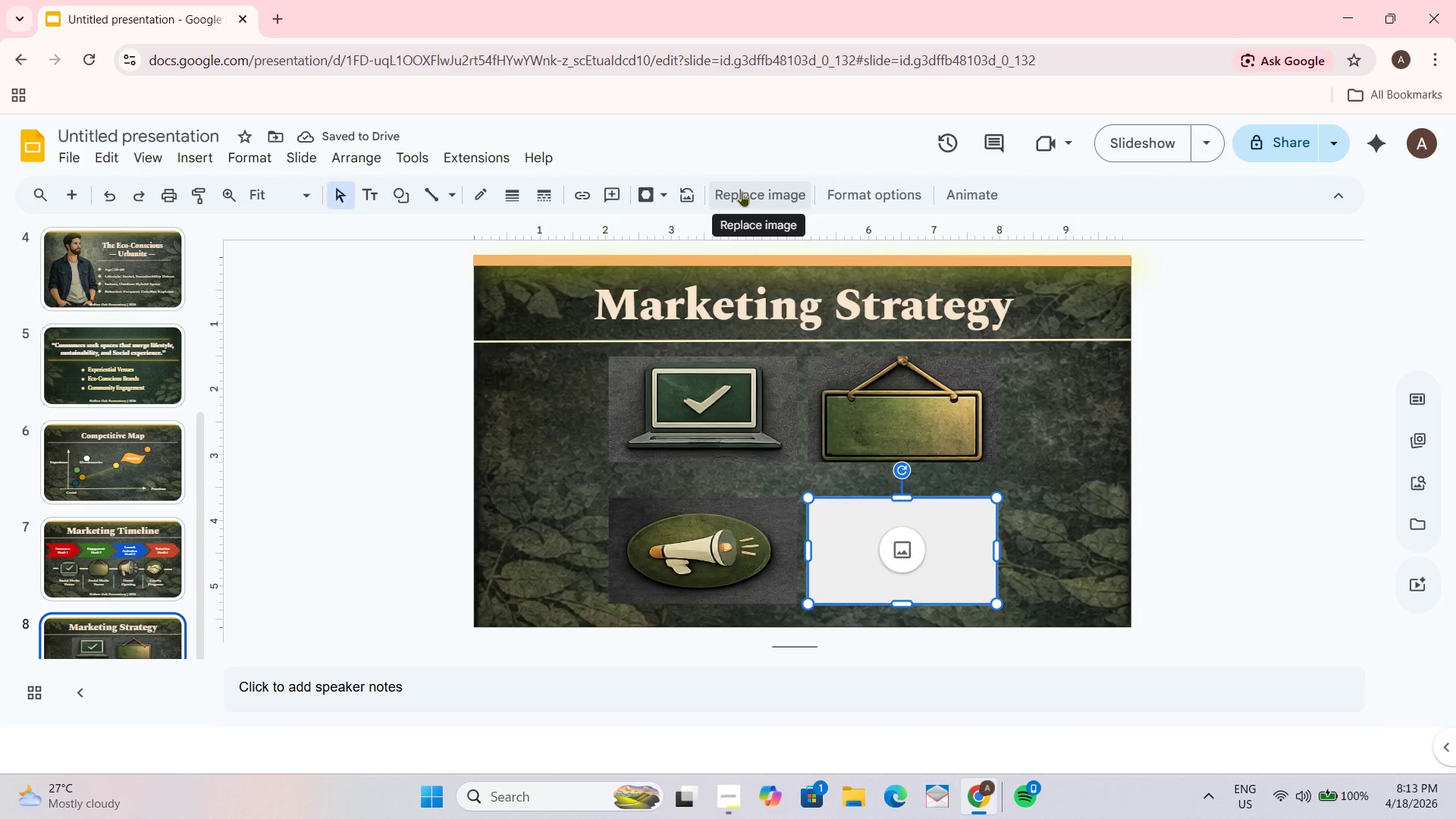 
left_click([805, 234])
 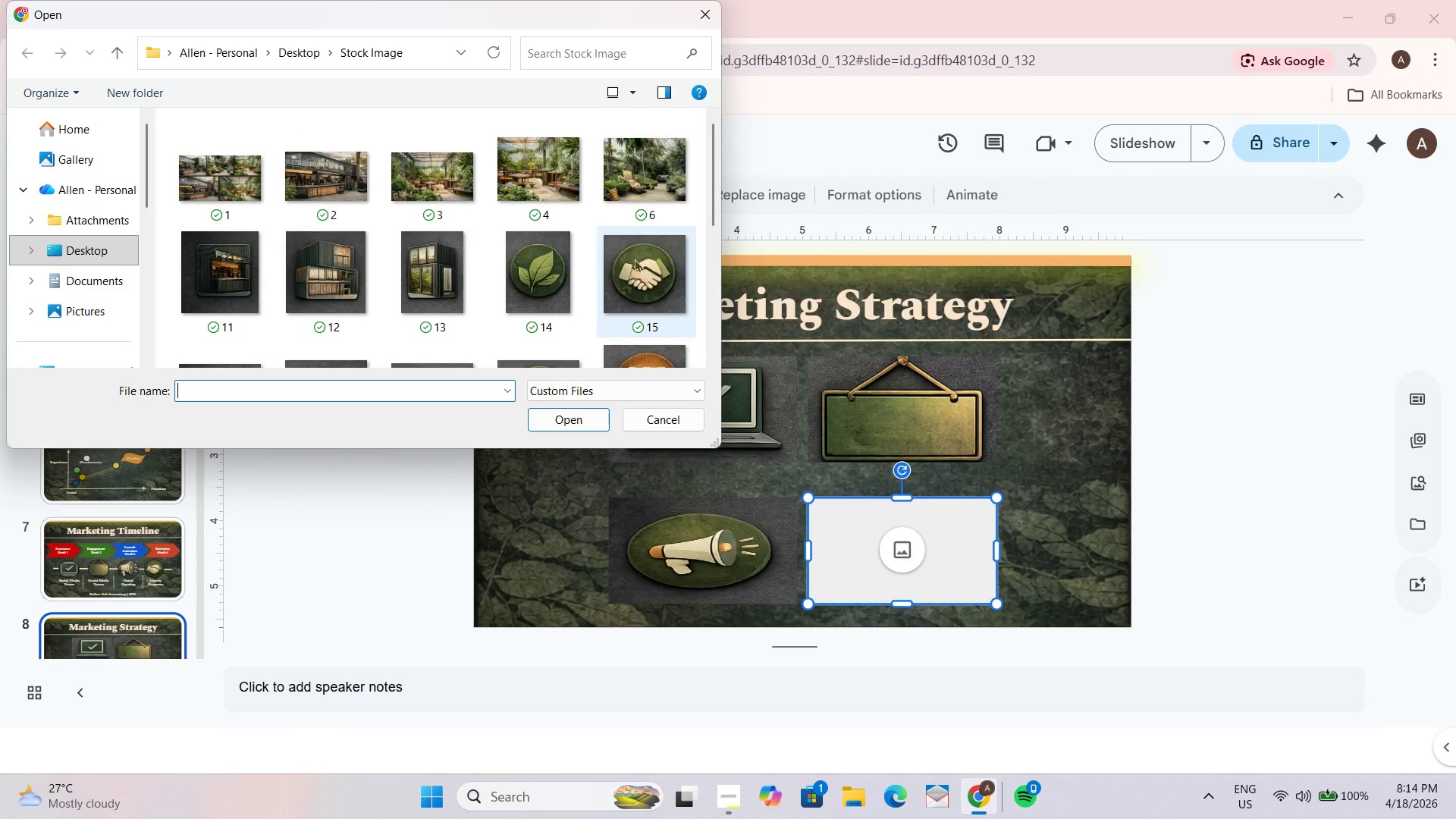 
scroll: coordinate [551, 299], scroll_direction: down, amount: 1.0
 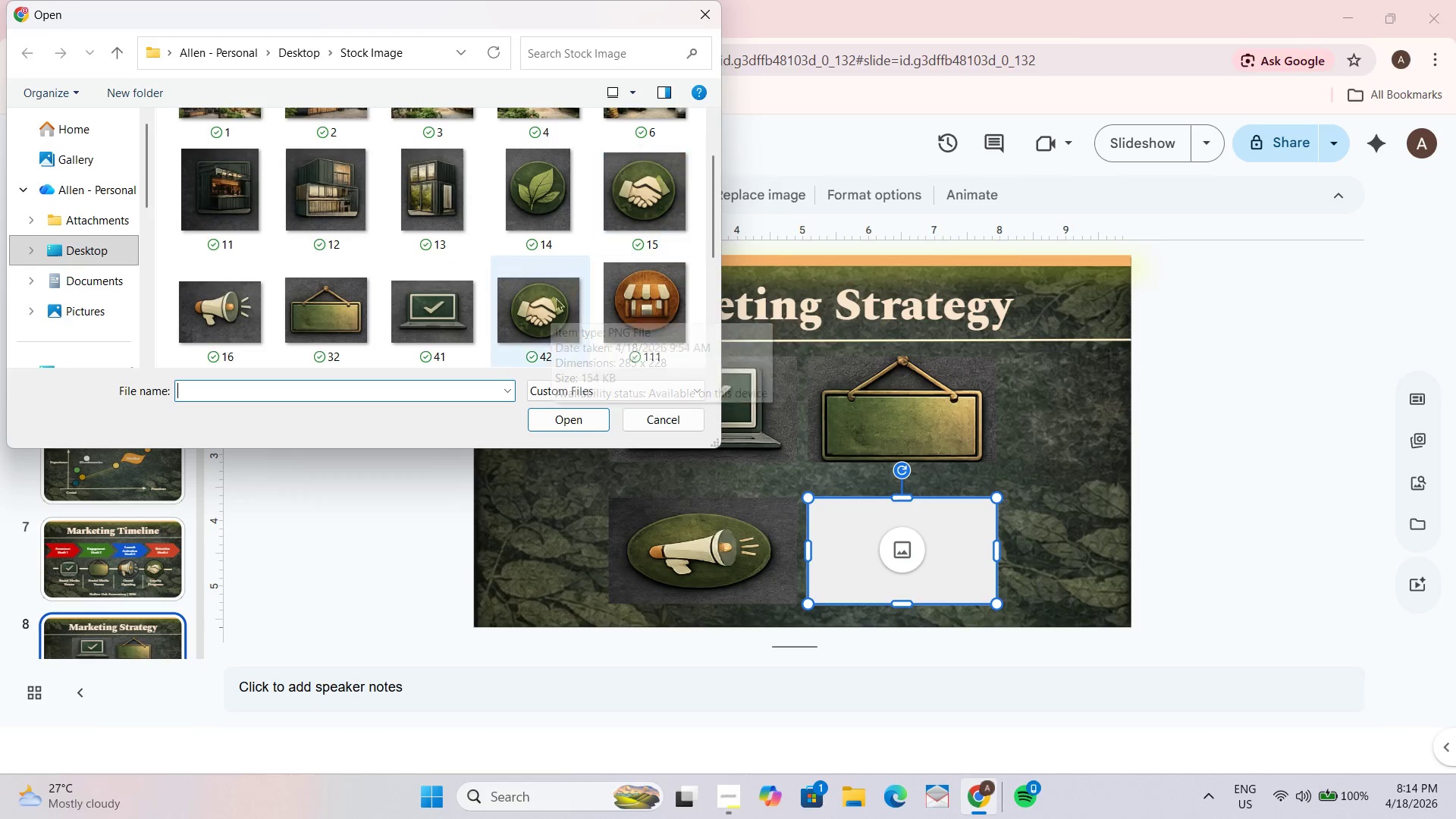 
left_click([555, 298])
 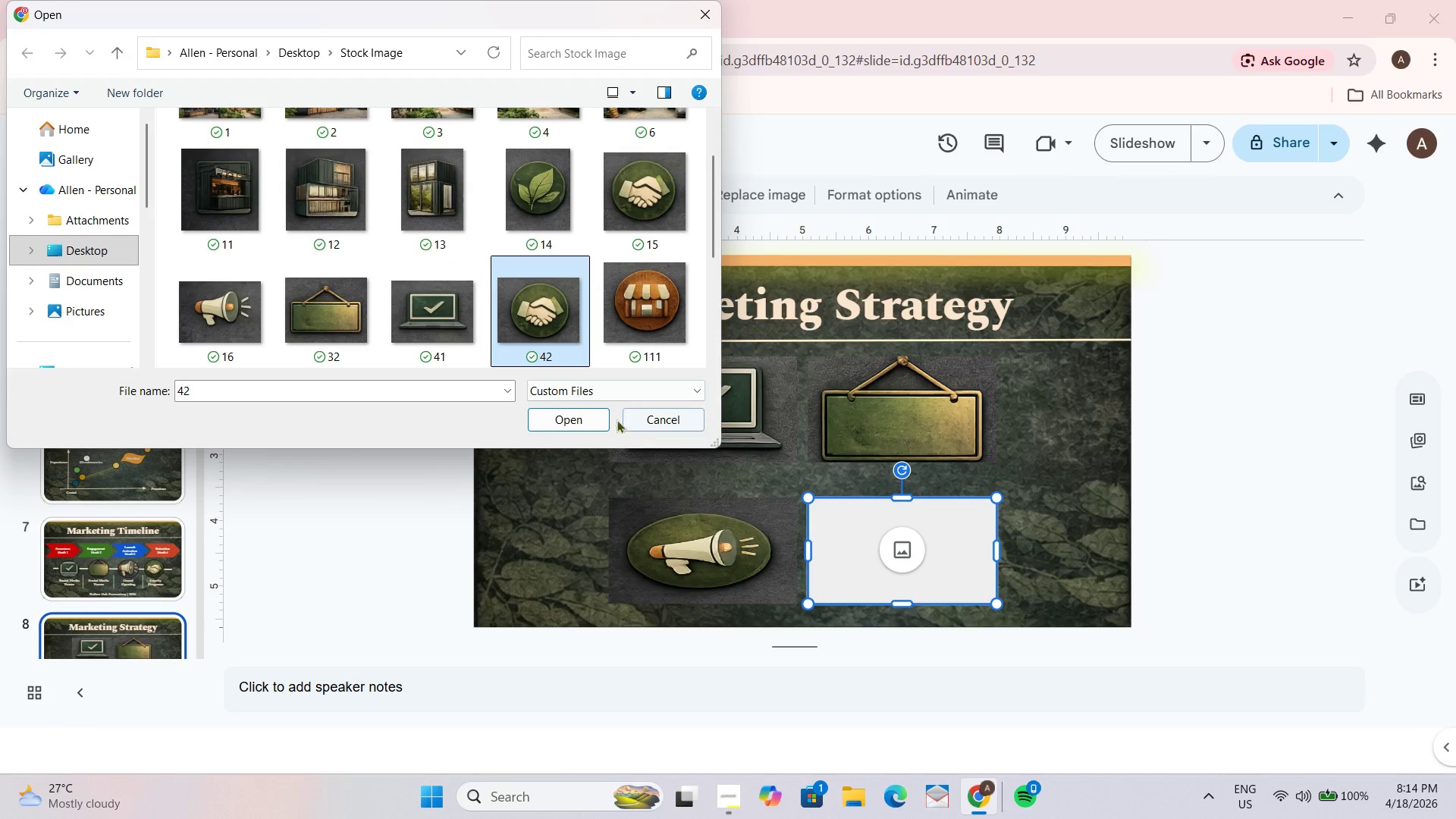 
left_click([592, 419])
 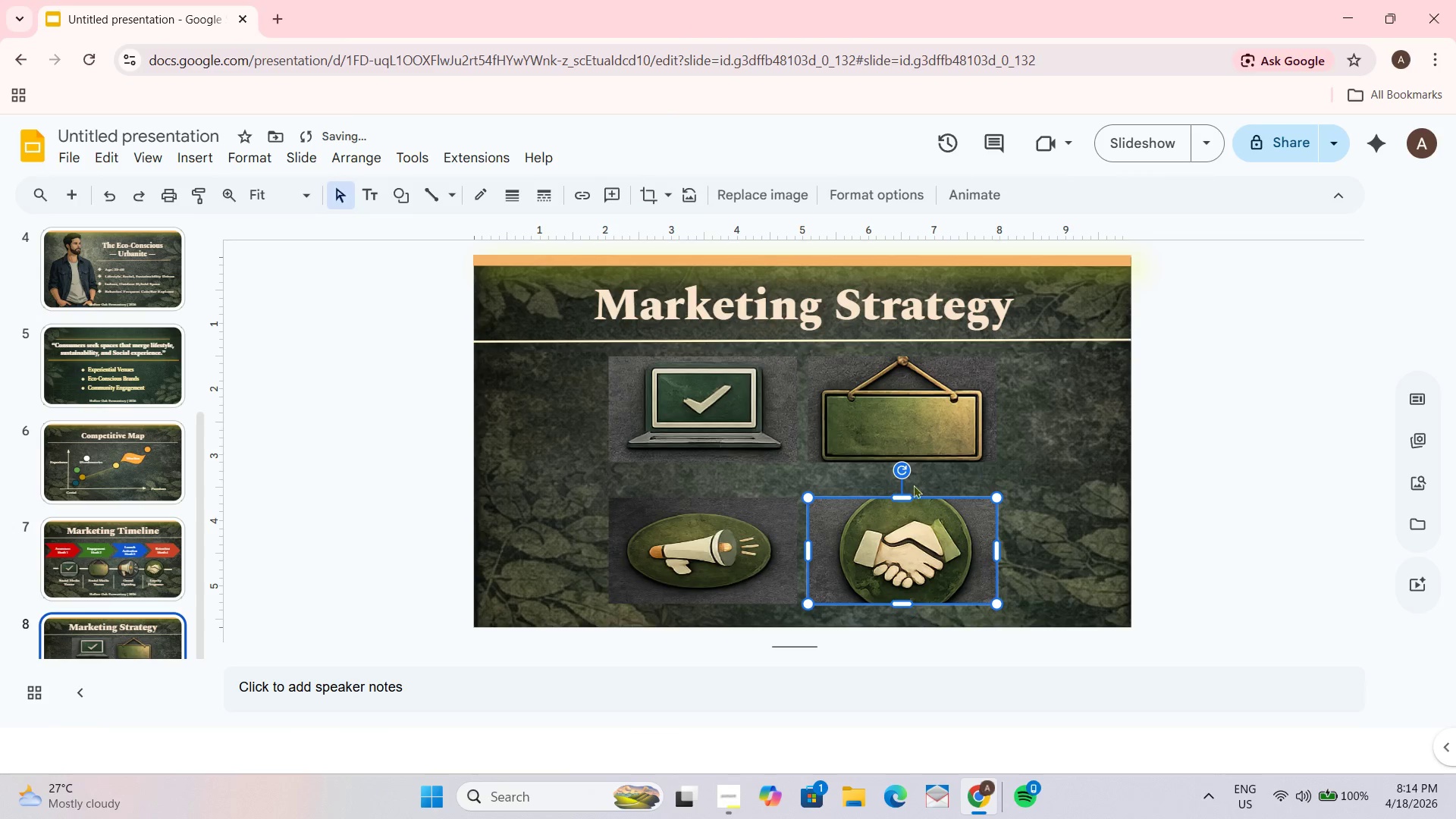 
left_click([927, 532])
 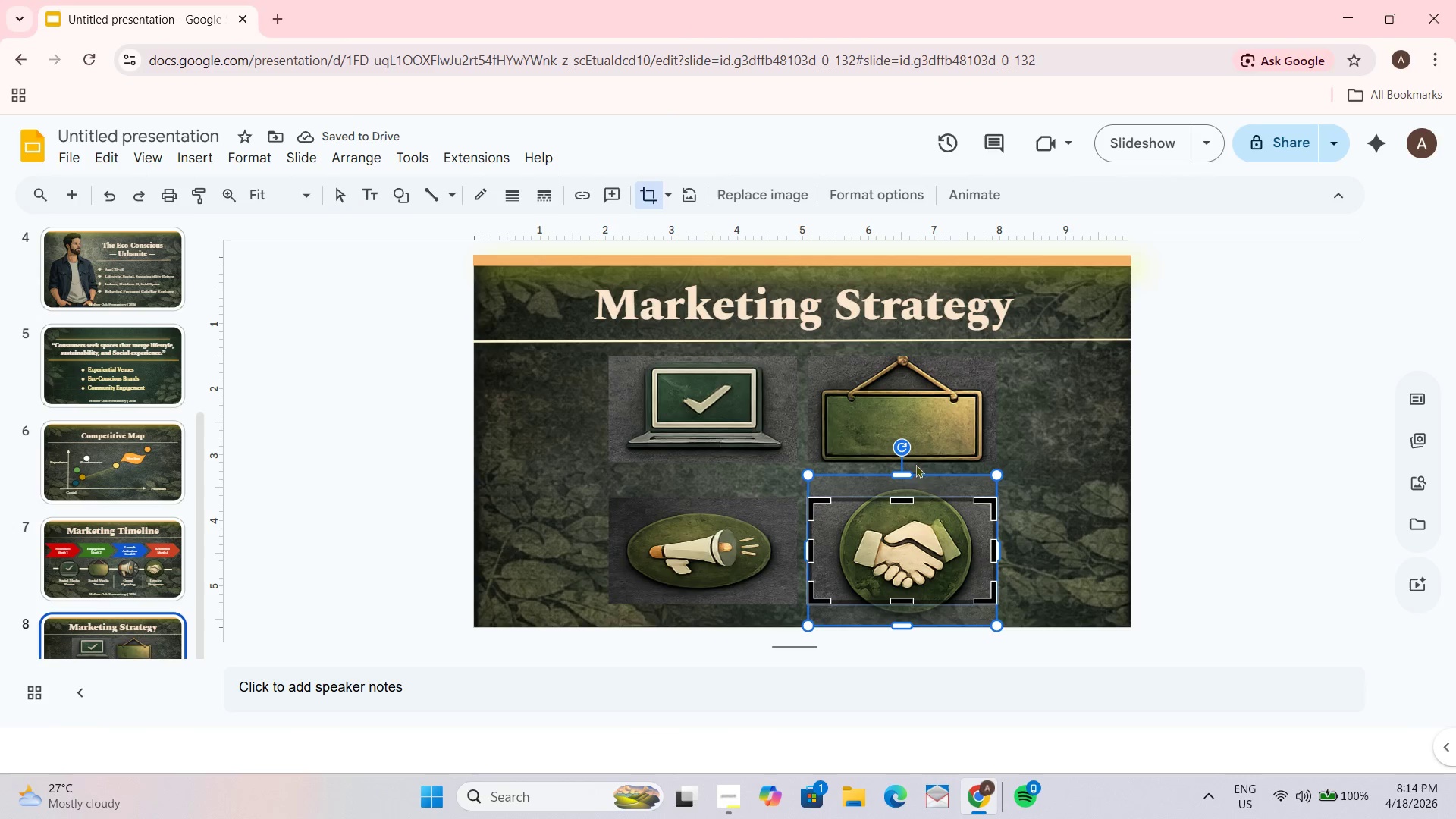 
left_click_drag(start_coordinate=[999, 475], to_coordinate=[948, 517])
 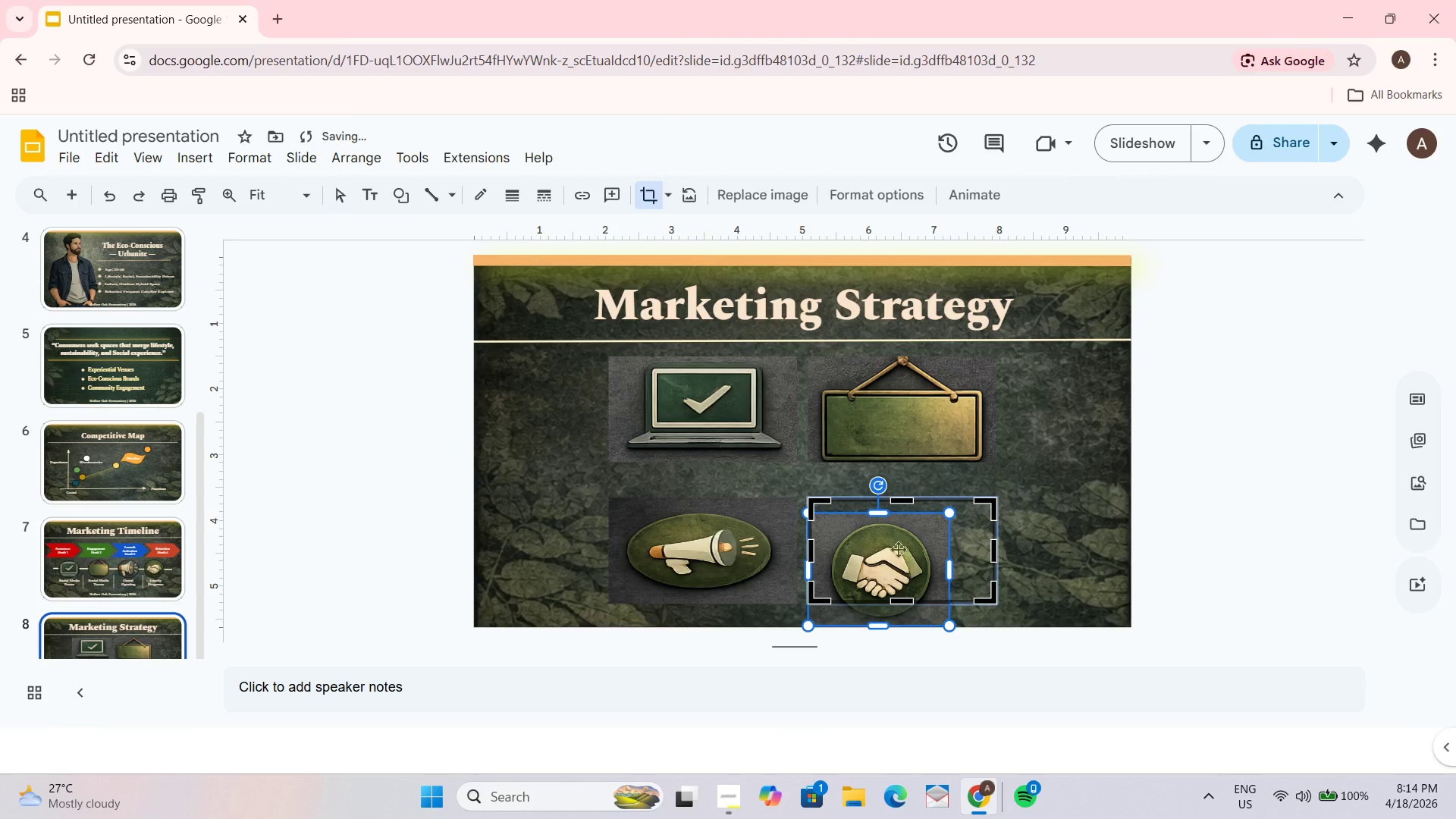 
left_click_drag(start_coordinate=[896, 552], to_coordinate=[929, 529])
 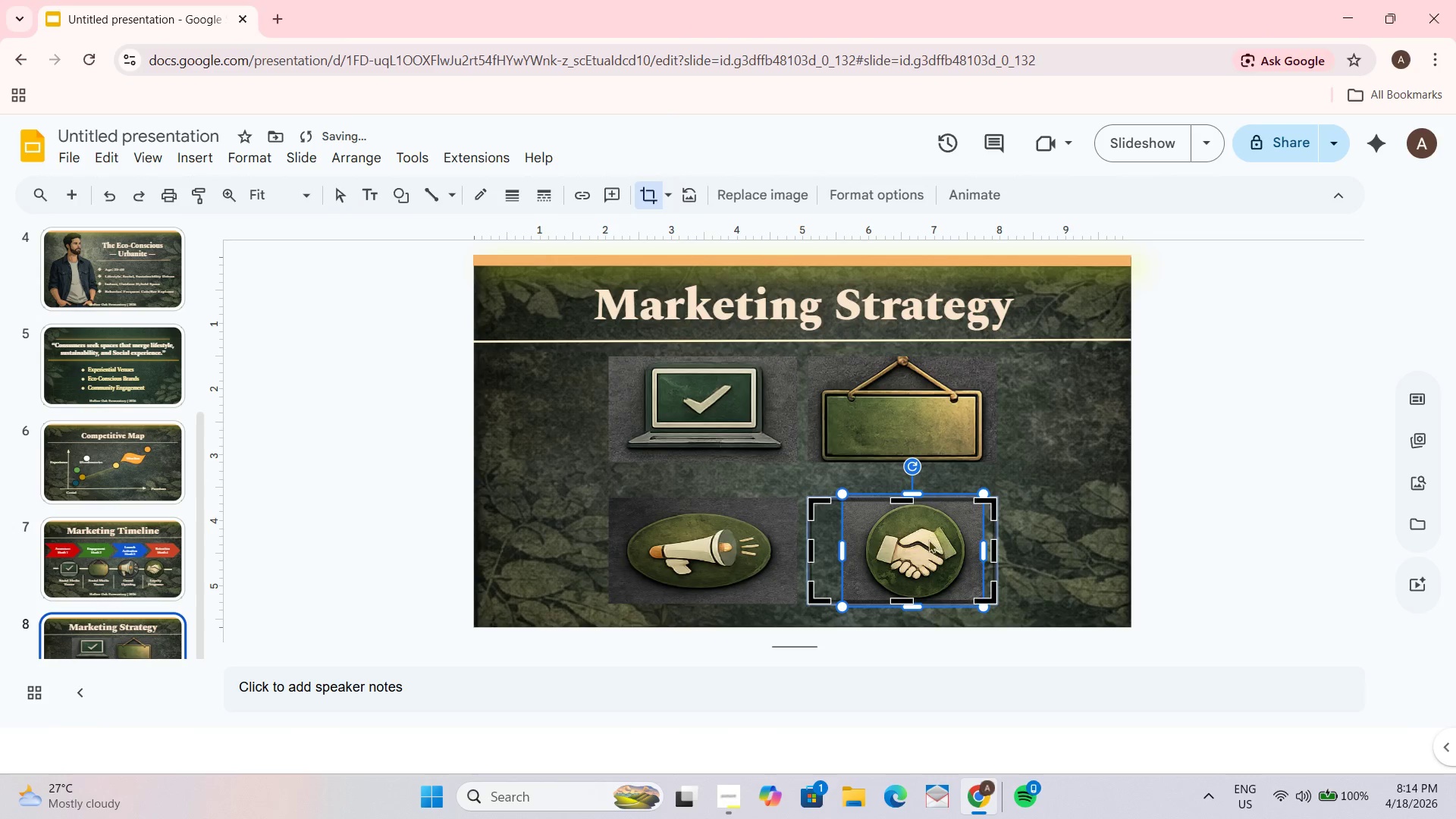 
left_click_drag(start_coordinate=[928, 540], to_coordinate=[918, 538])
 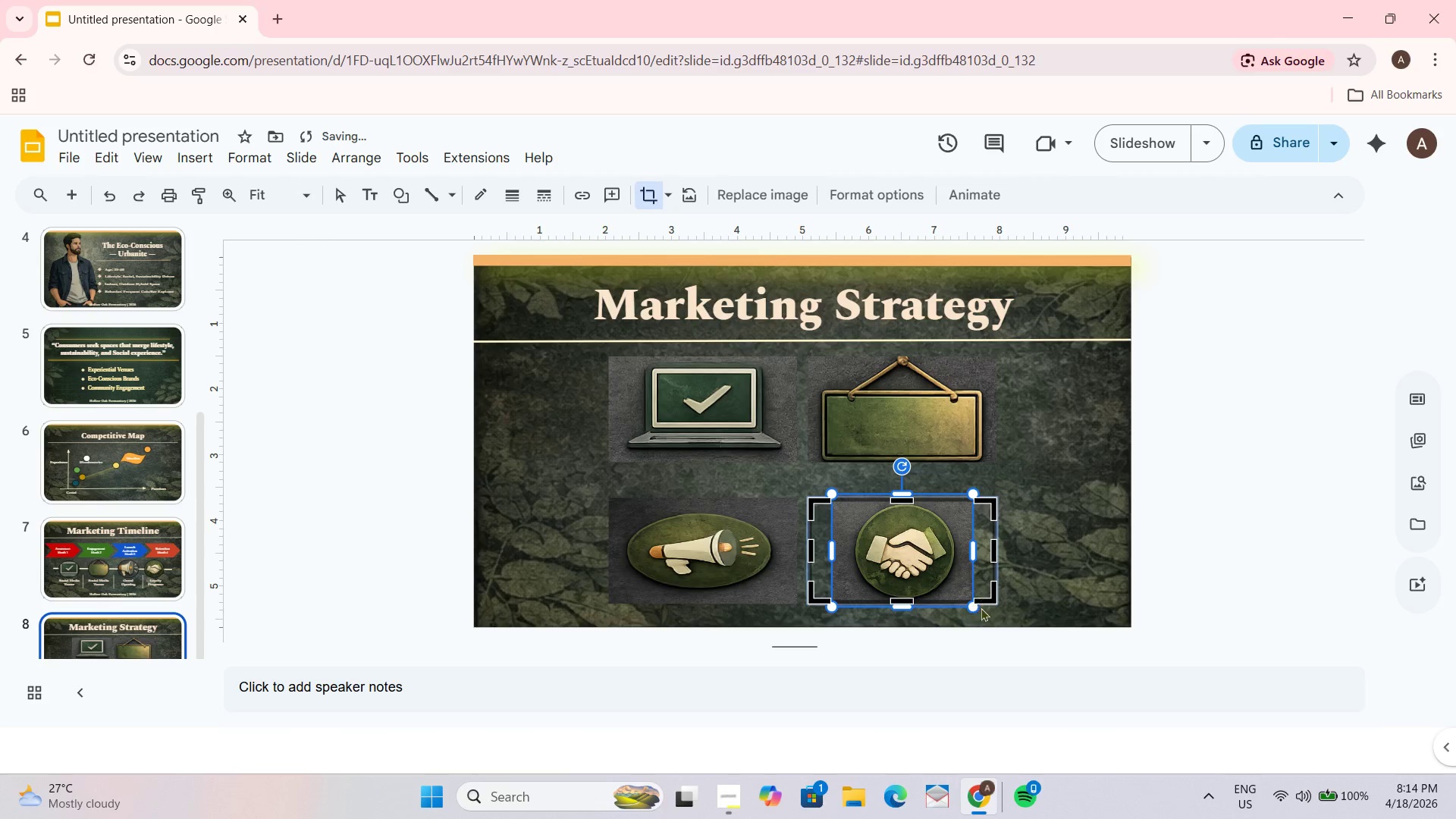 
left_click_drag(start_coordinate=[971, 605], to_coordinate=[962, 596])
 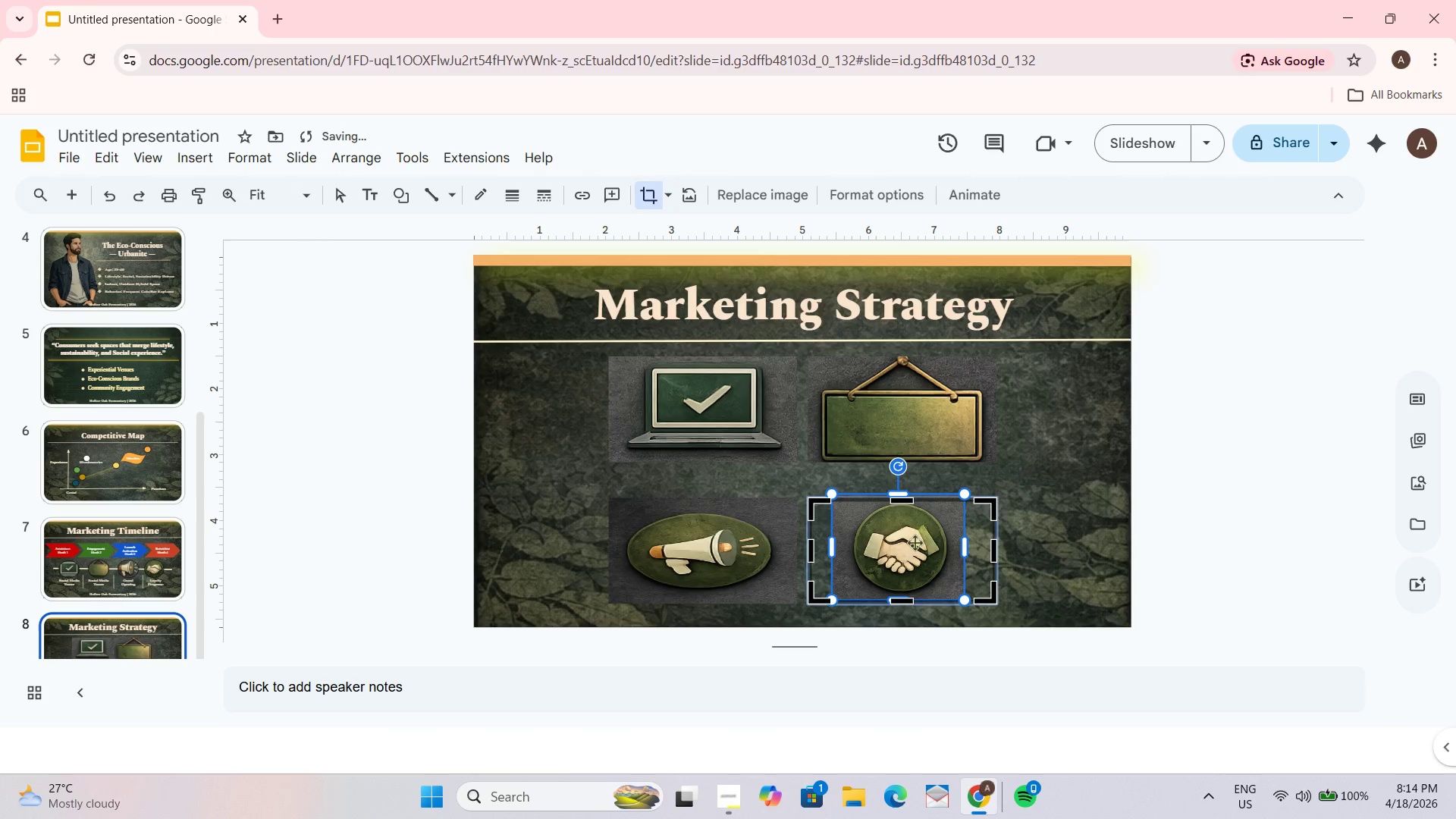 
left_click_drag(start_coordinate=[914, 542], to_coordinate=[922, 549])
 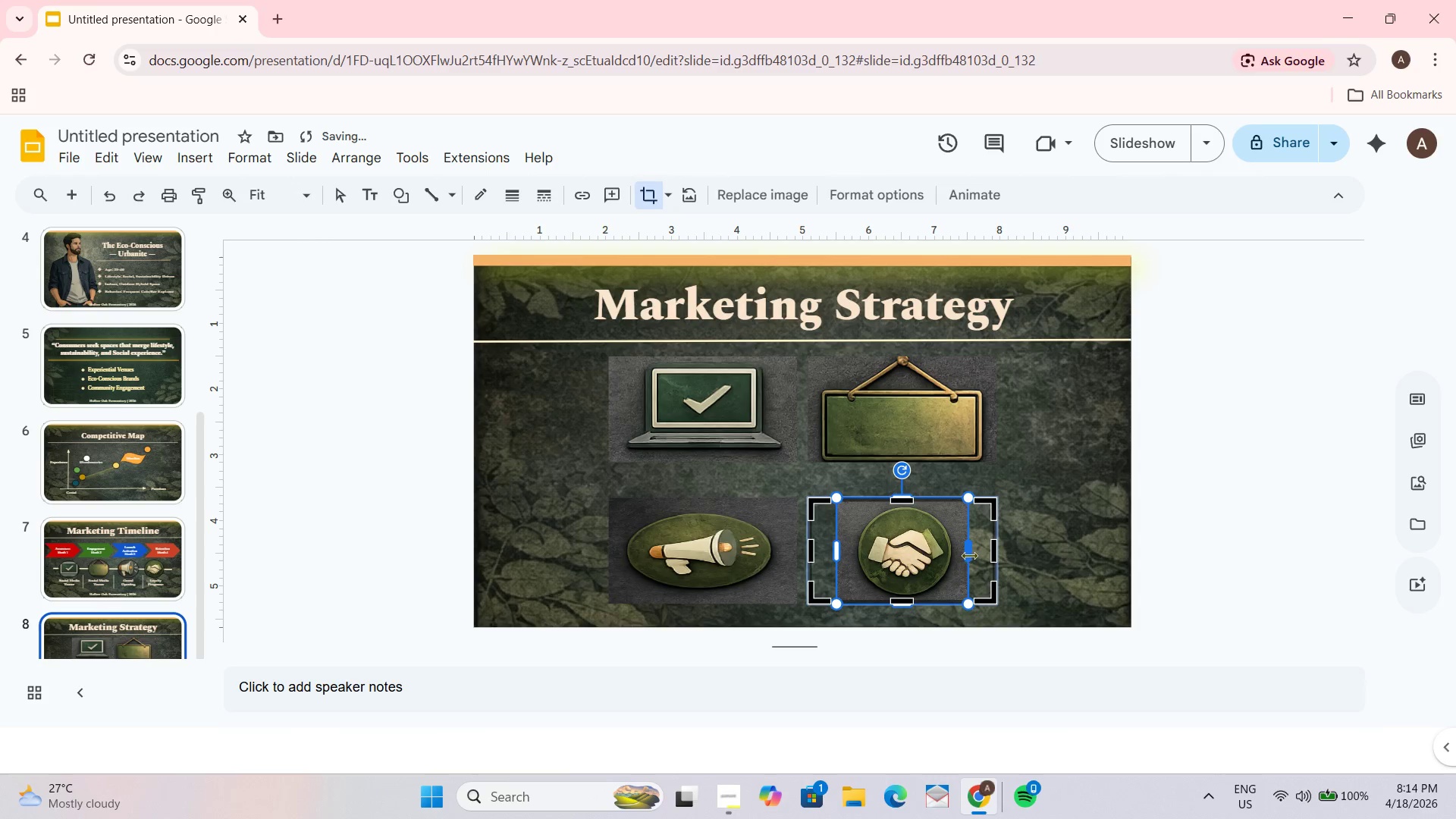 
left_click_drag(start_coordinate=[969, 555], to_coordinate=[990, 555])
 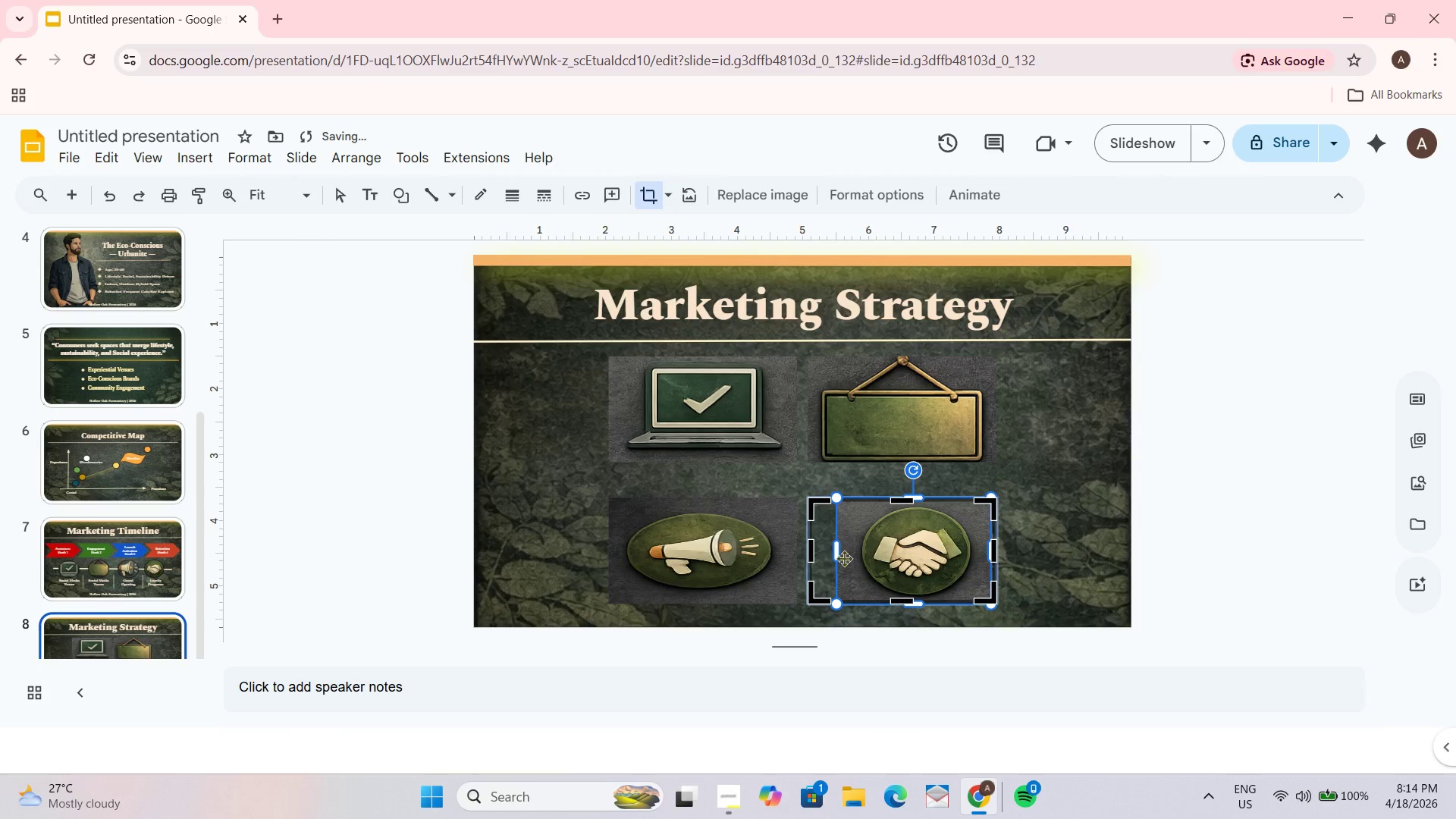 
left_click_drag(start_coordinate=[838, 551], to_coordinate=[809, 550])
 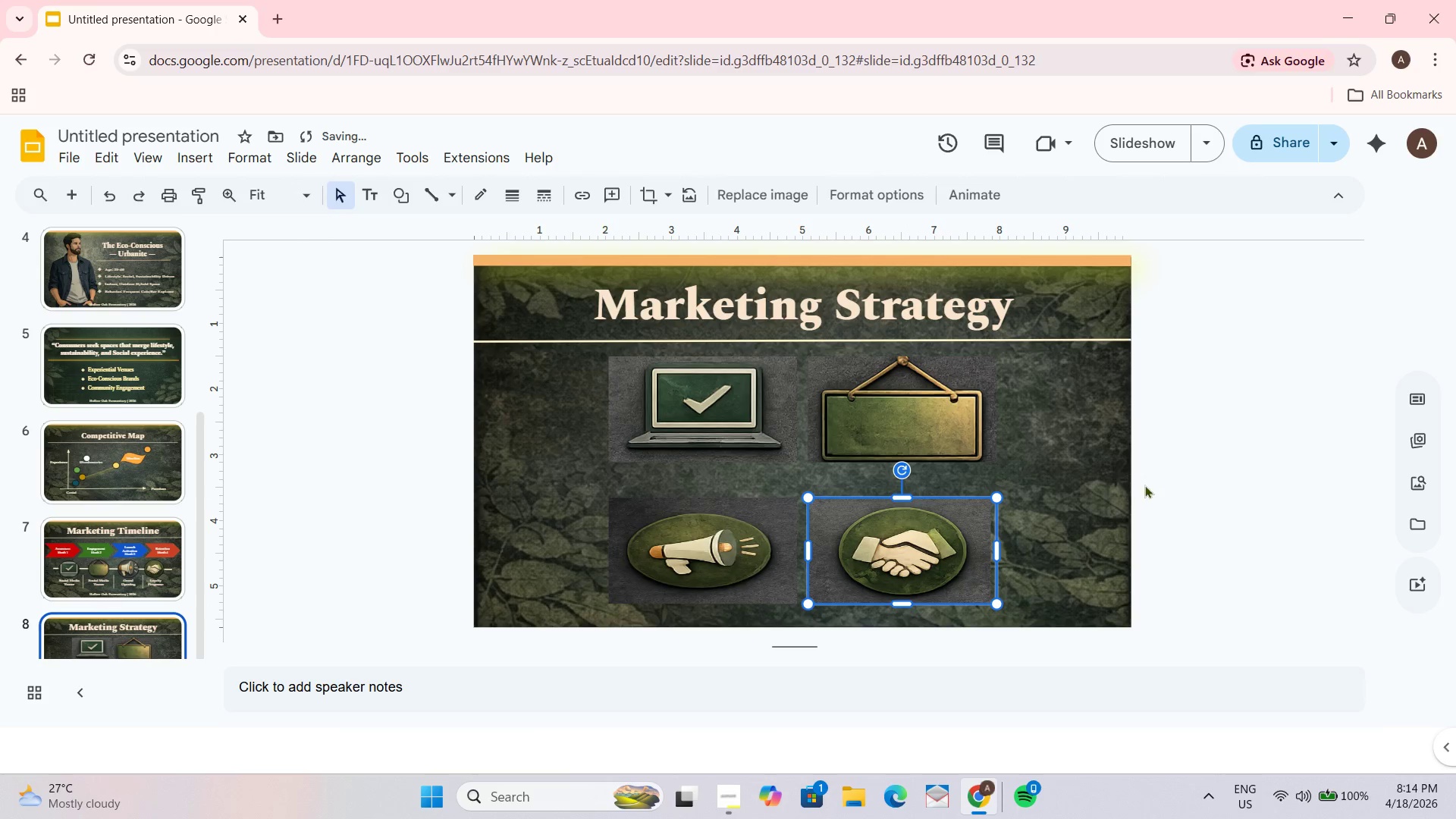 
left_click_drag(start_coordinate=[1157, 471], to_coordinate=[1158, 465])
 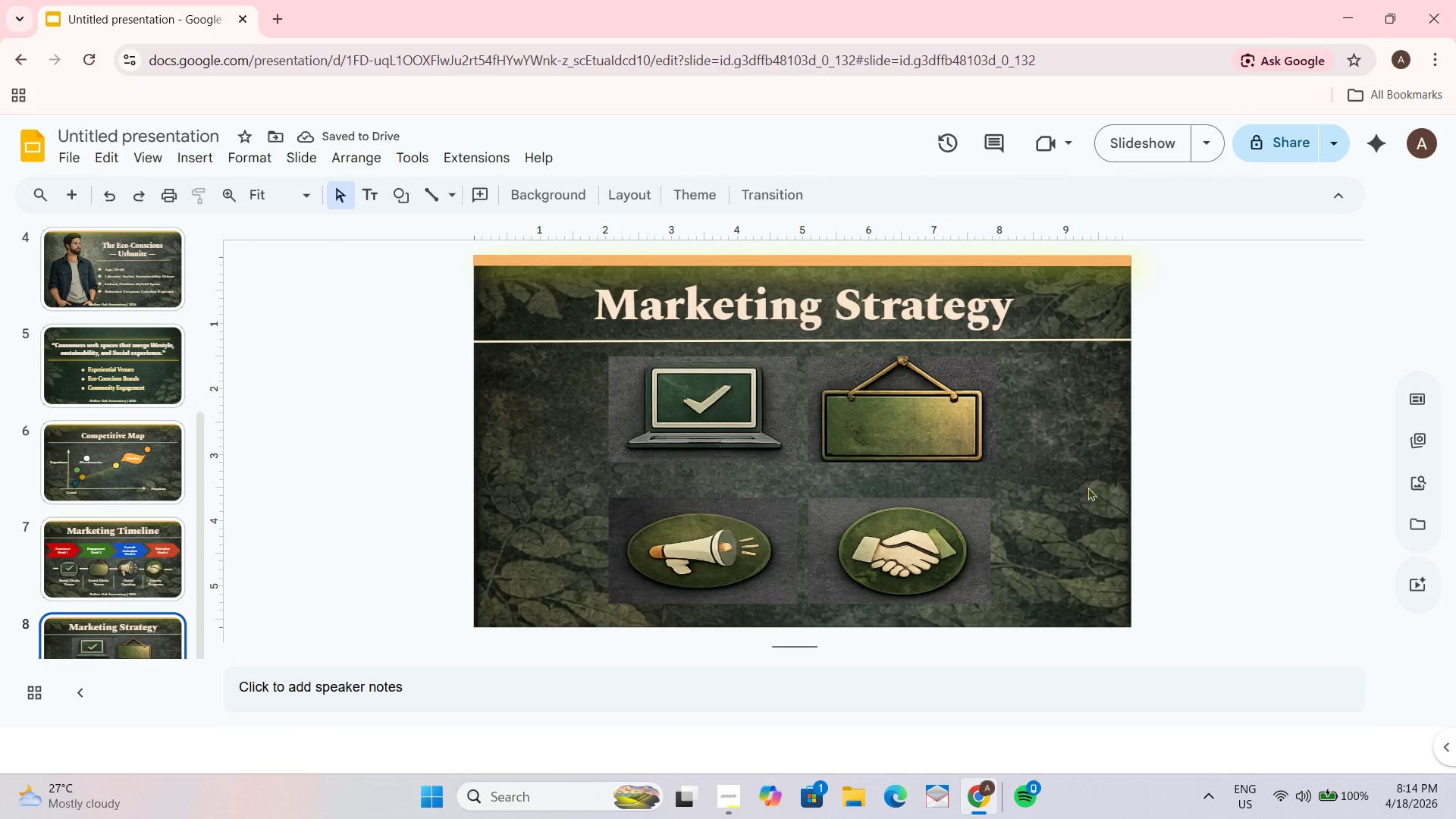 
wait(5.23)
 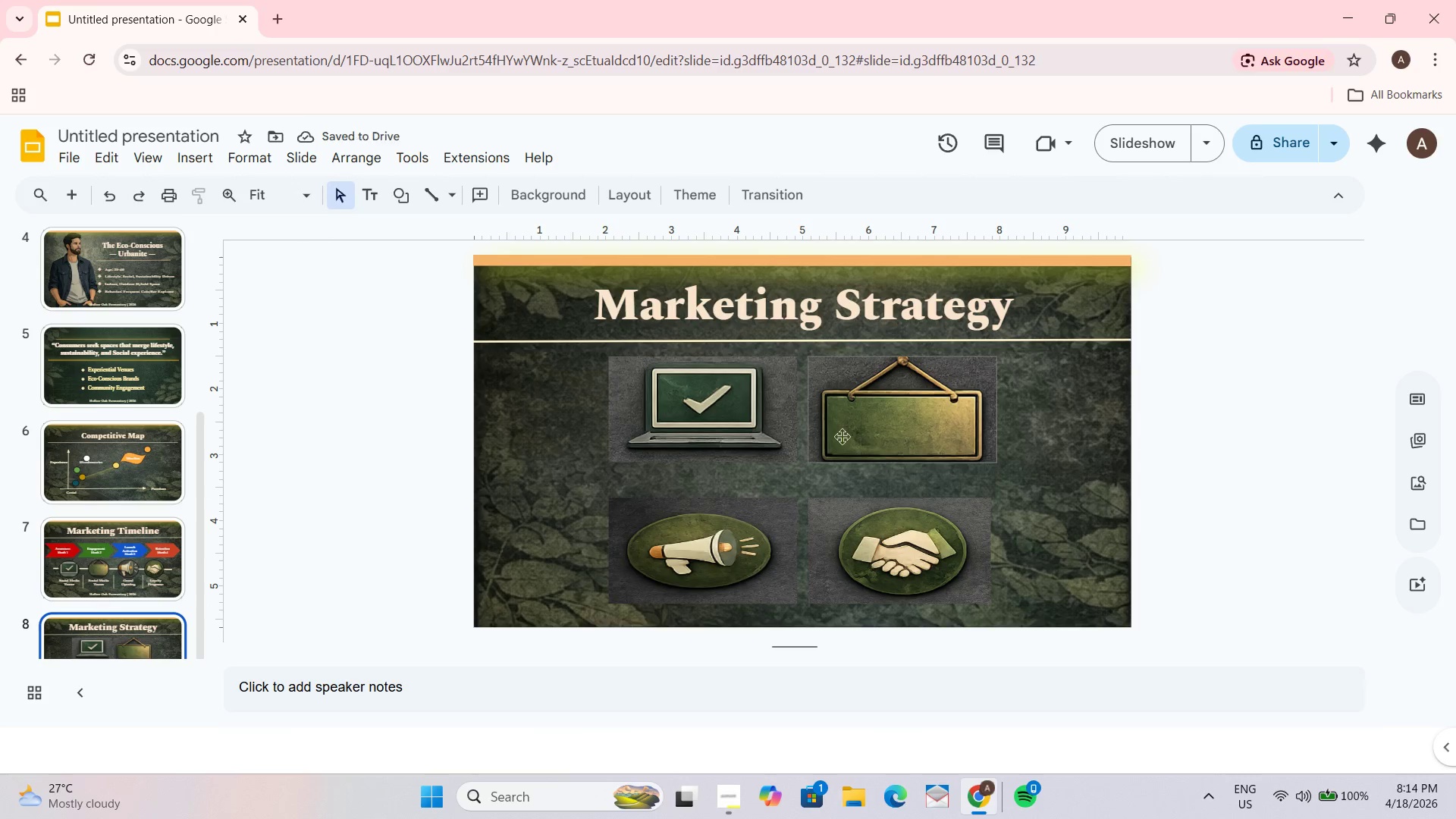 
left_click_drag(start_coordinate=[483, 375], to_coordinate=[992, 603])
 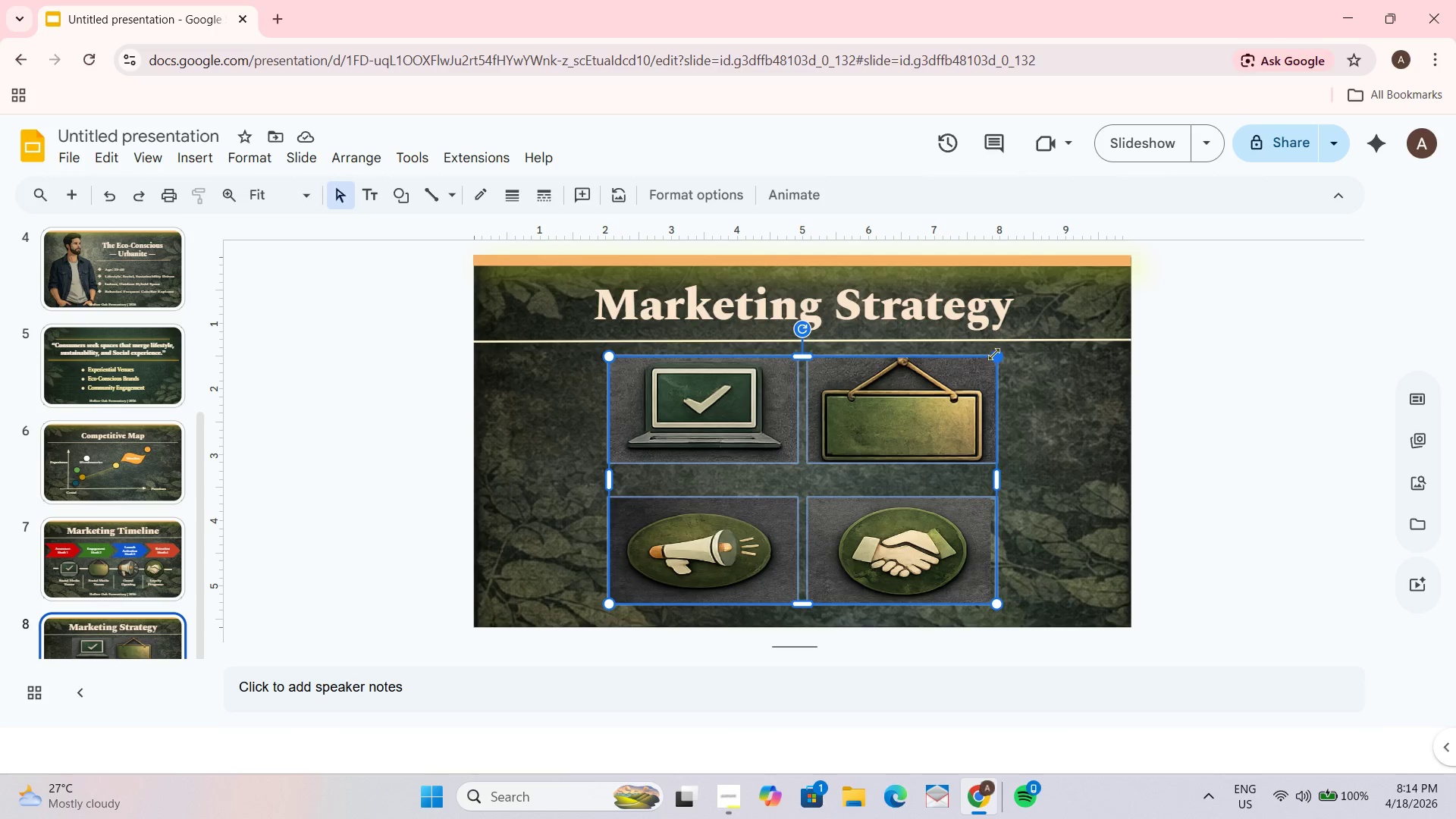 
left_click_drag(start_coordinate=[994, 353], to_coordinate=[943, 378])
 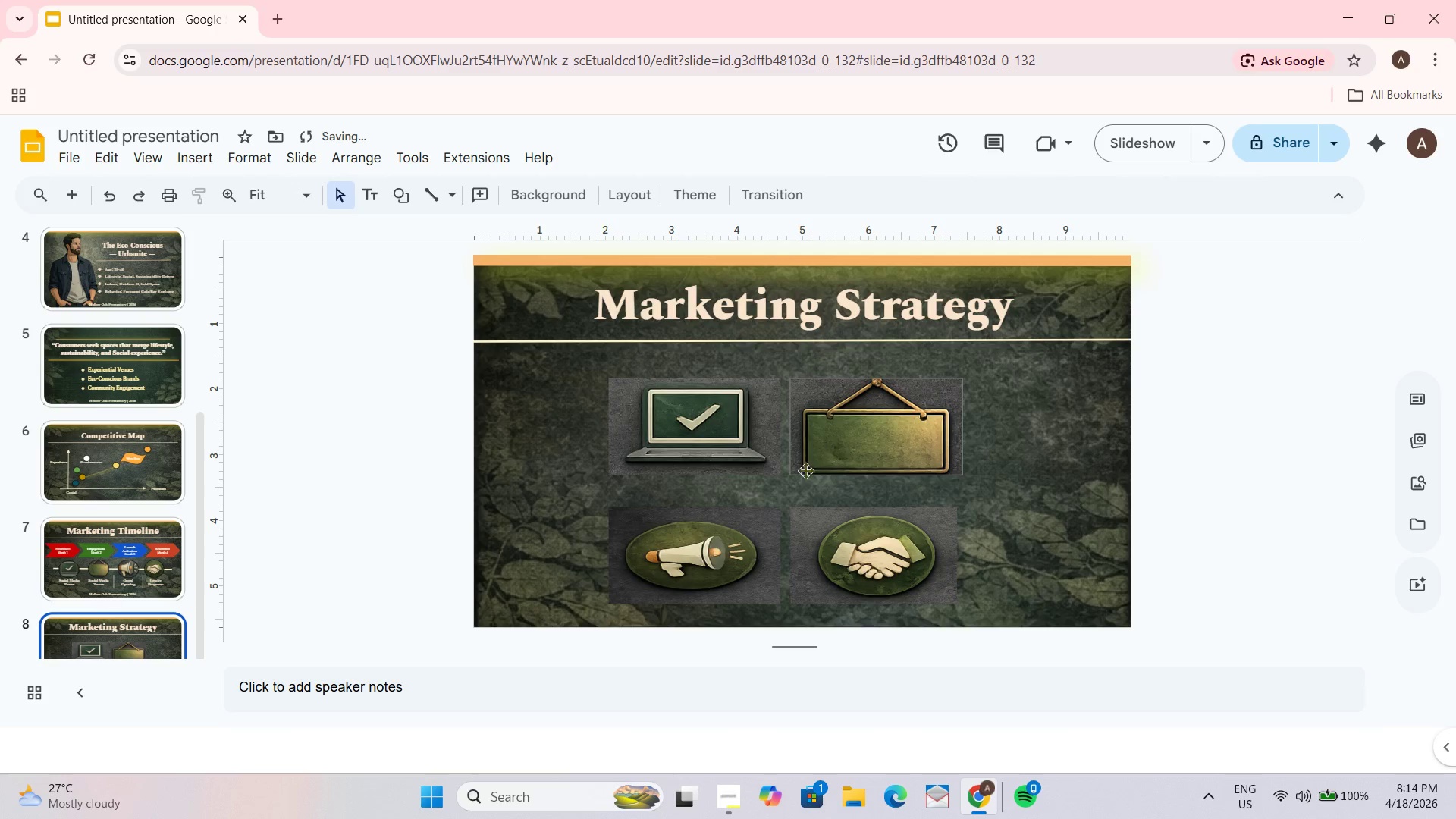 
left_click_drag(start_coordinate=[516, 375], to_coordinate=[951, 579])
 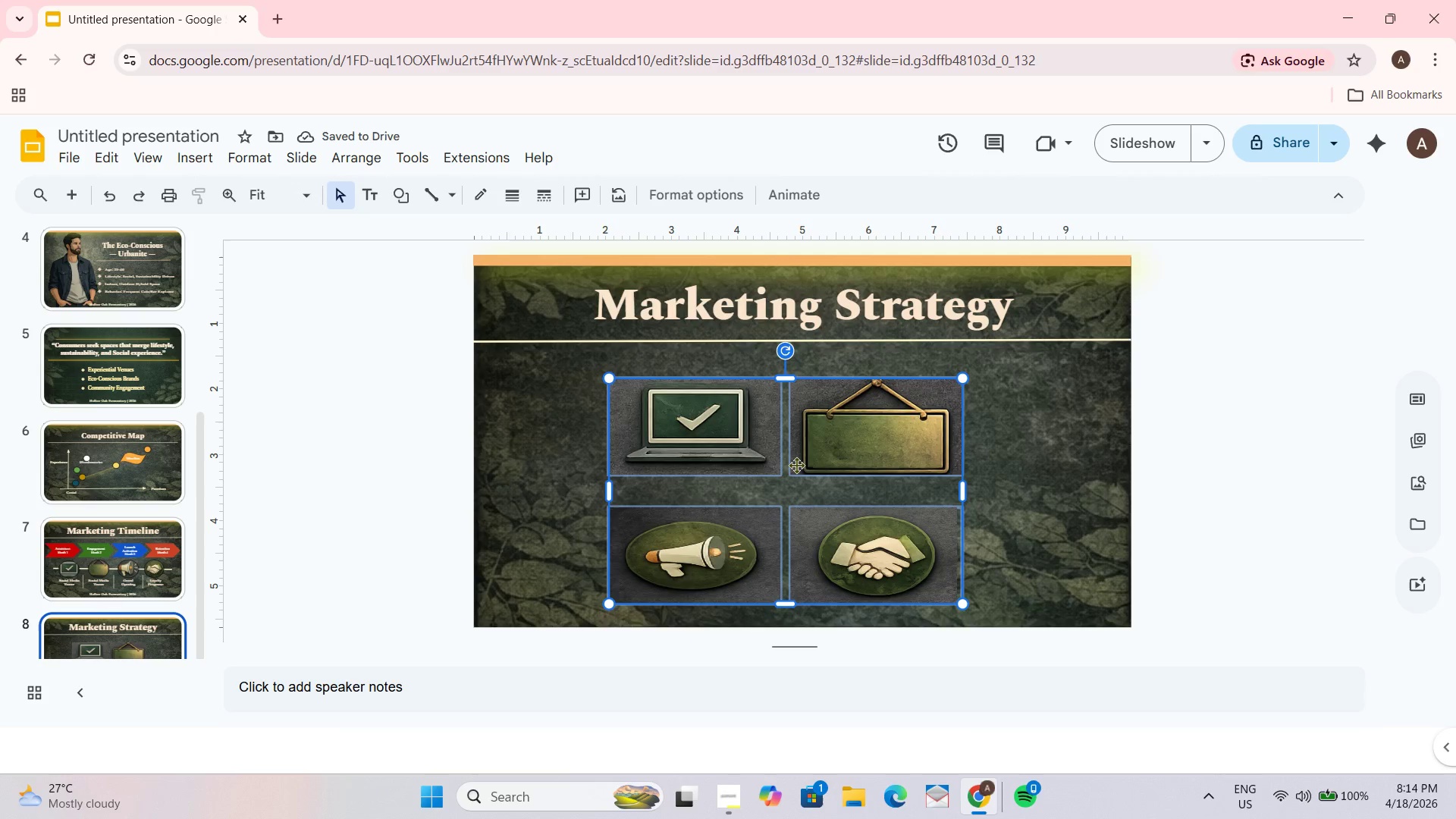 
left_click_drag(start_coordinate=[795, 468], to_coordinate=[811, 452])
 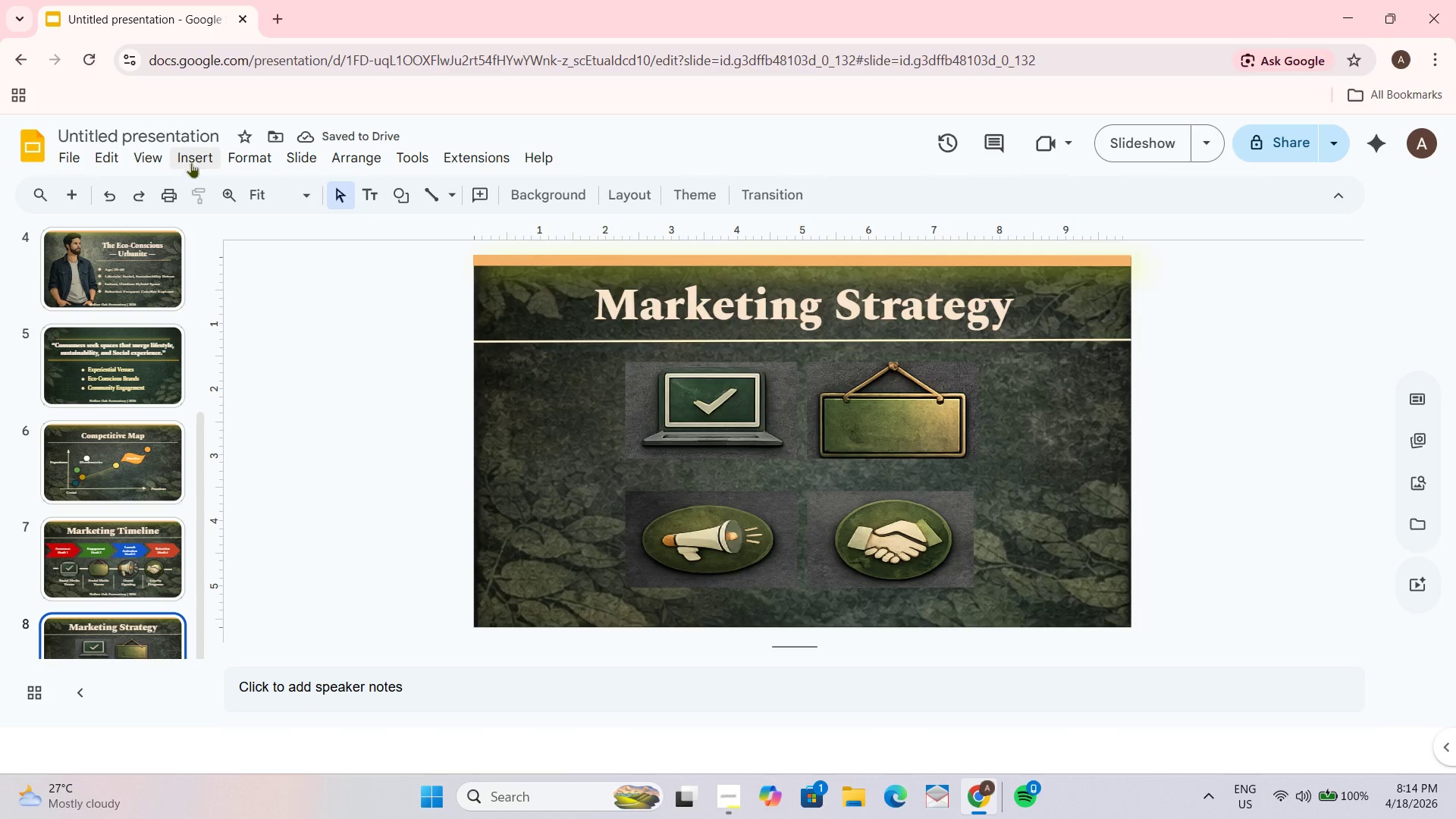 
wait(5.56)
 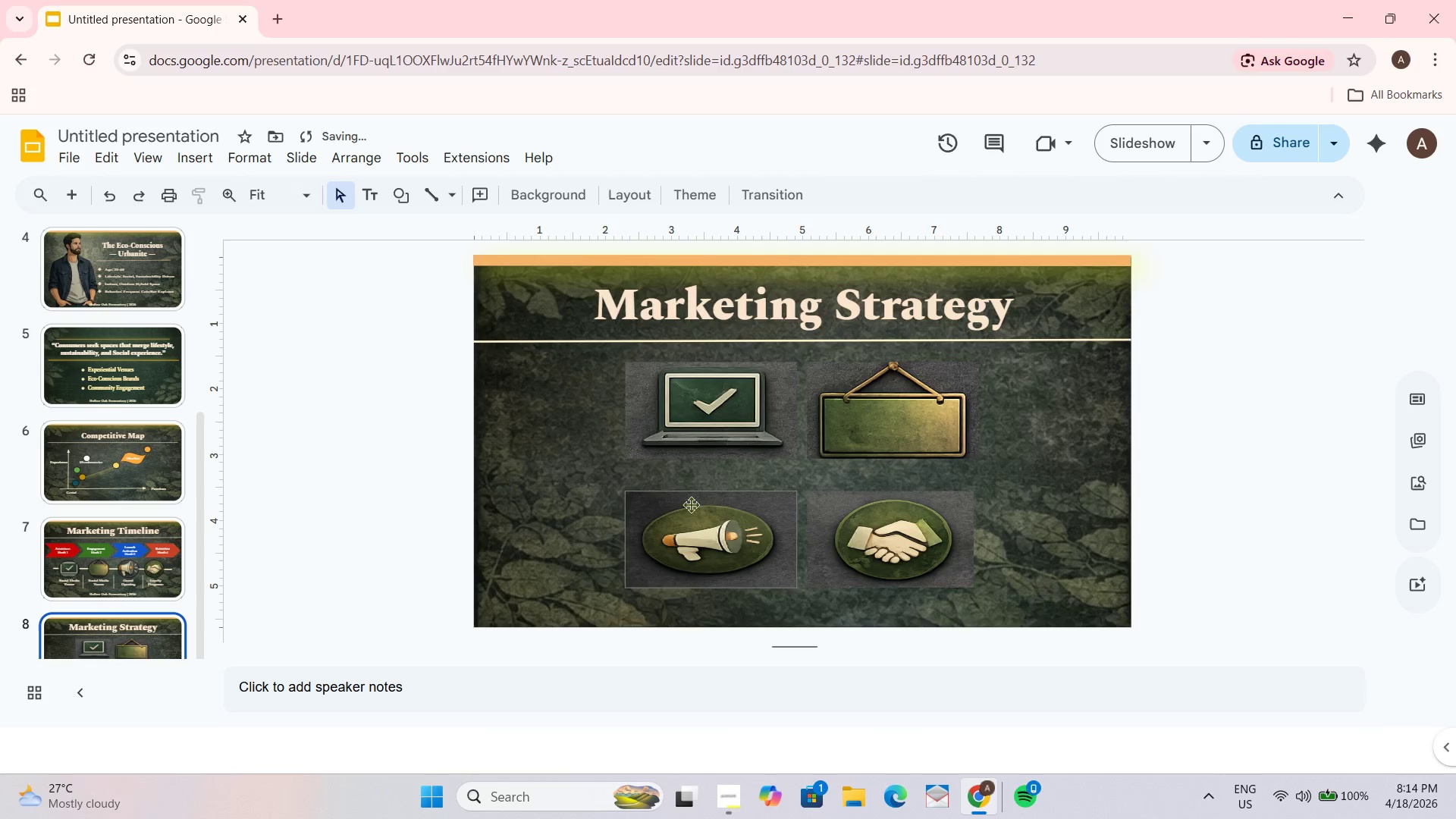 
left_click([372, 190])
 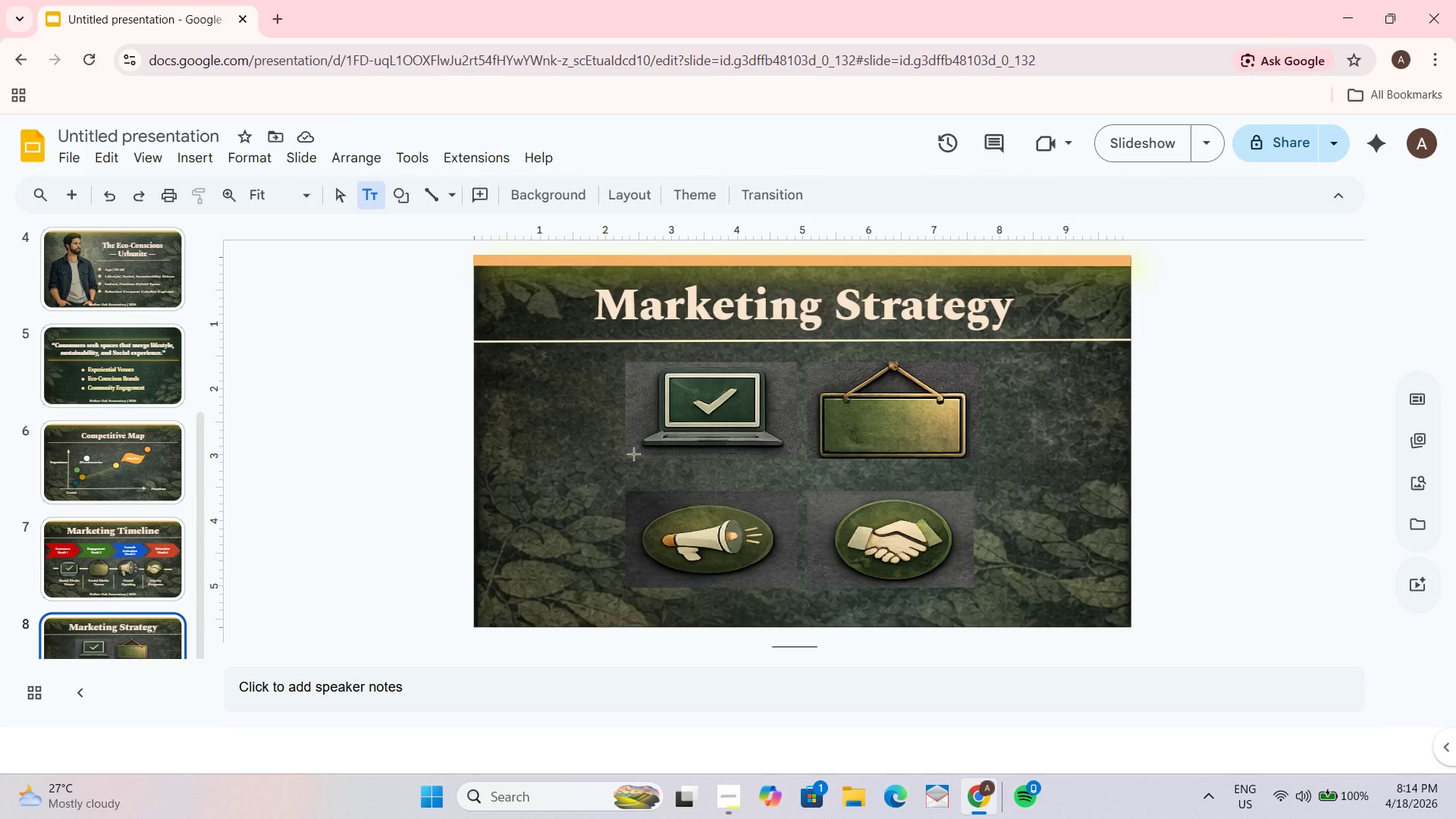 
left_click_drag(start_coordinate=[628, 453], to_coordinate=[984, 490])
 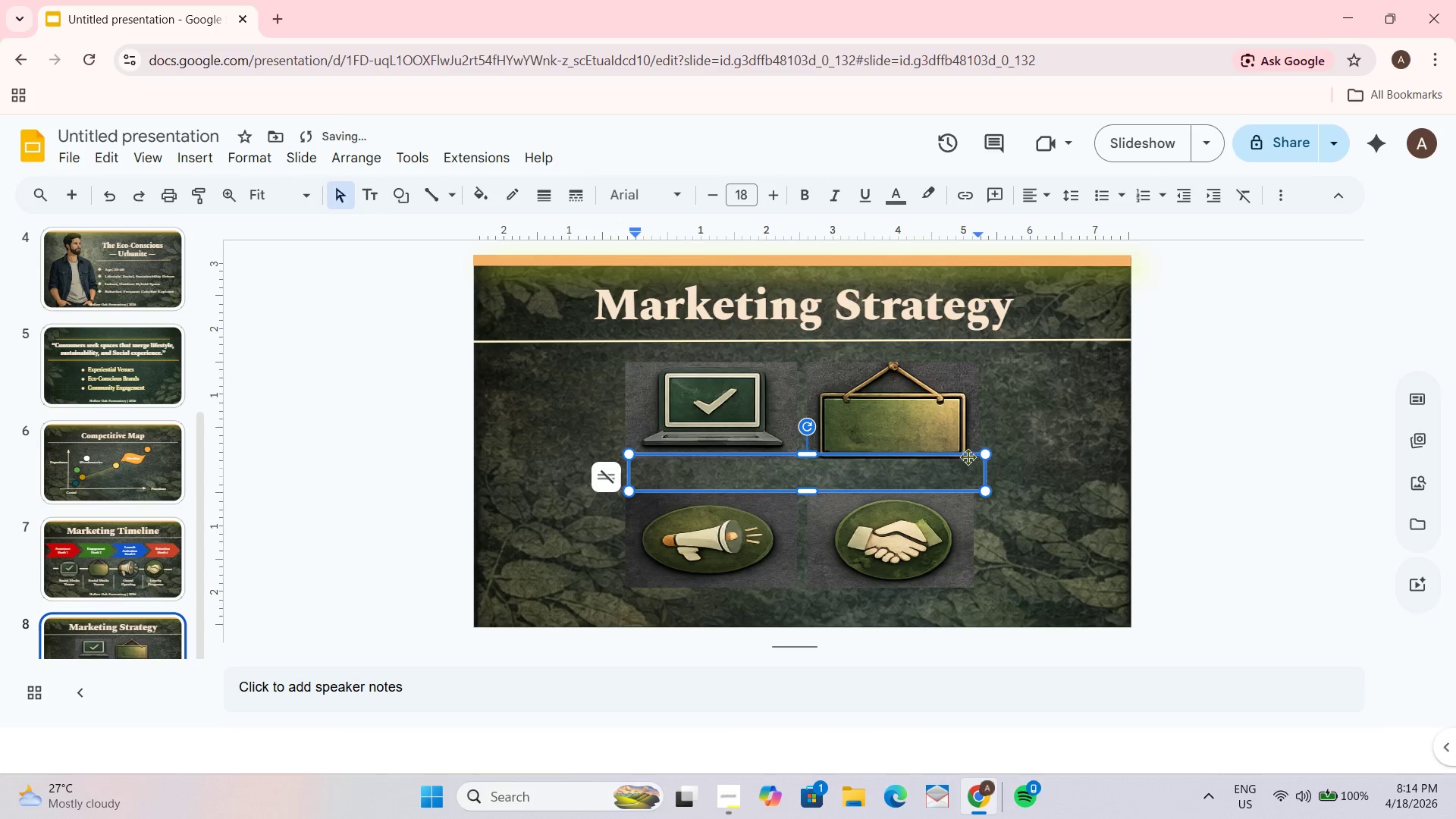 
left_click_drag(start_coordinate=[968, 455], to_coordinate=[957, 455])
 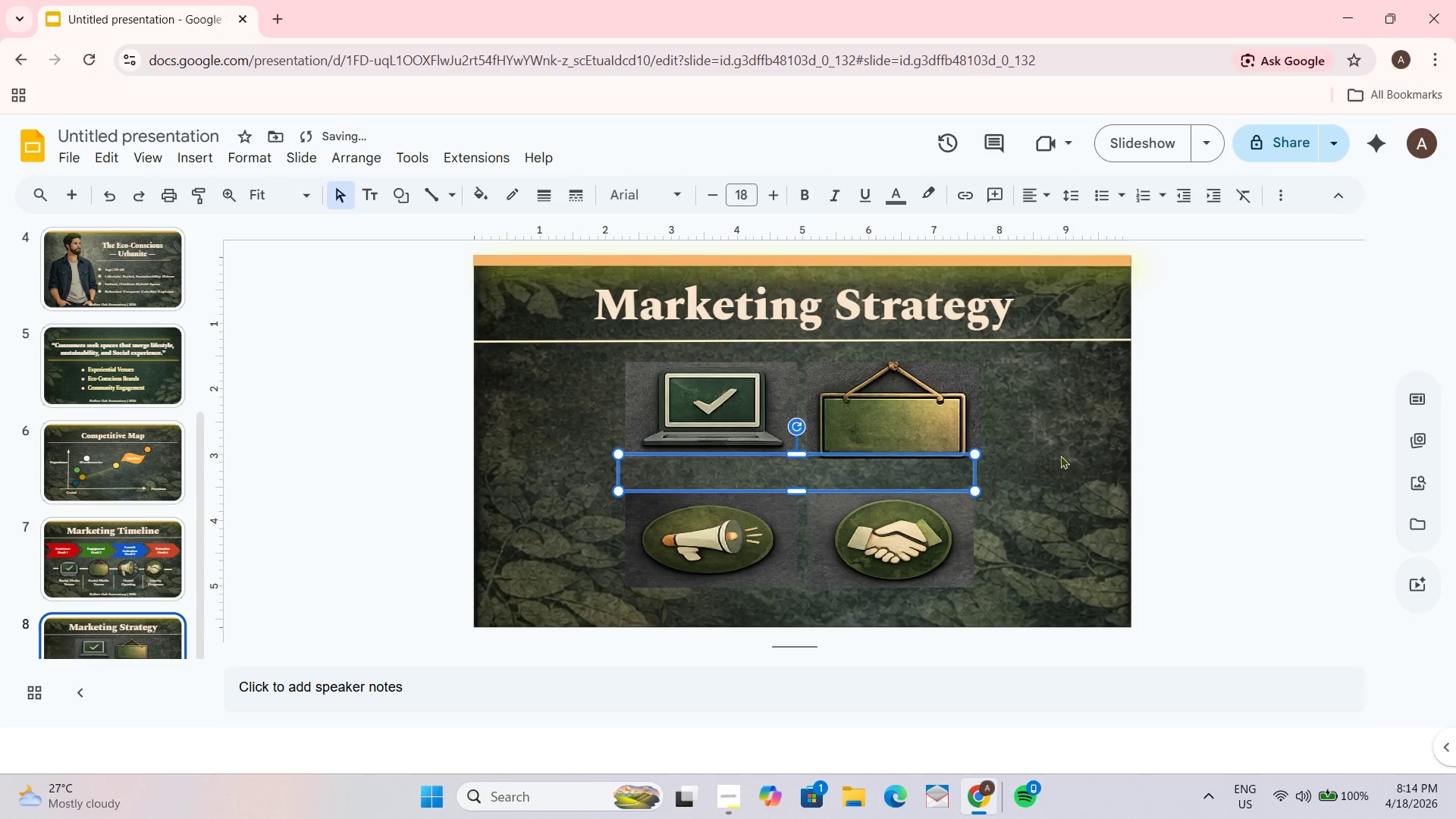 
left_click([1071, 454])
 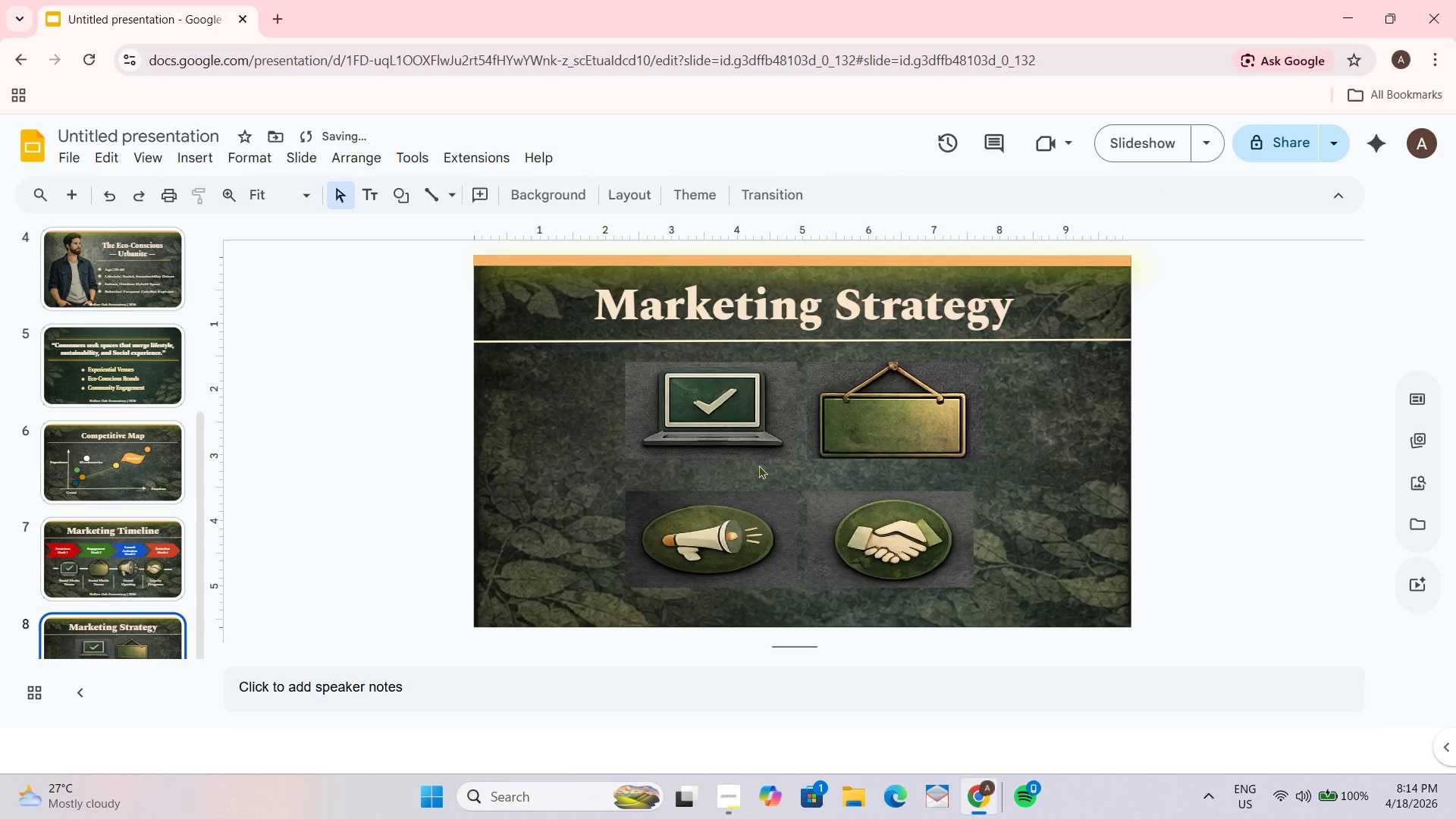 
double_click([740, 466])
 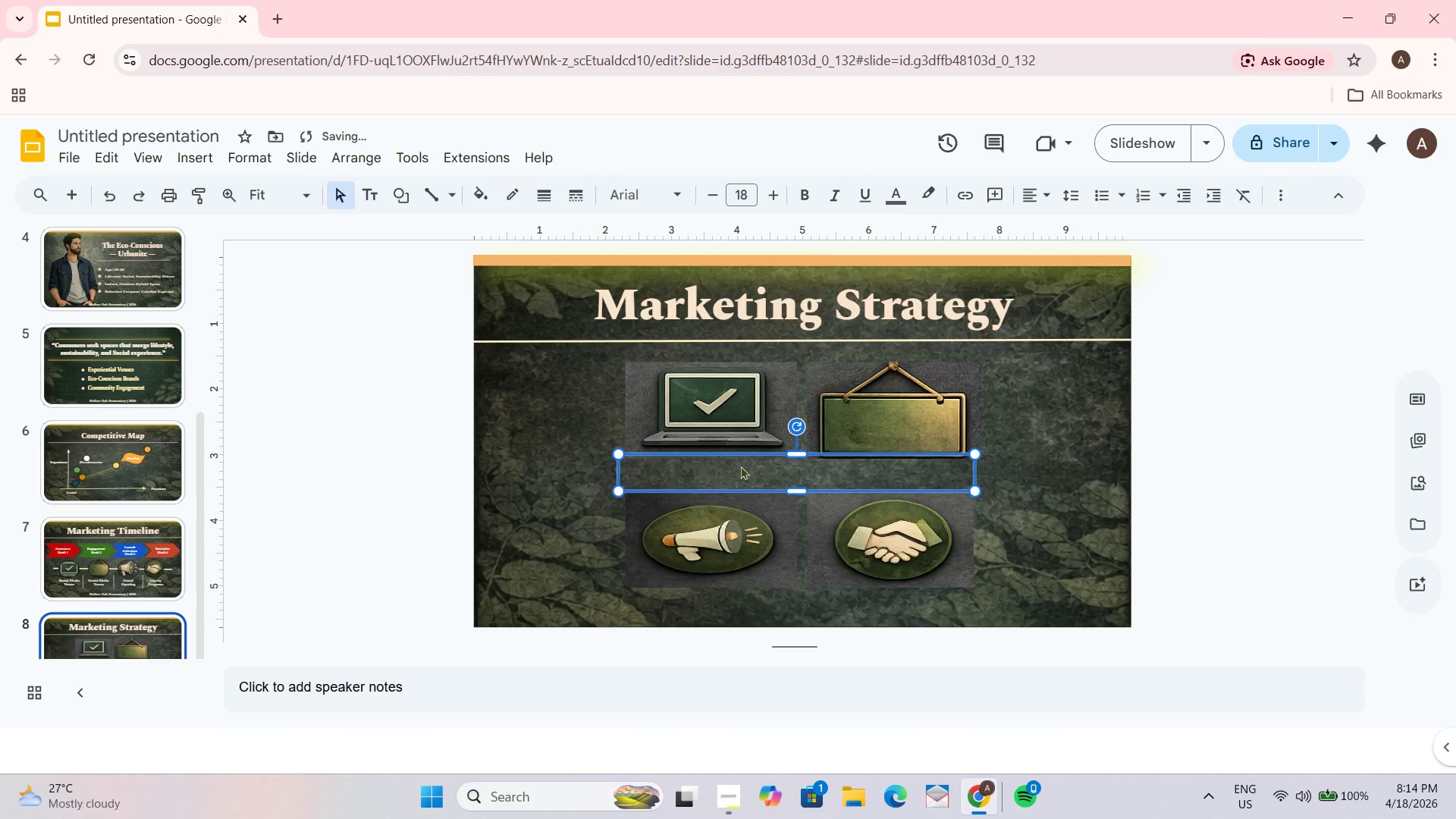 
triple_click([740, 466])
 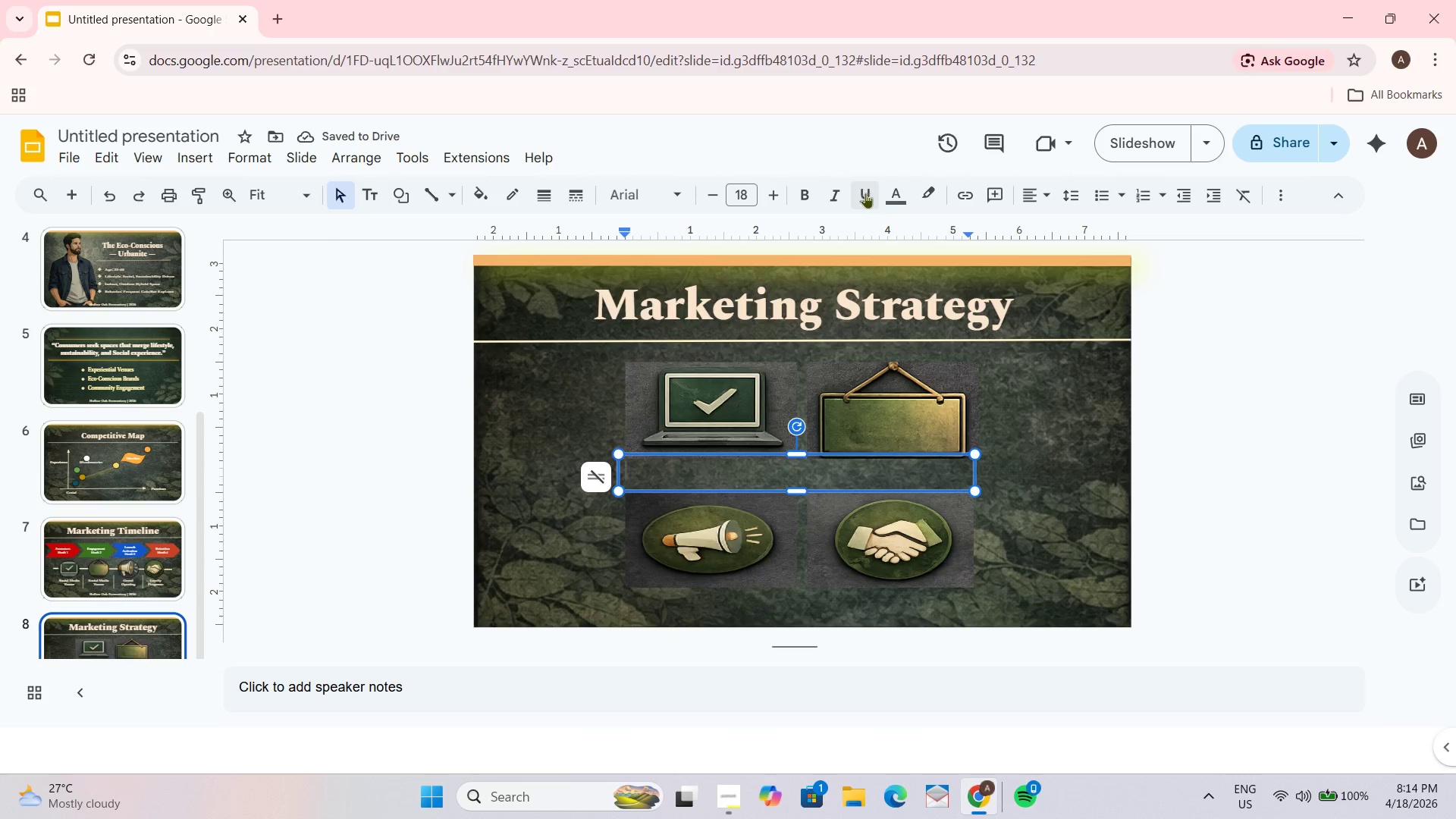 
left_click([901, 194])
 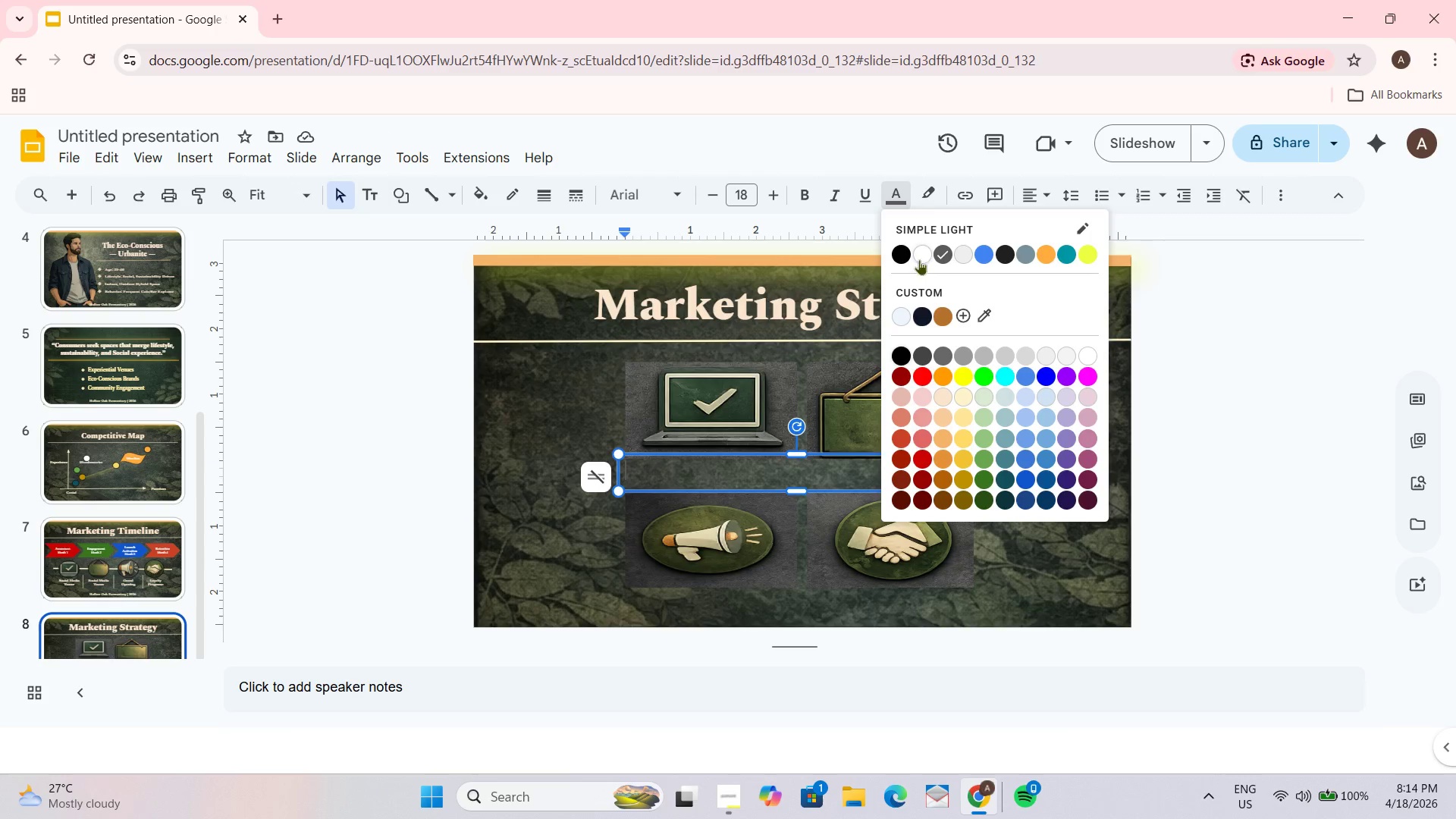 
left_click([919, 256])
 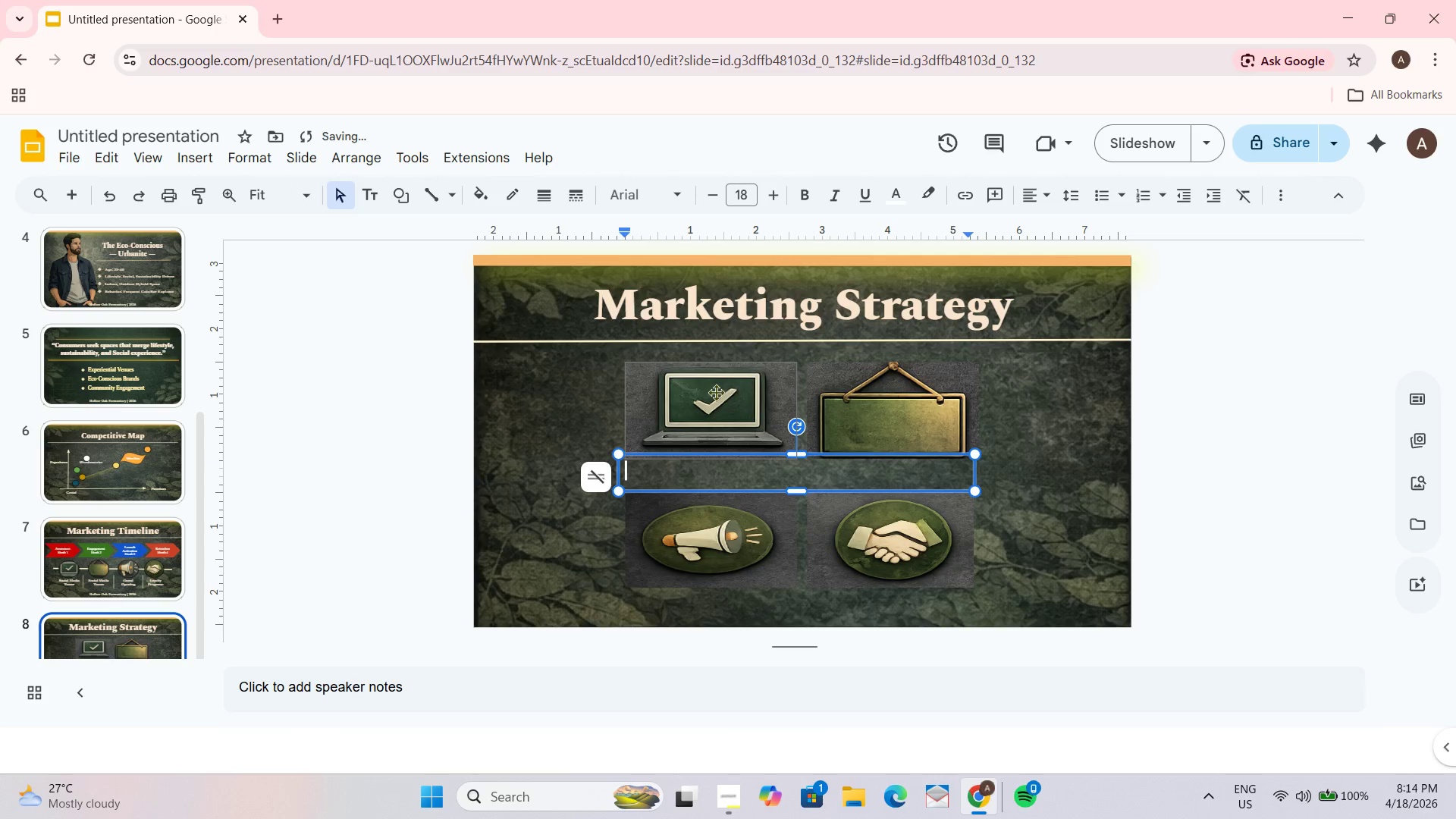 
type(Digital Ads)
 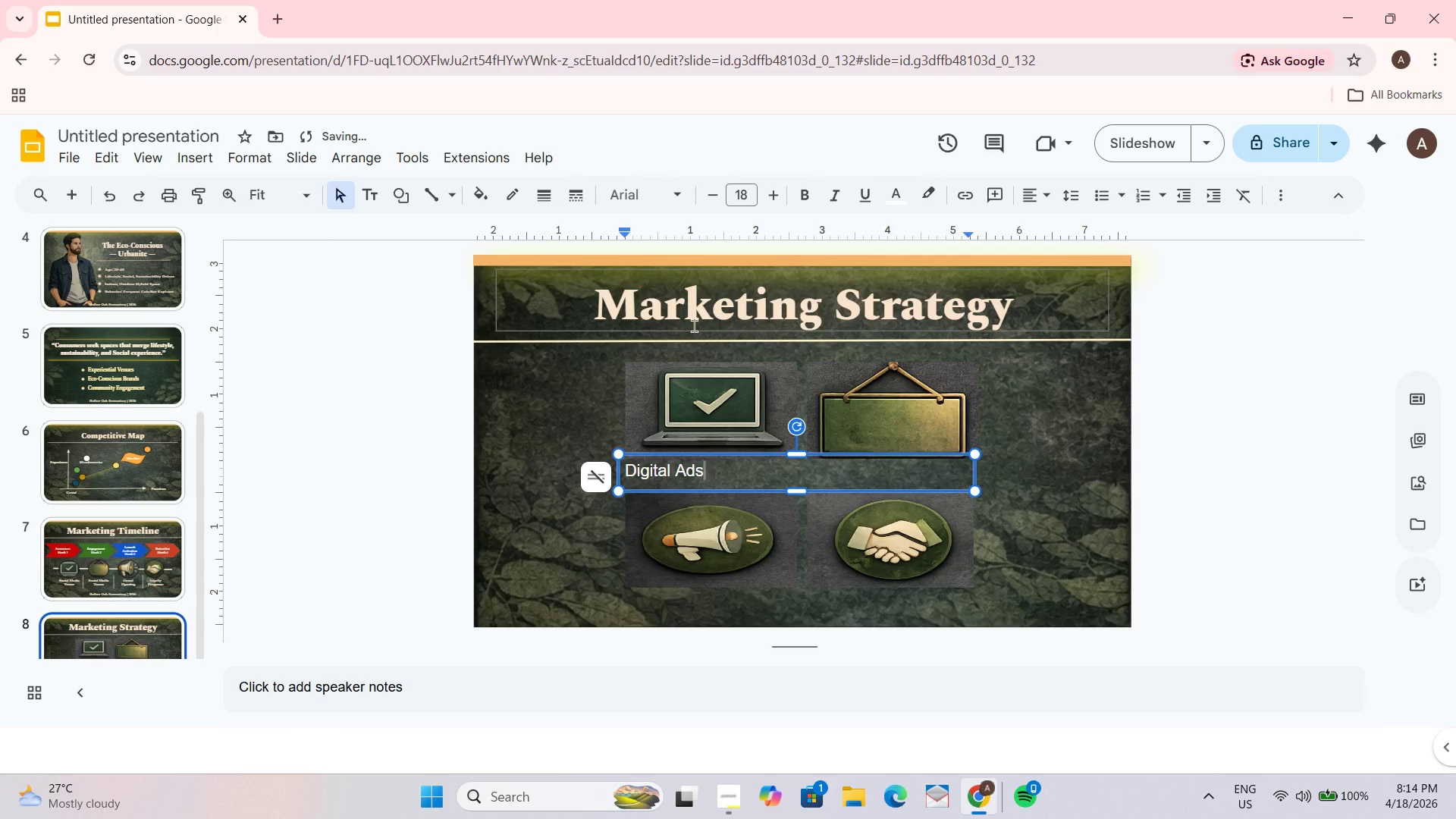 
hold_key(key=ControlLeft, duration=2.23)
 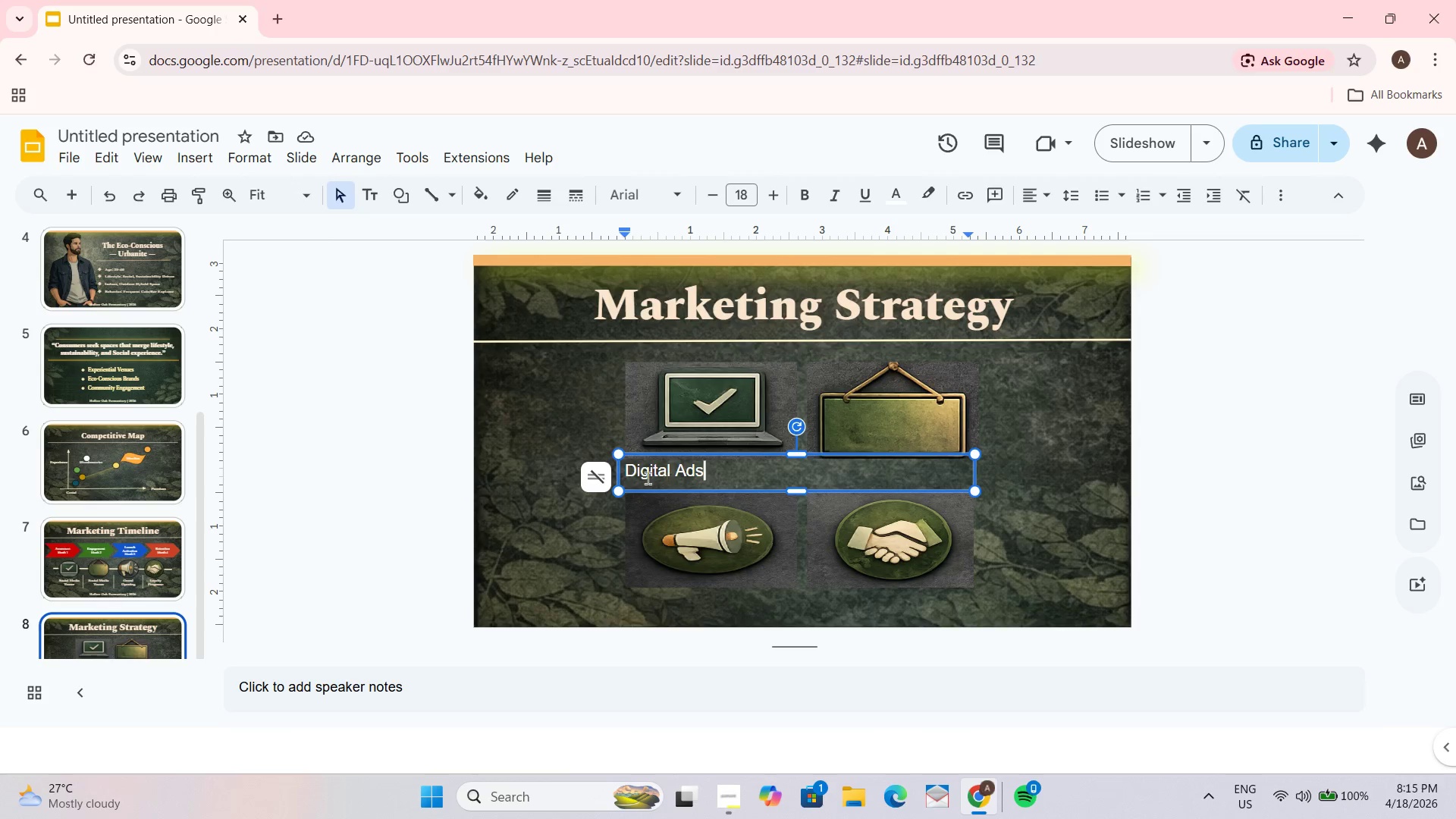 
hold_key(key=Space, duration=0.67)
 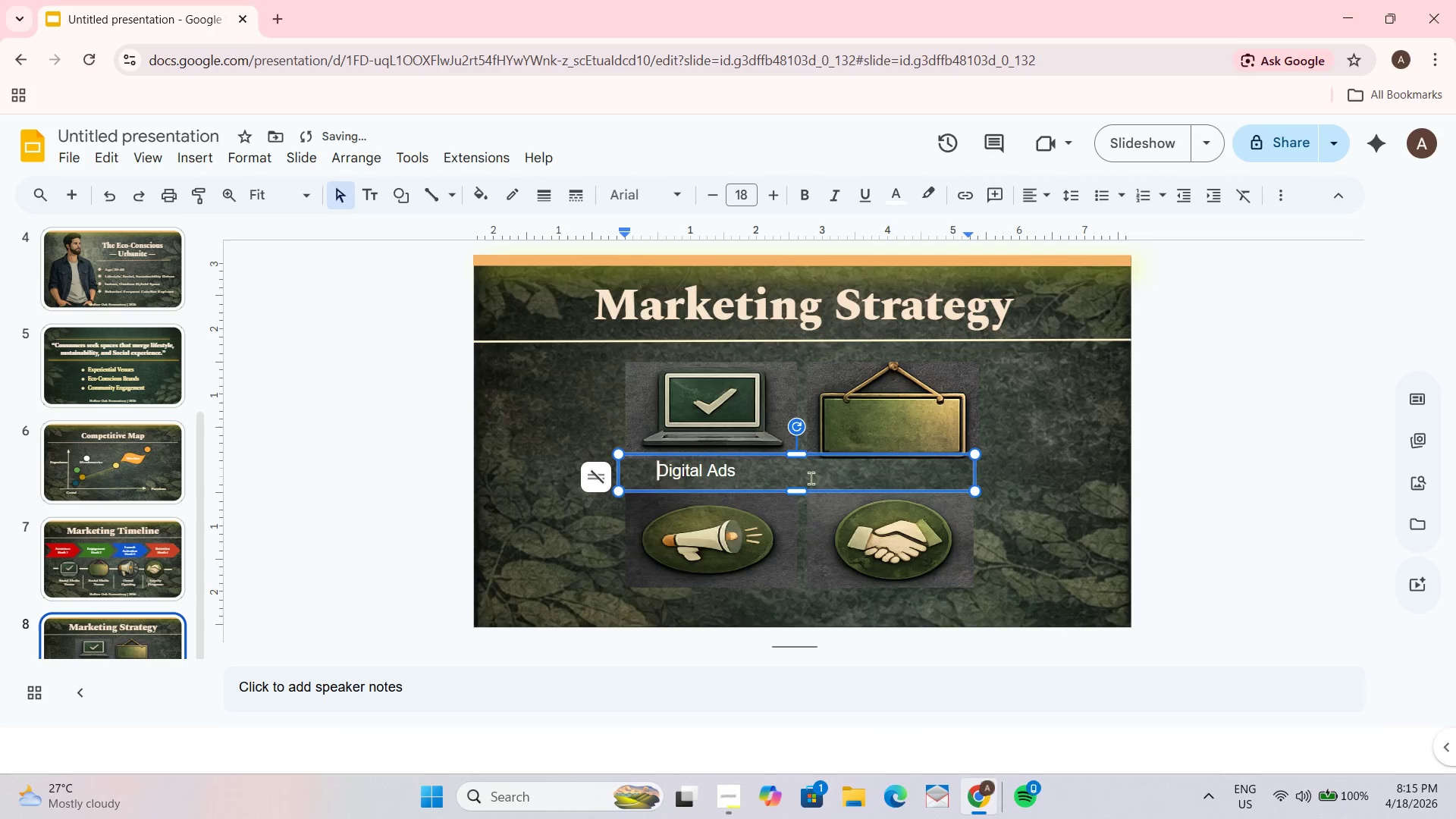 
hold_key(key=Space, duration=0.67)
 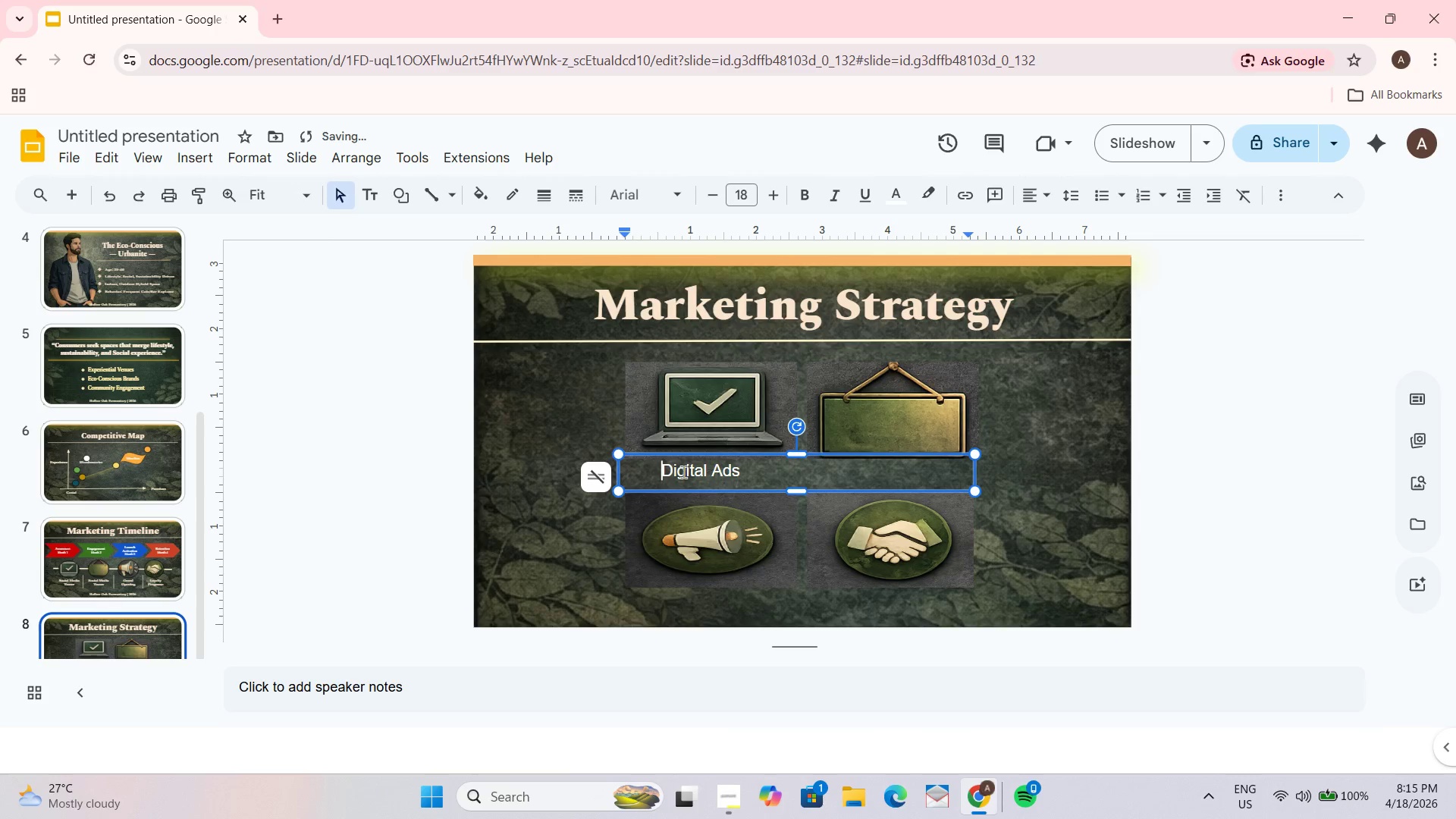 
left_click_drag(start_coordinate=[657, 467], to_coordinate=[767, 474])
 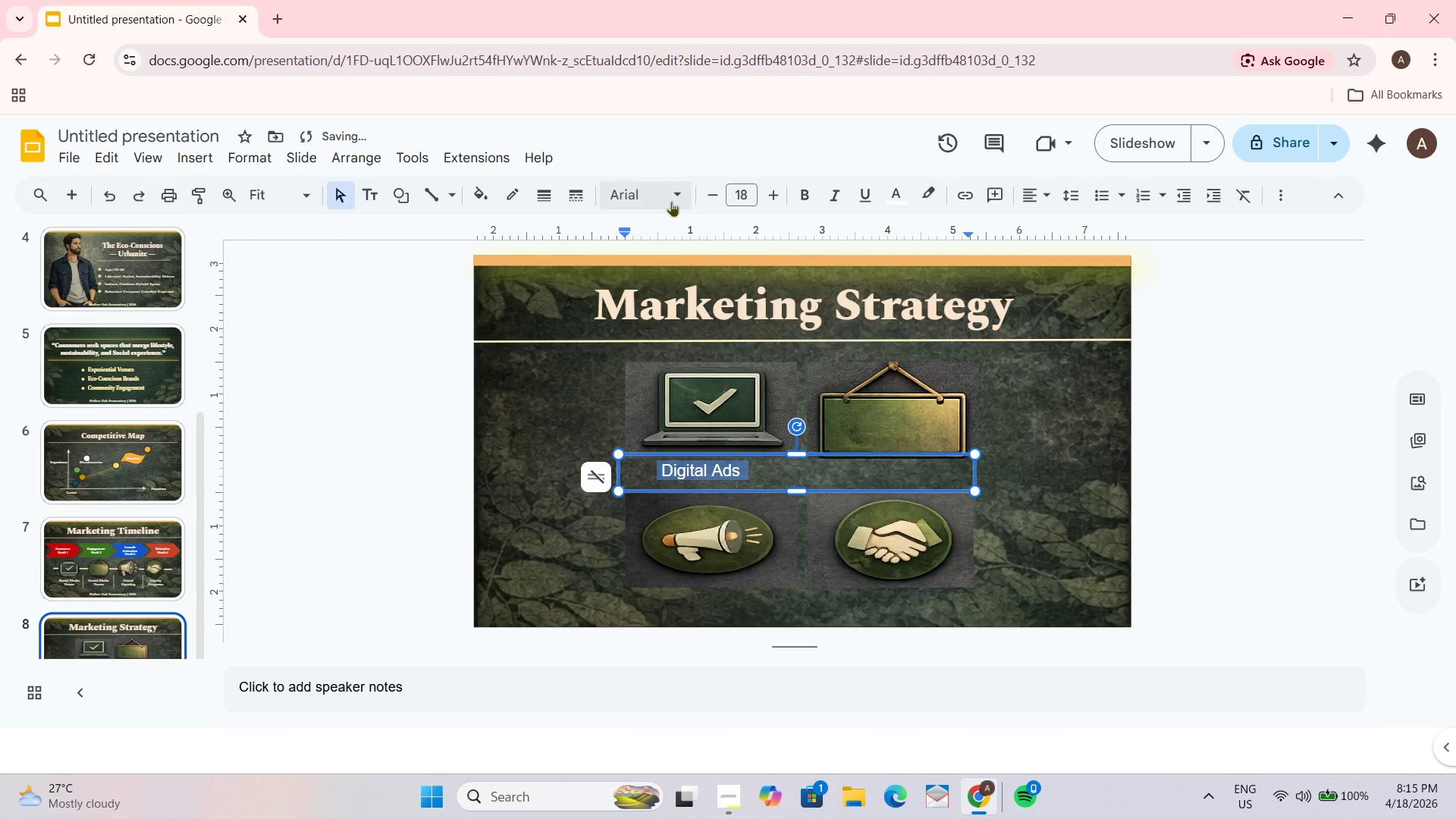 
left_click([669, 196])
 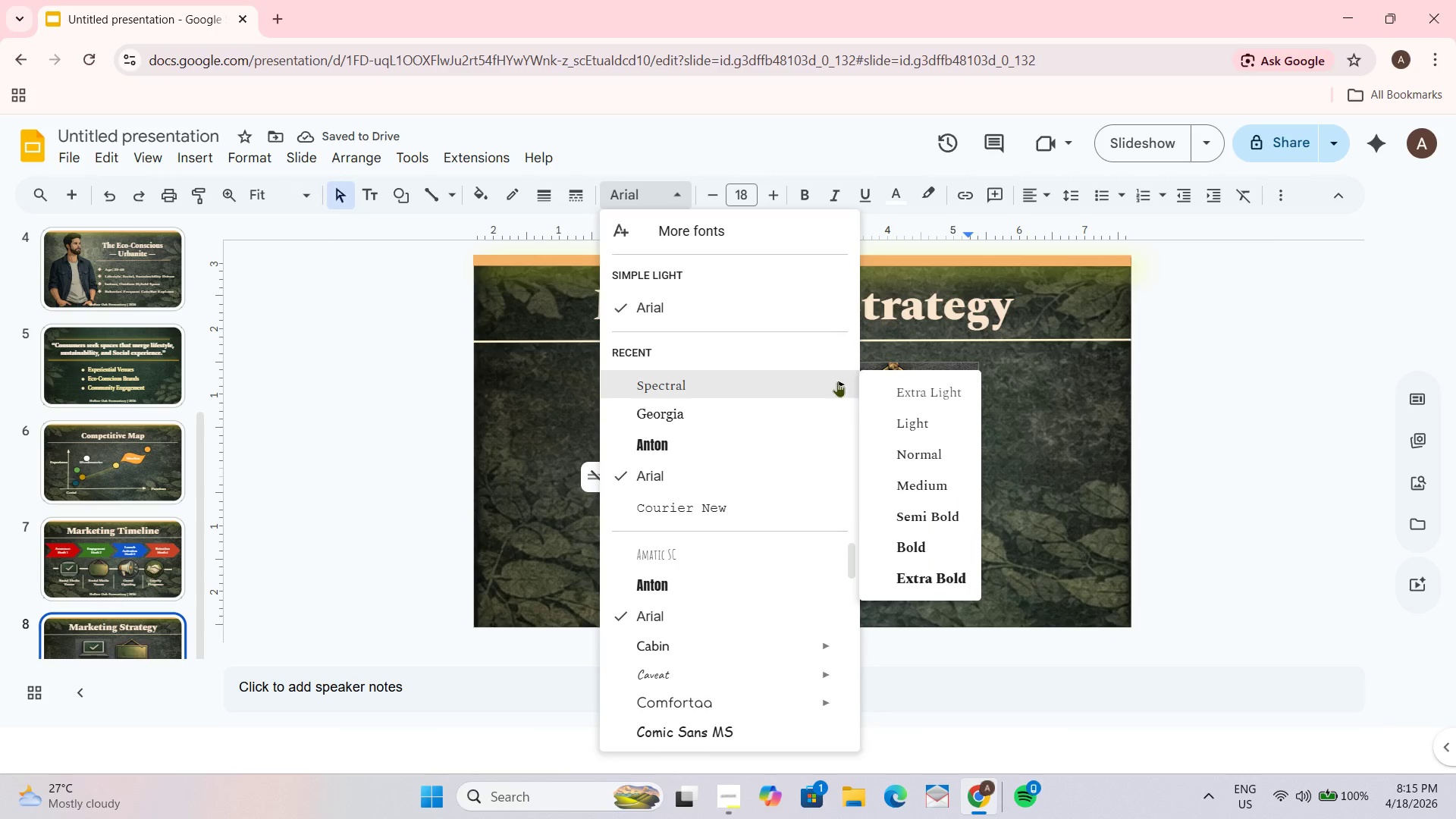 
left_click([921, 510])
 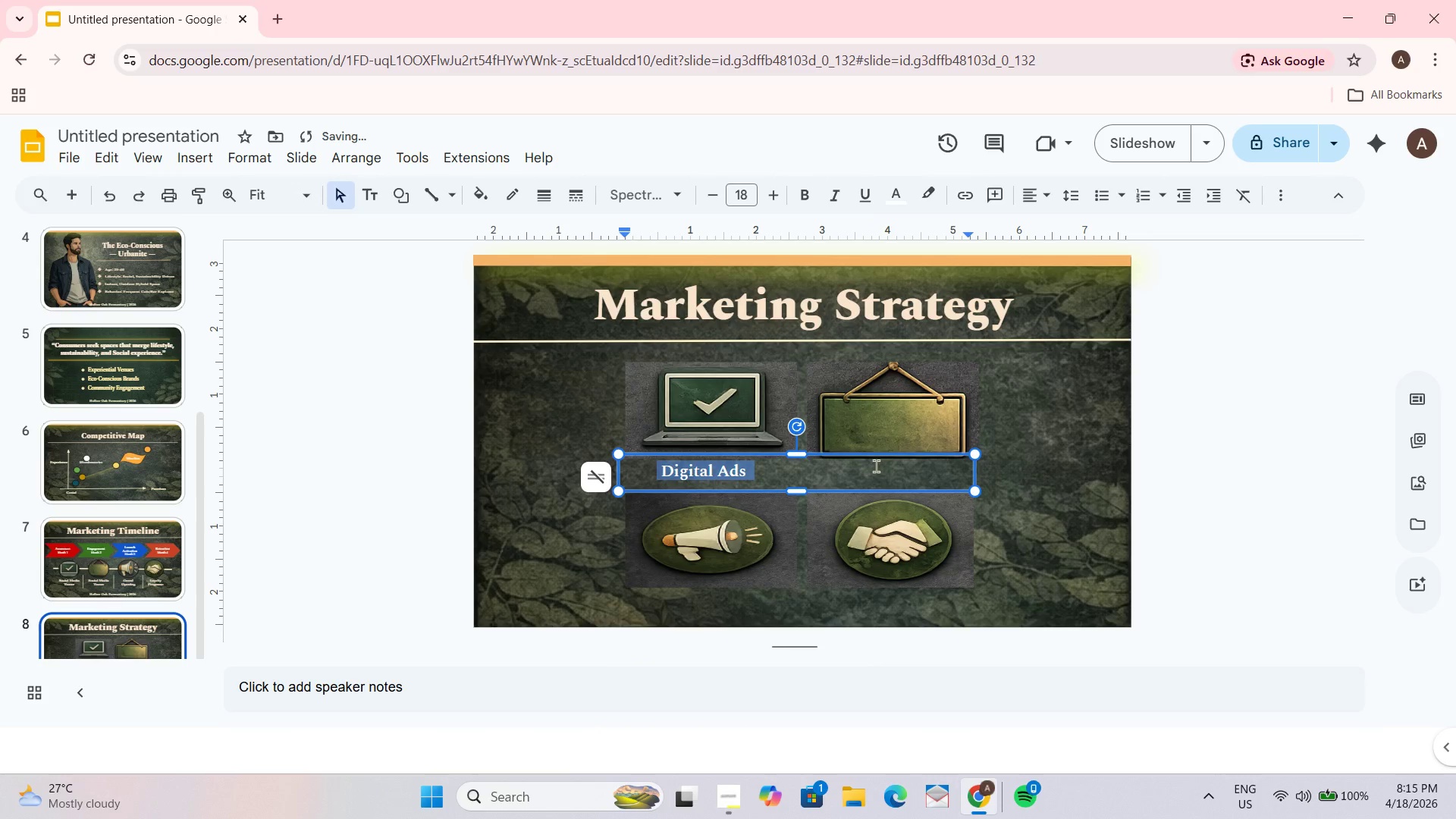 
left_click([873, 466])
 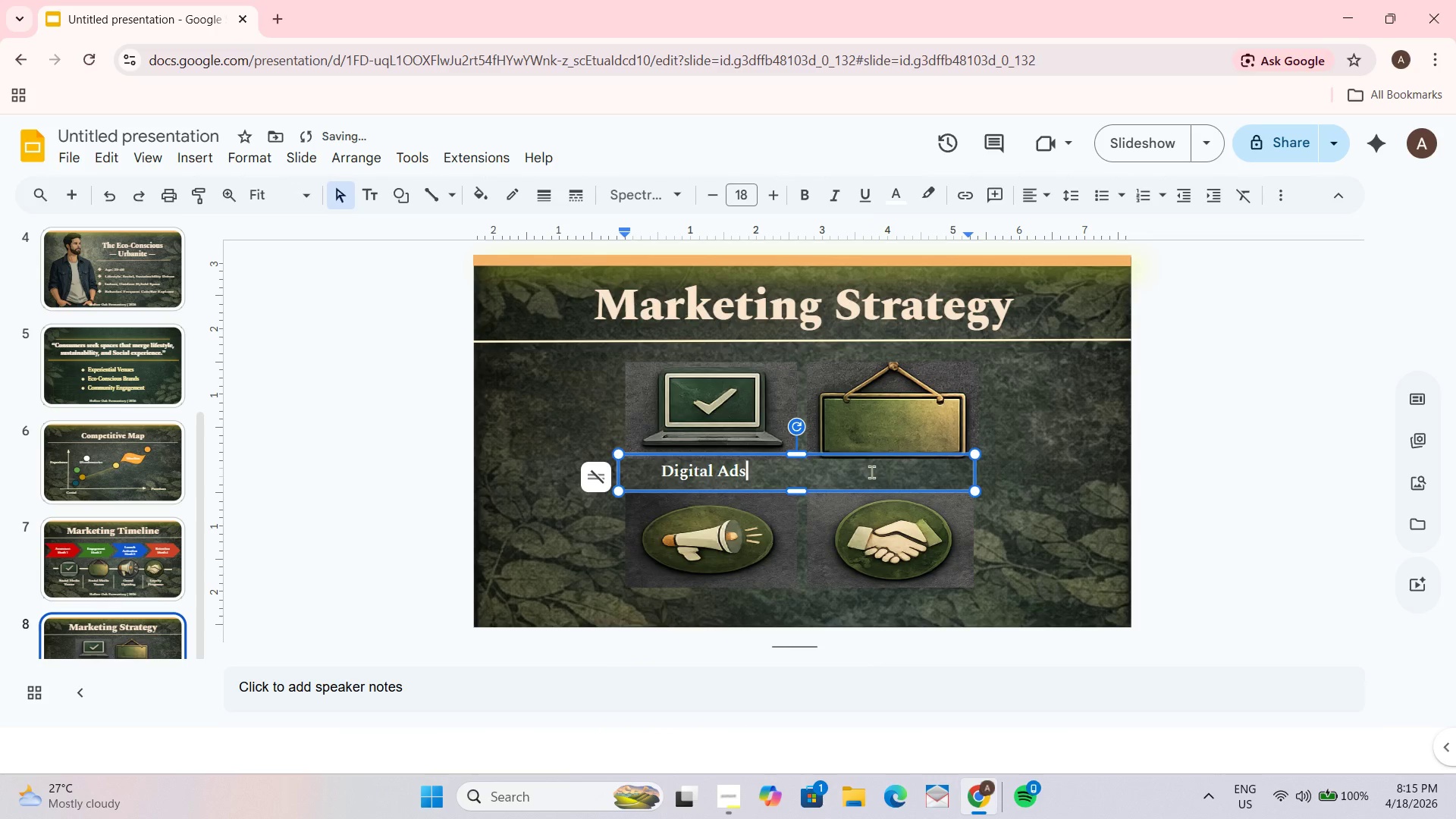 
hold_key(key=Space, duration=0.94)
 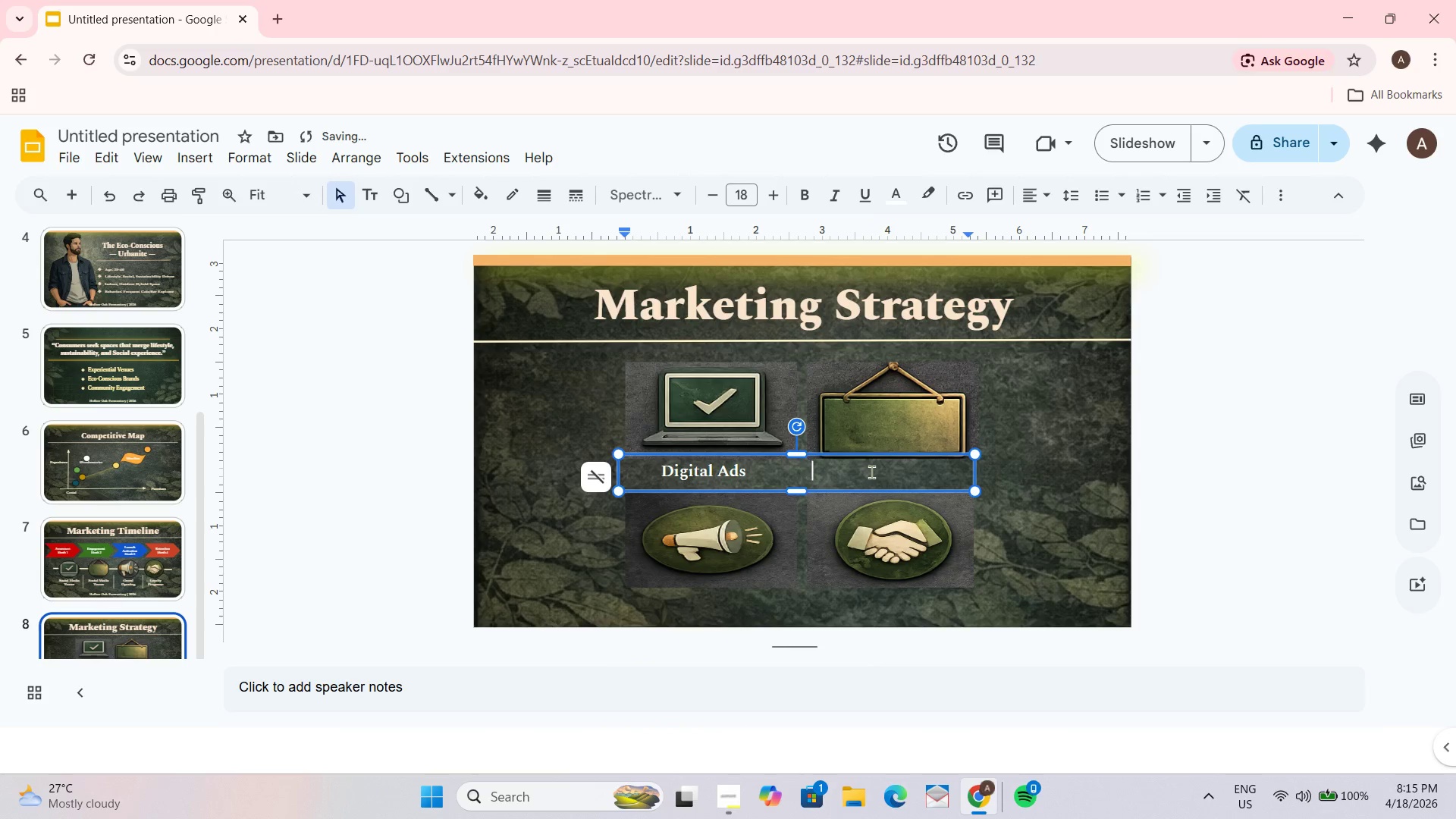 
key(Space)
 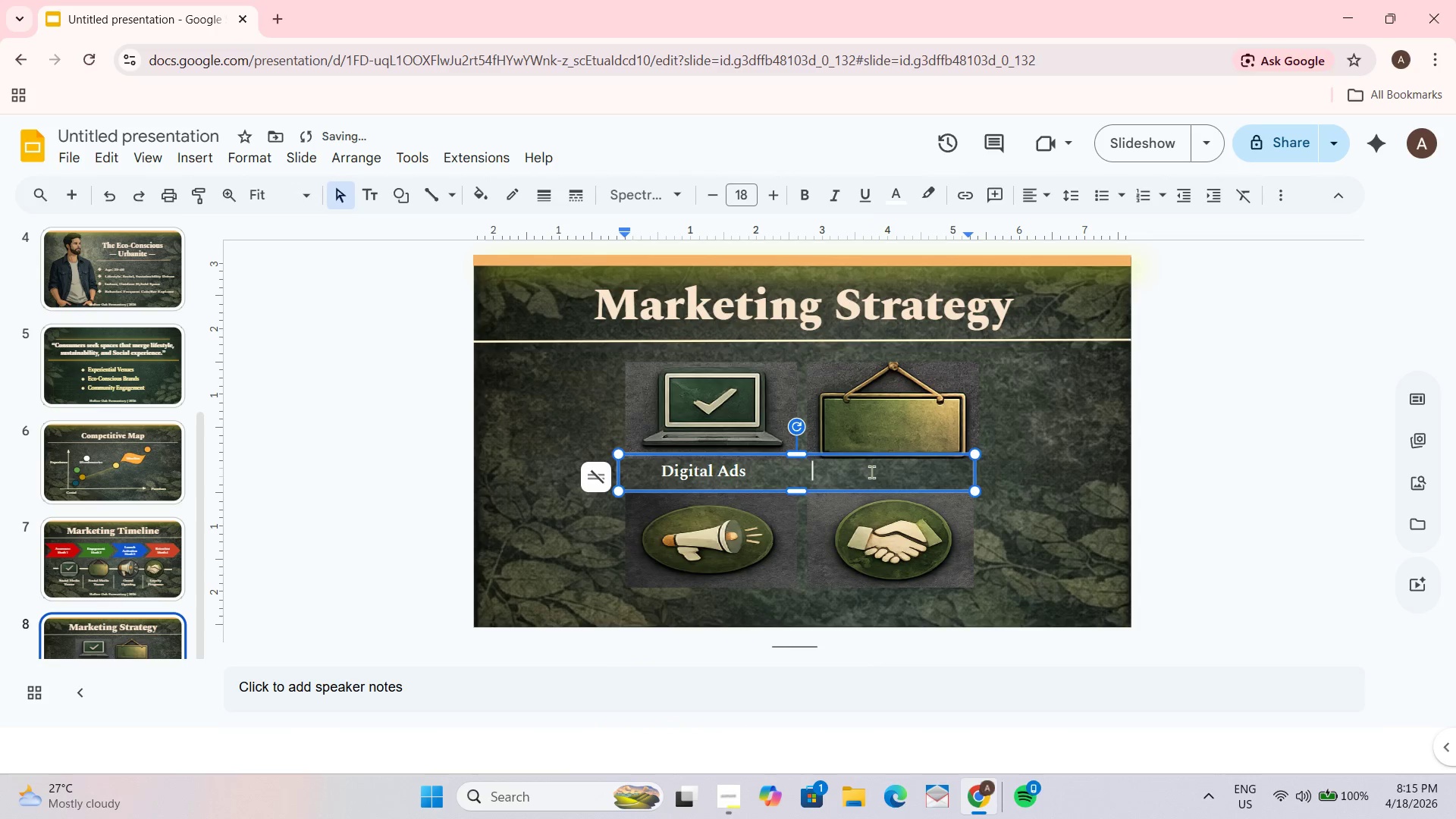 
key(Space)
 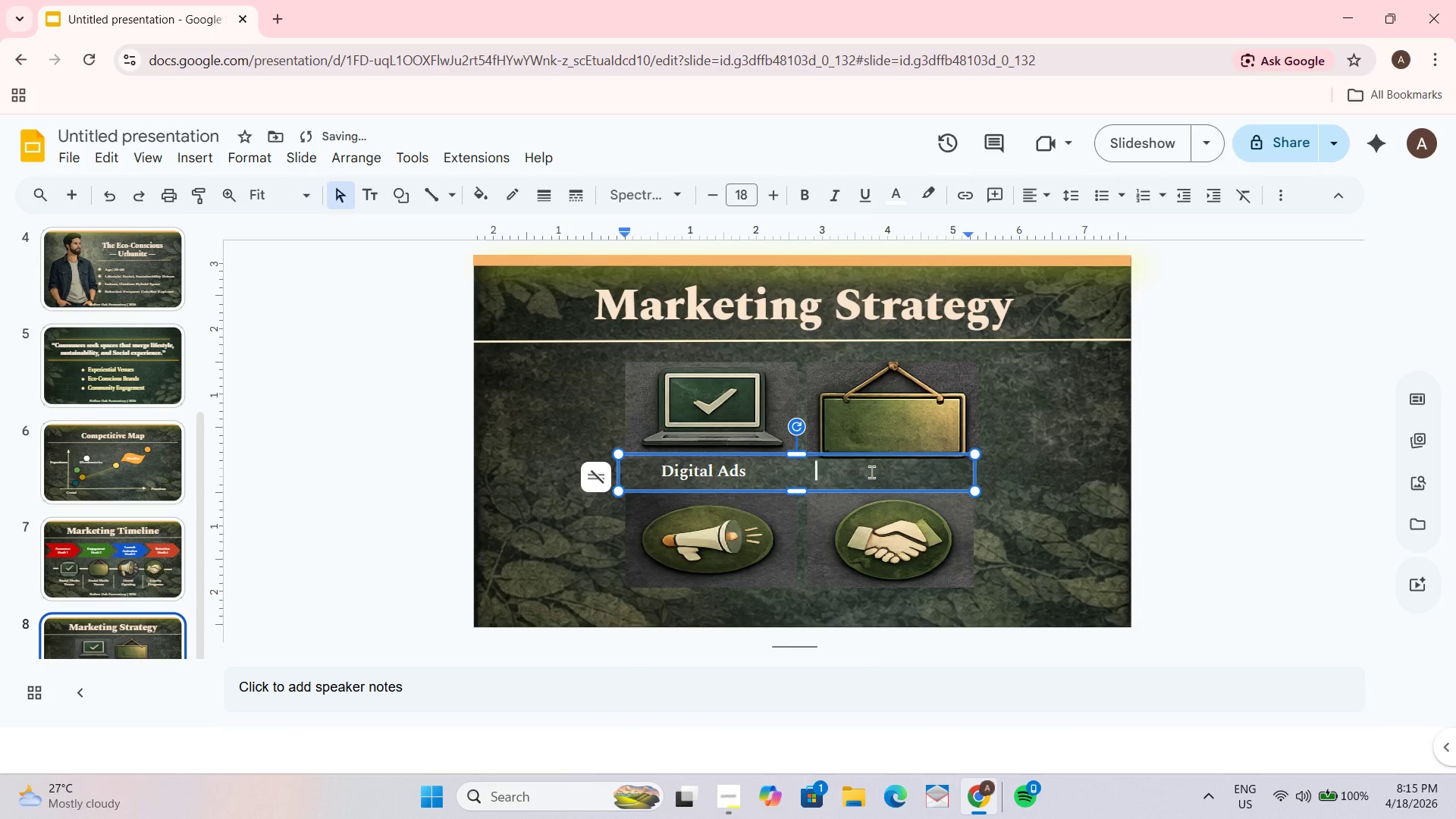 
key(Space)
 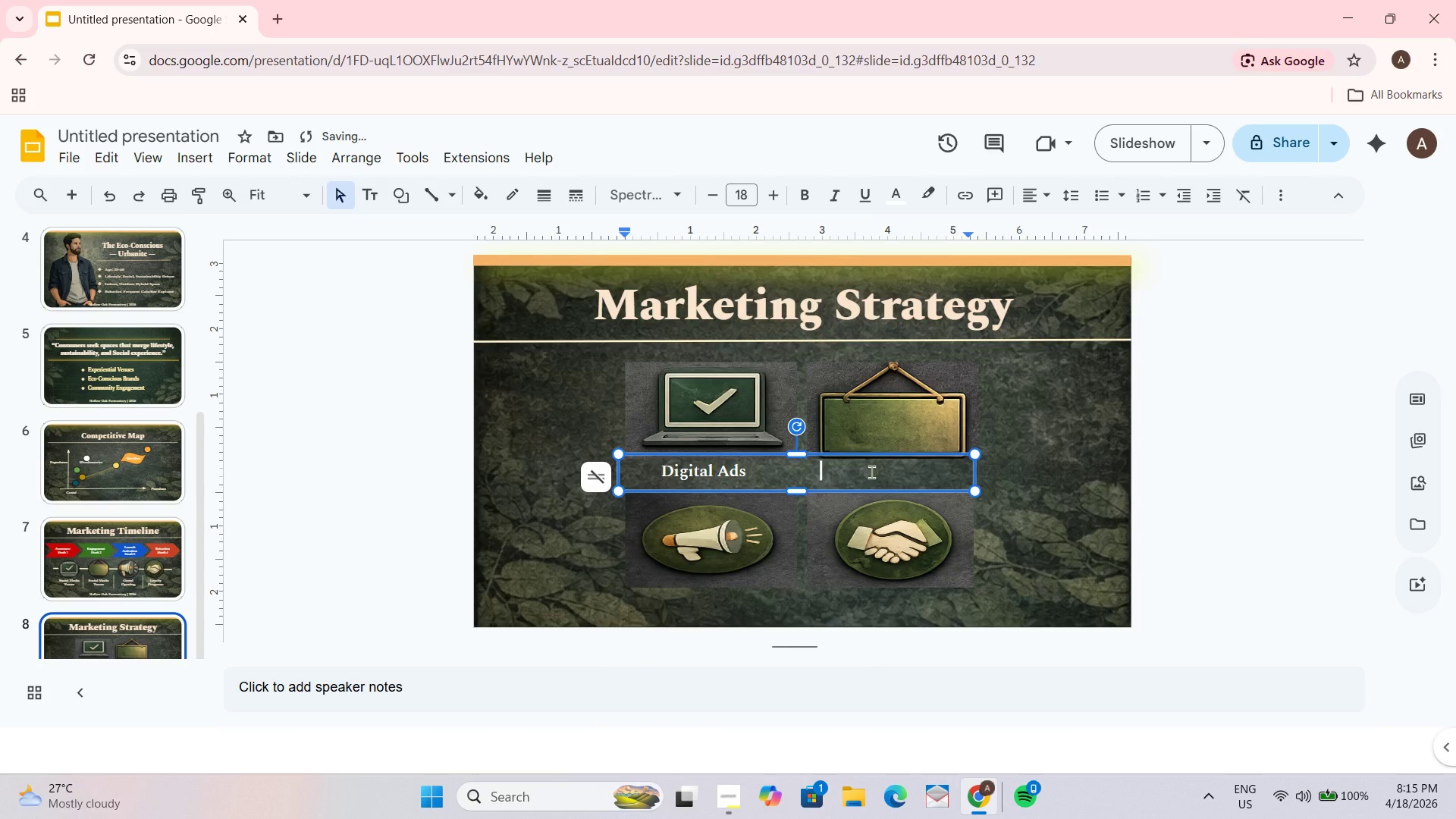 
key(Space)
 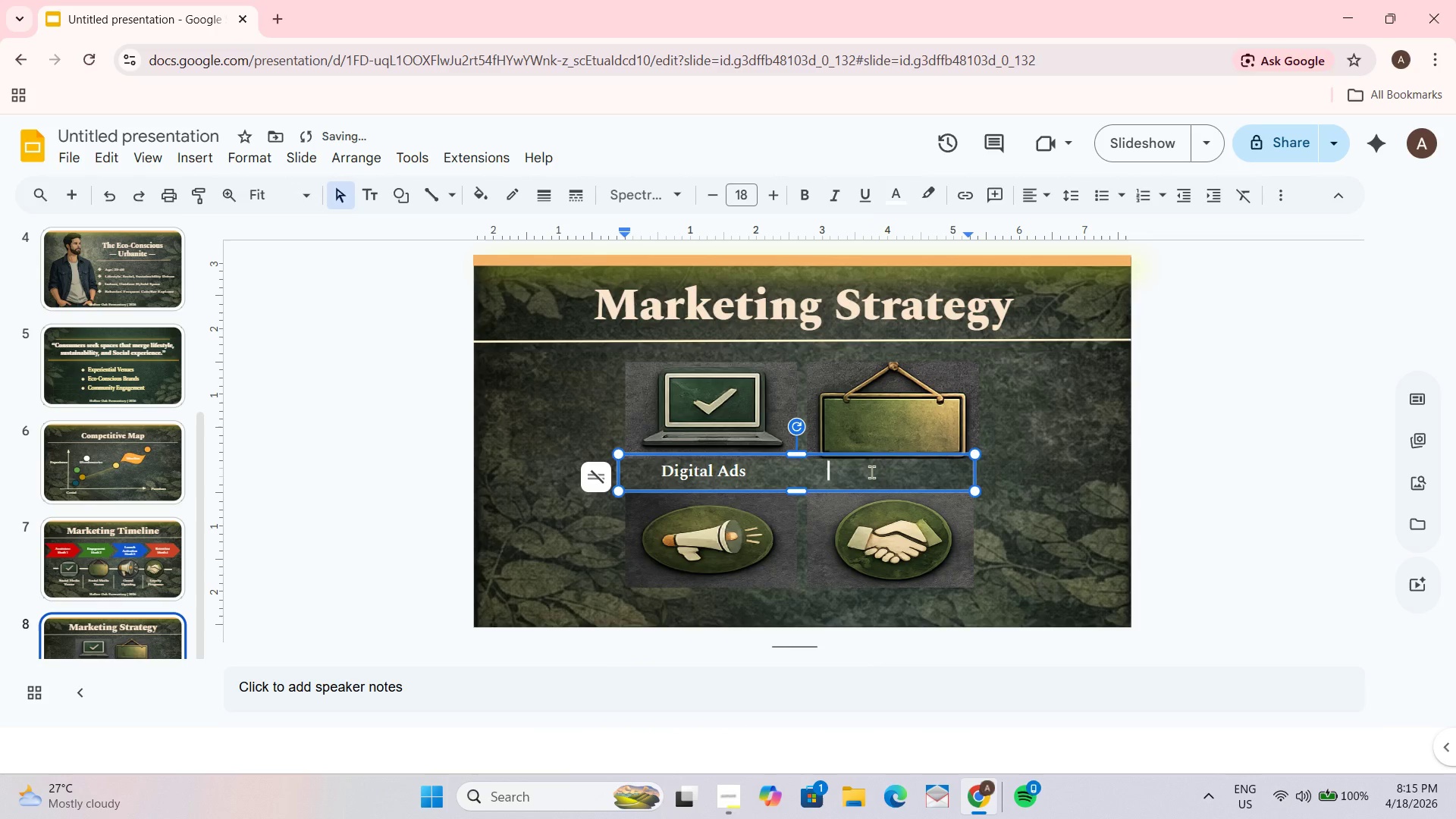 
key(Space)
 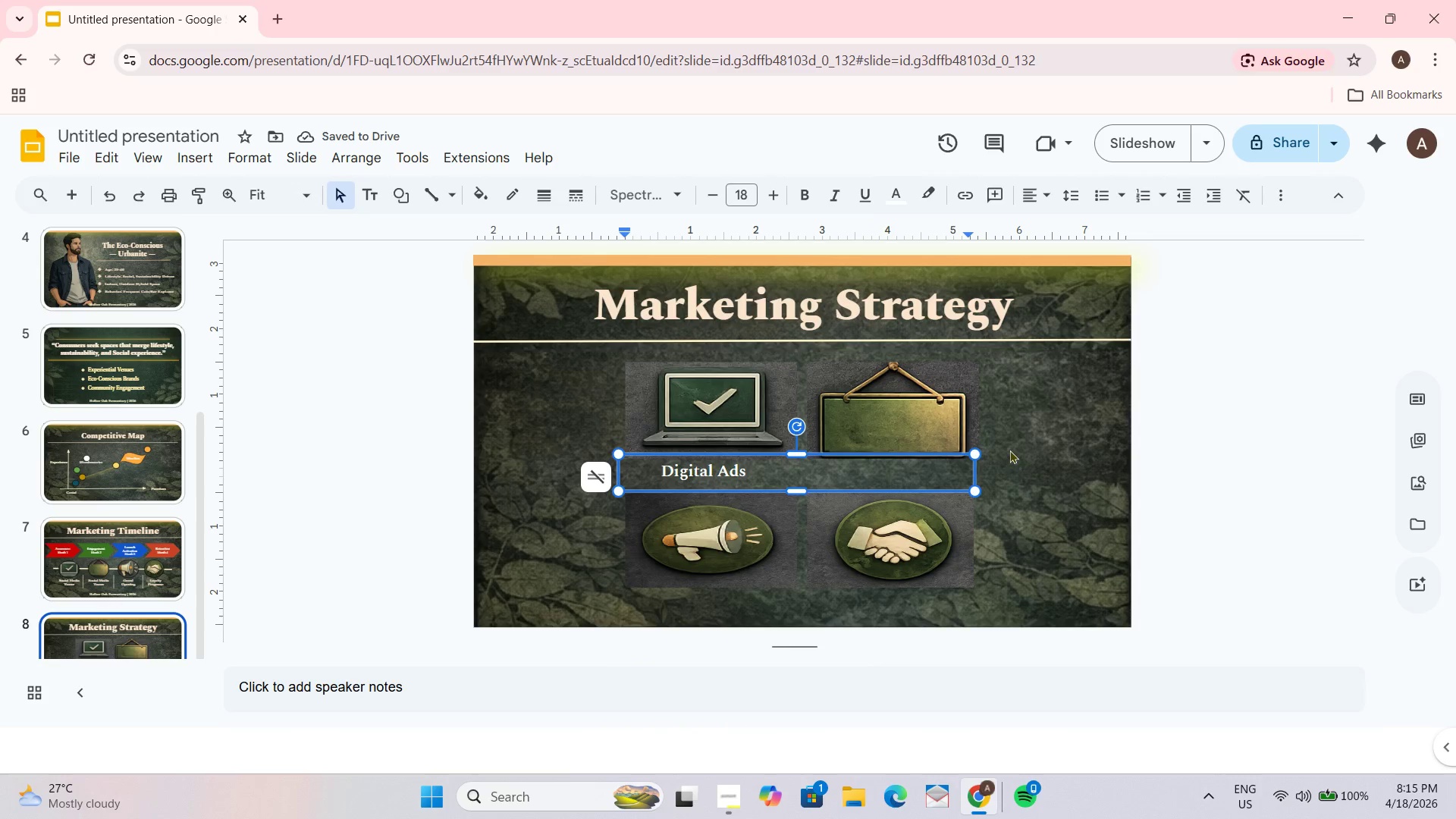 
type(Local Event)
 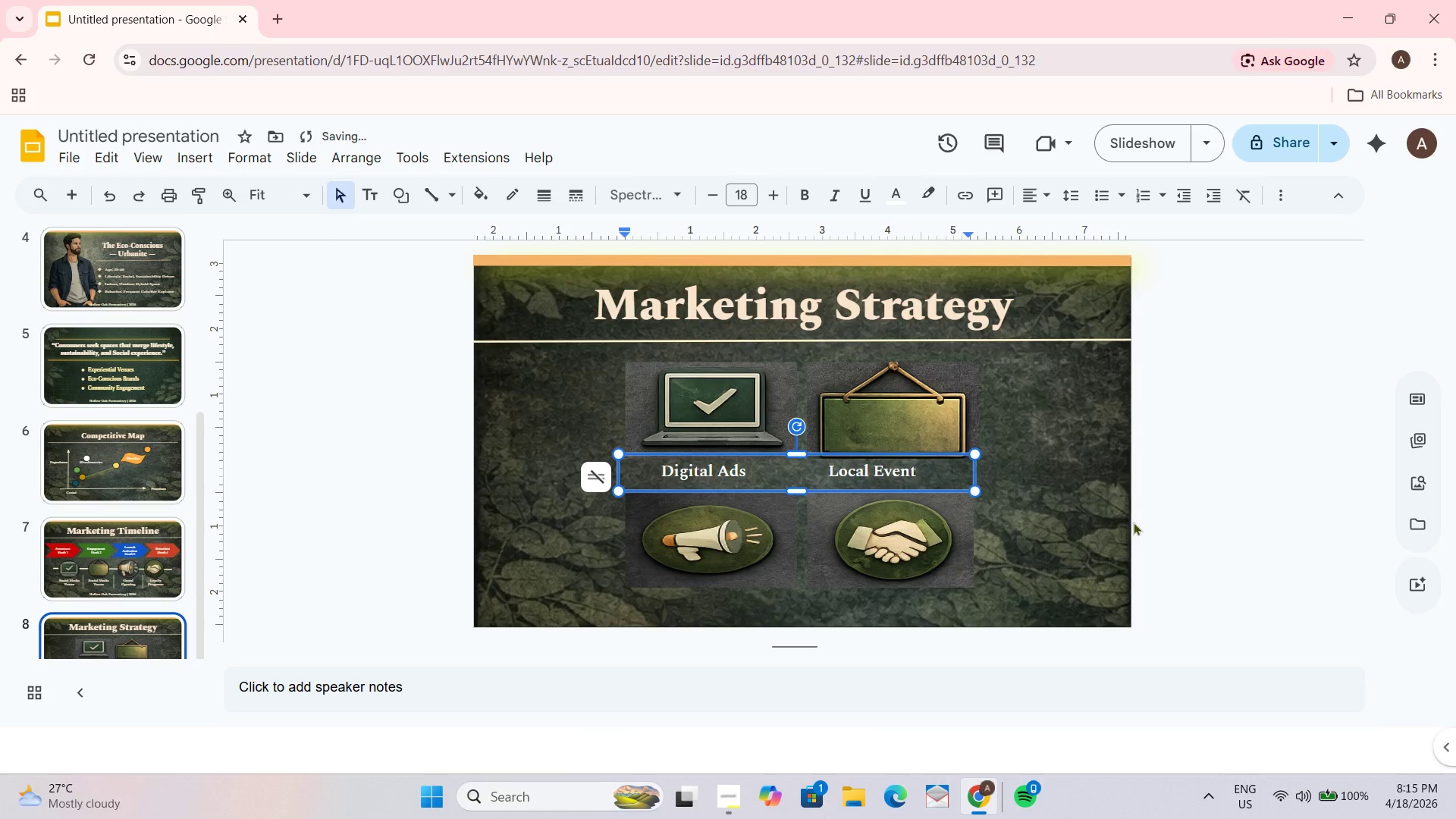 
left_click([827, 472])
 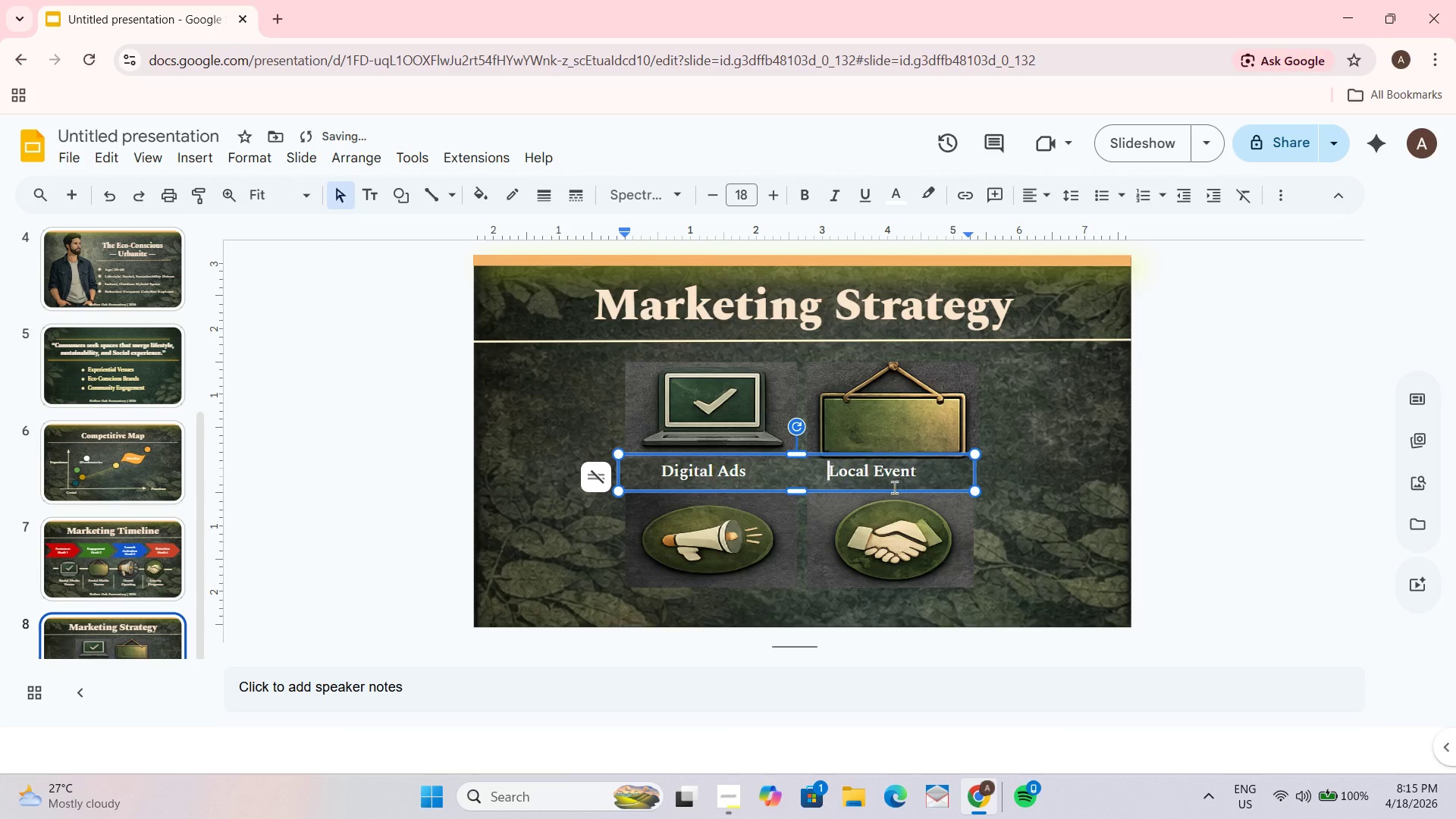 
key(Space)
 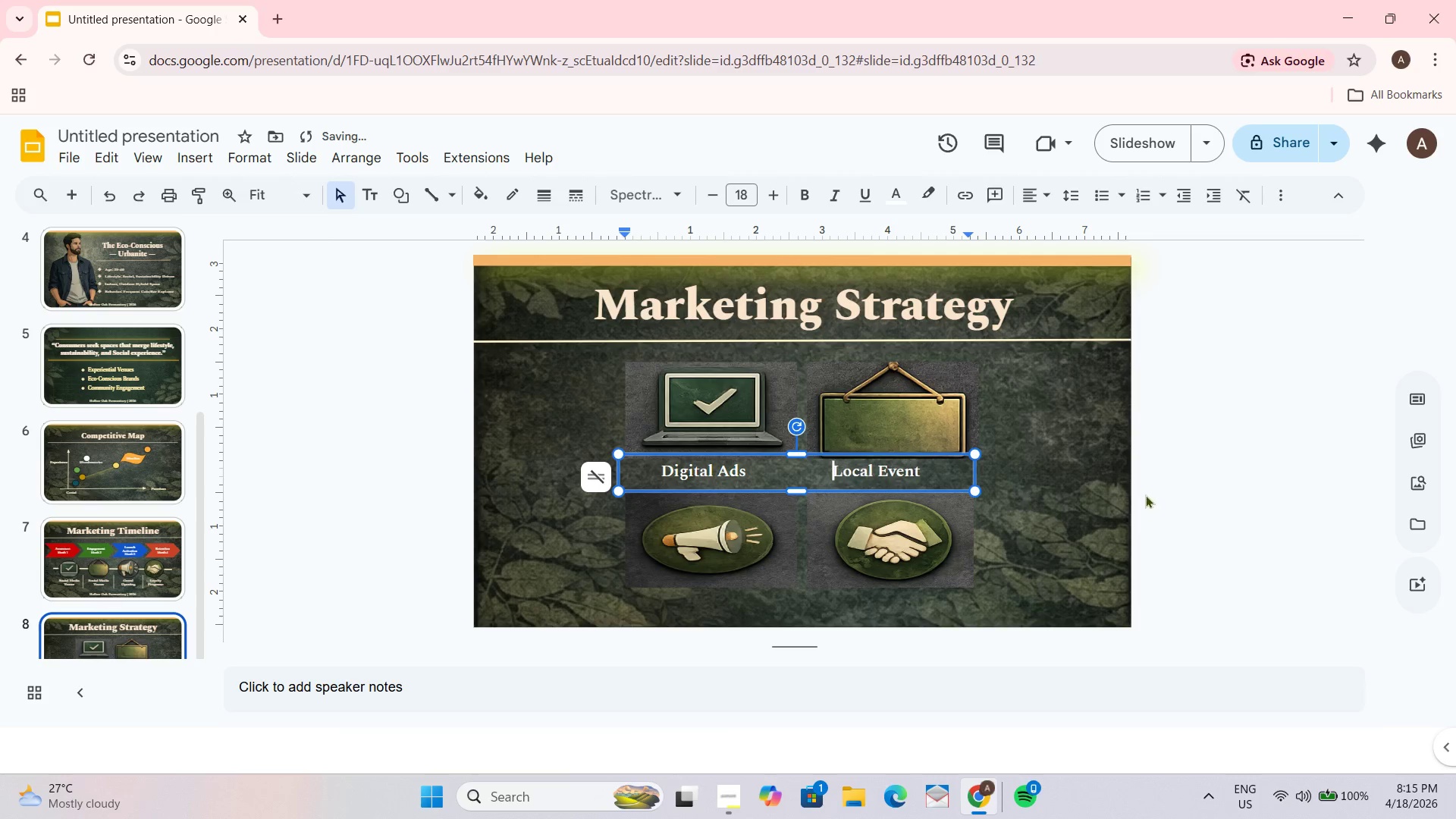 
key(Space)
 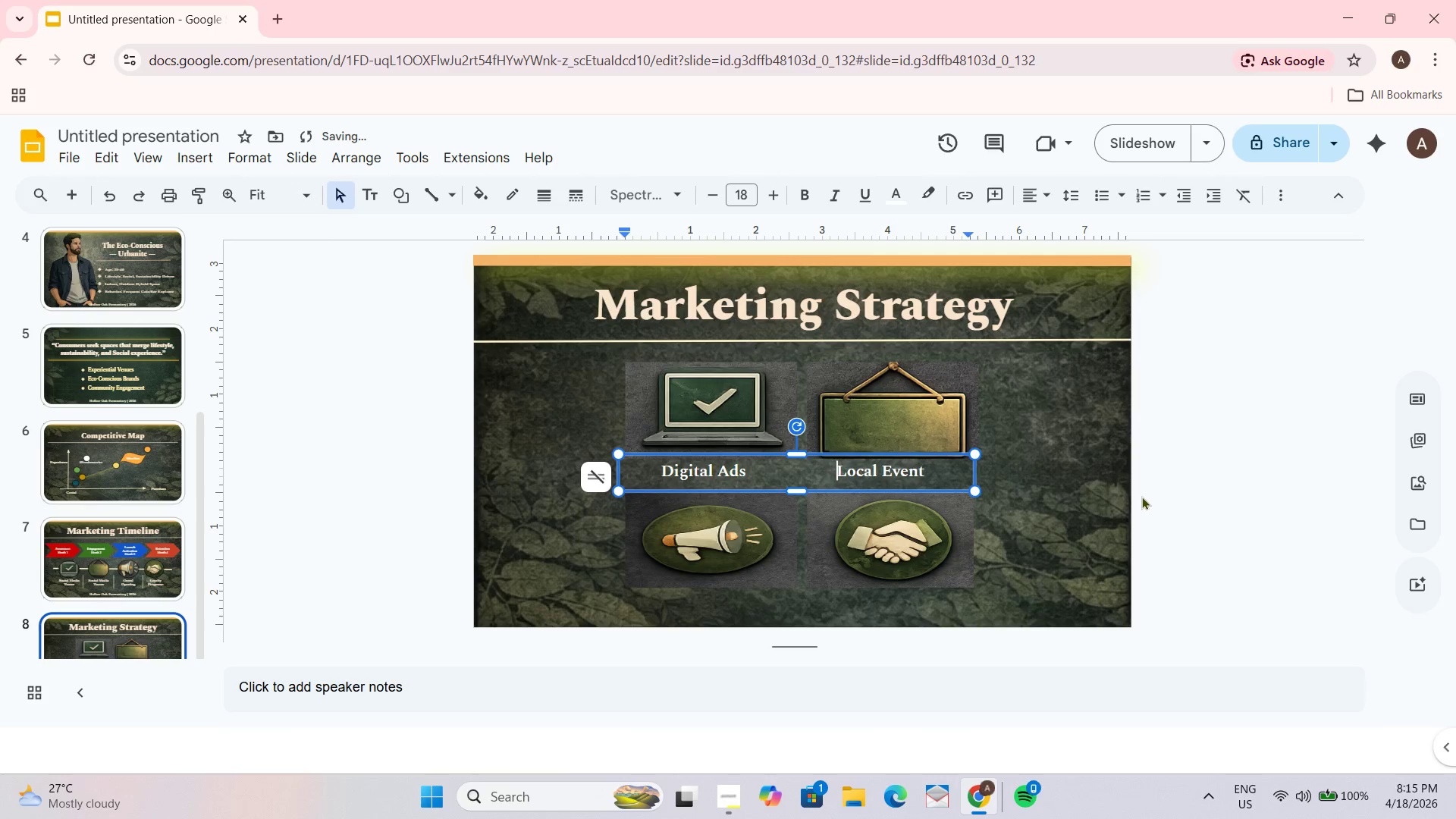 
key(Space)
 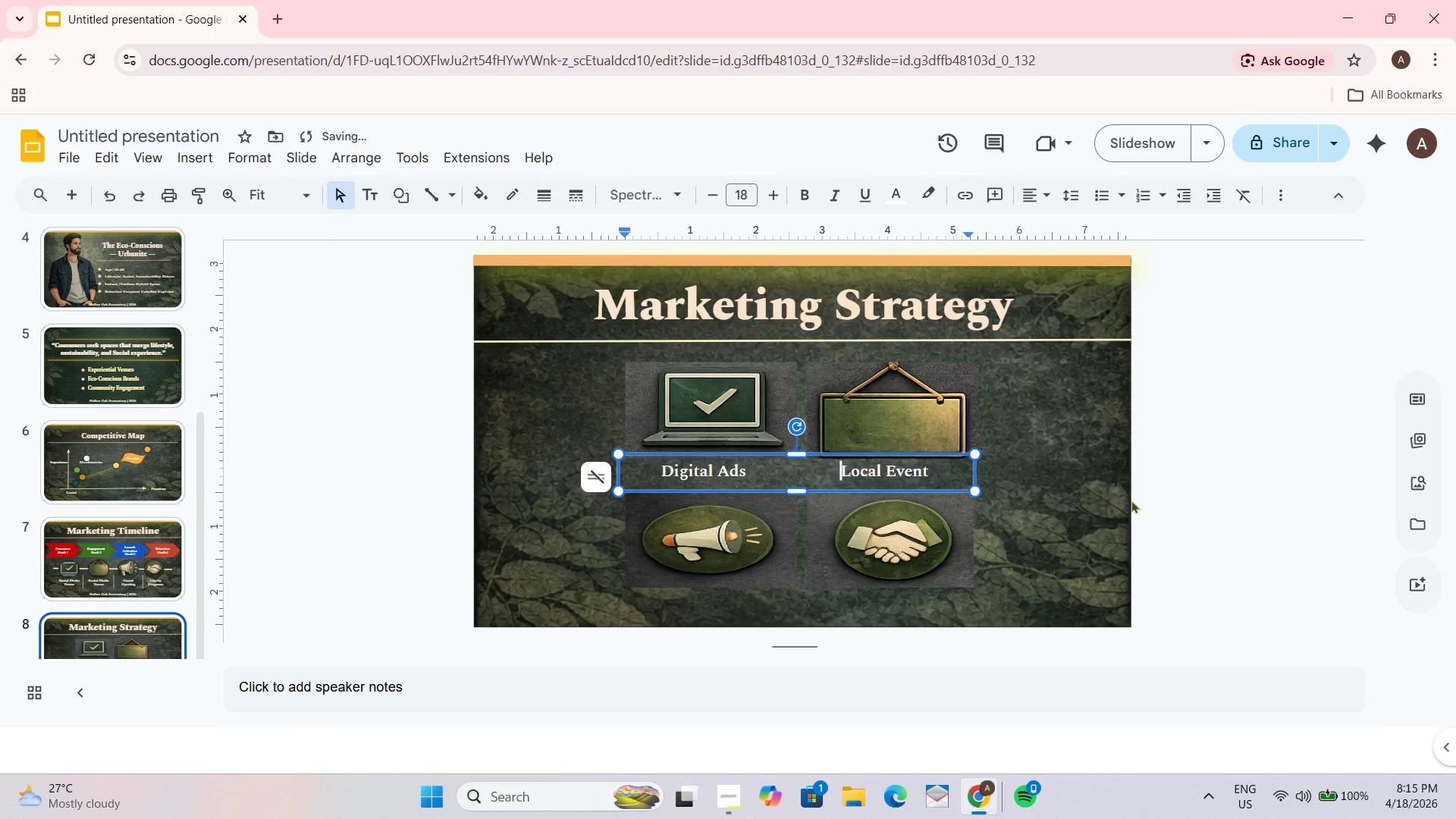 
key(Space)
 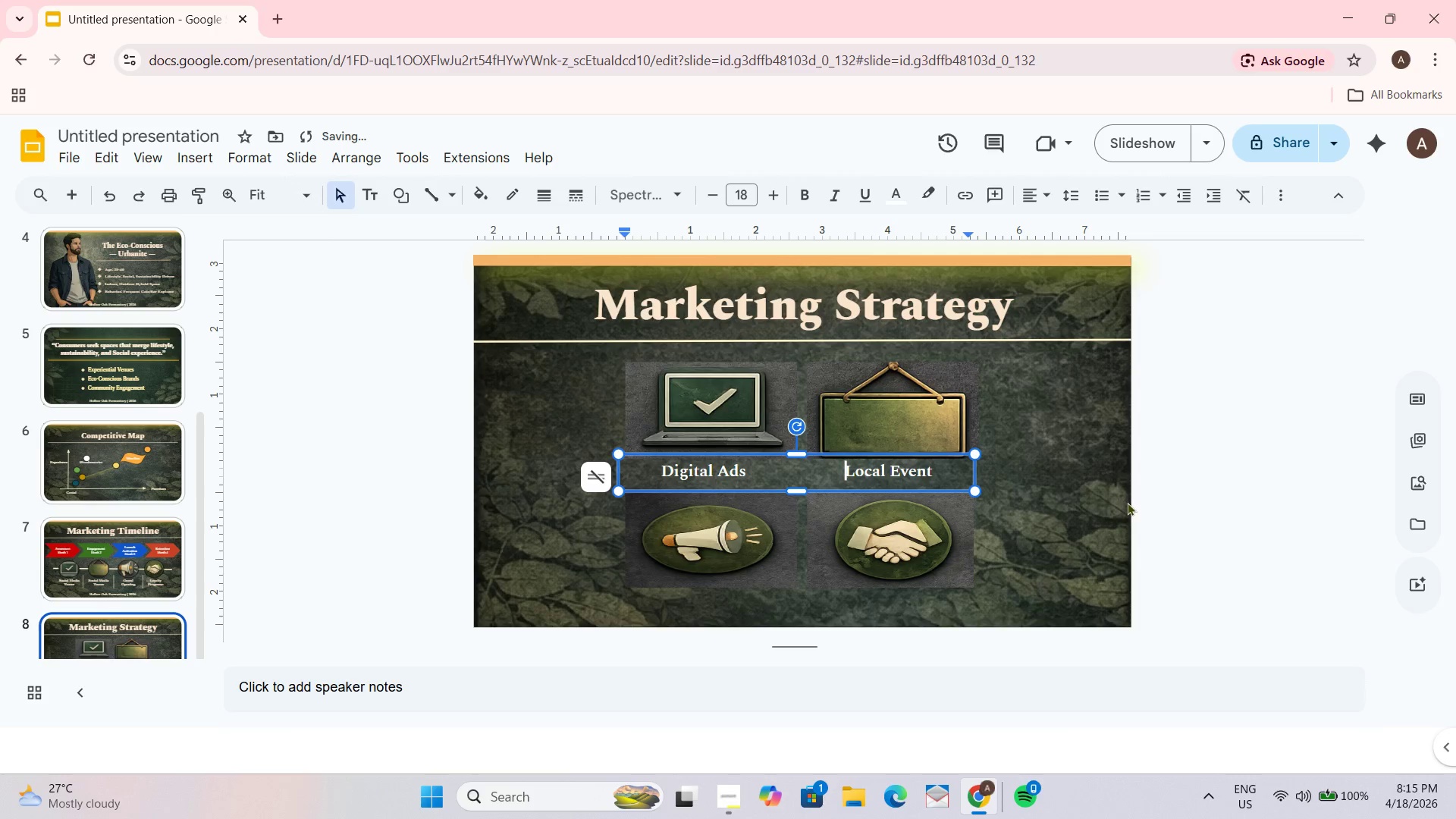 
key(Space)
 